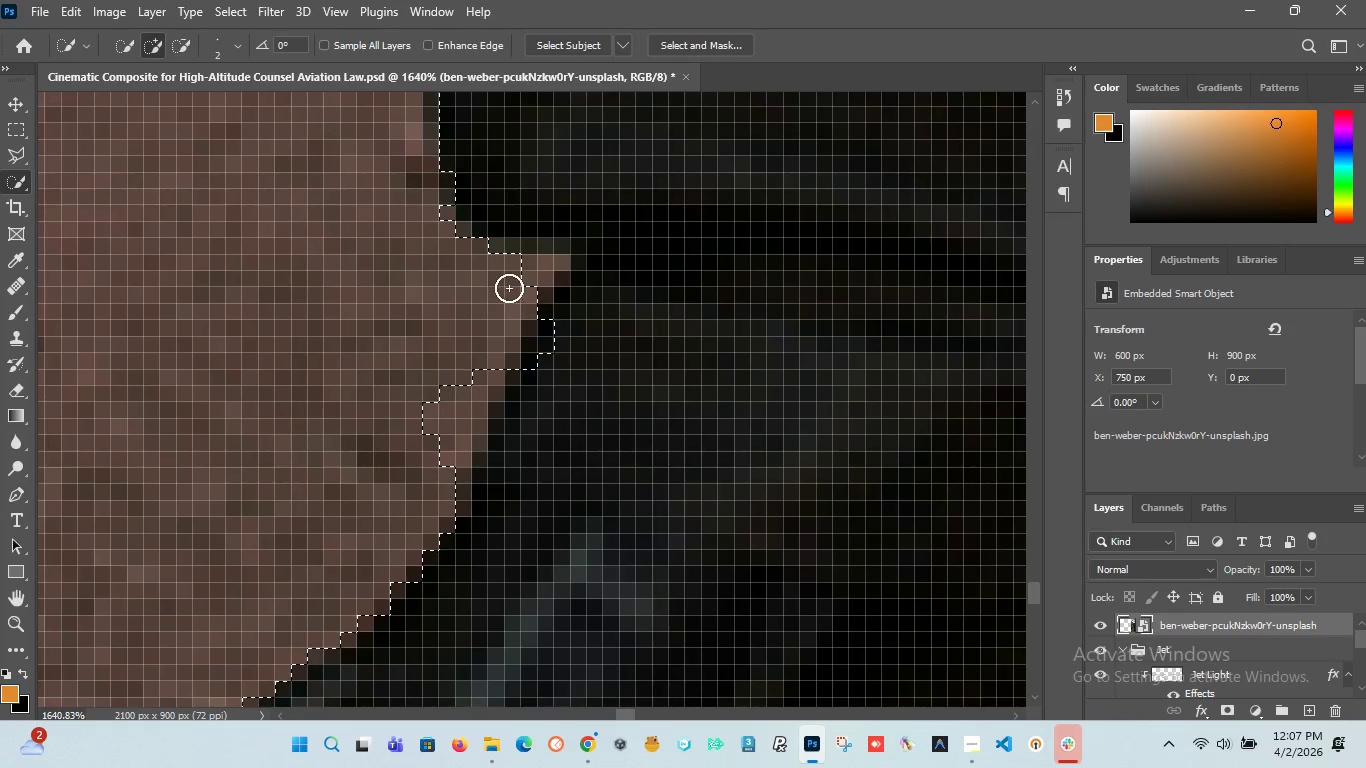 
hold_key(key=AltLeft, duration=1.52)
left_click([523, 271])
 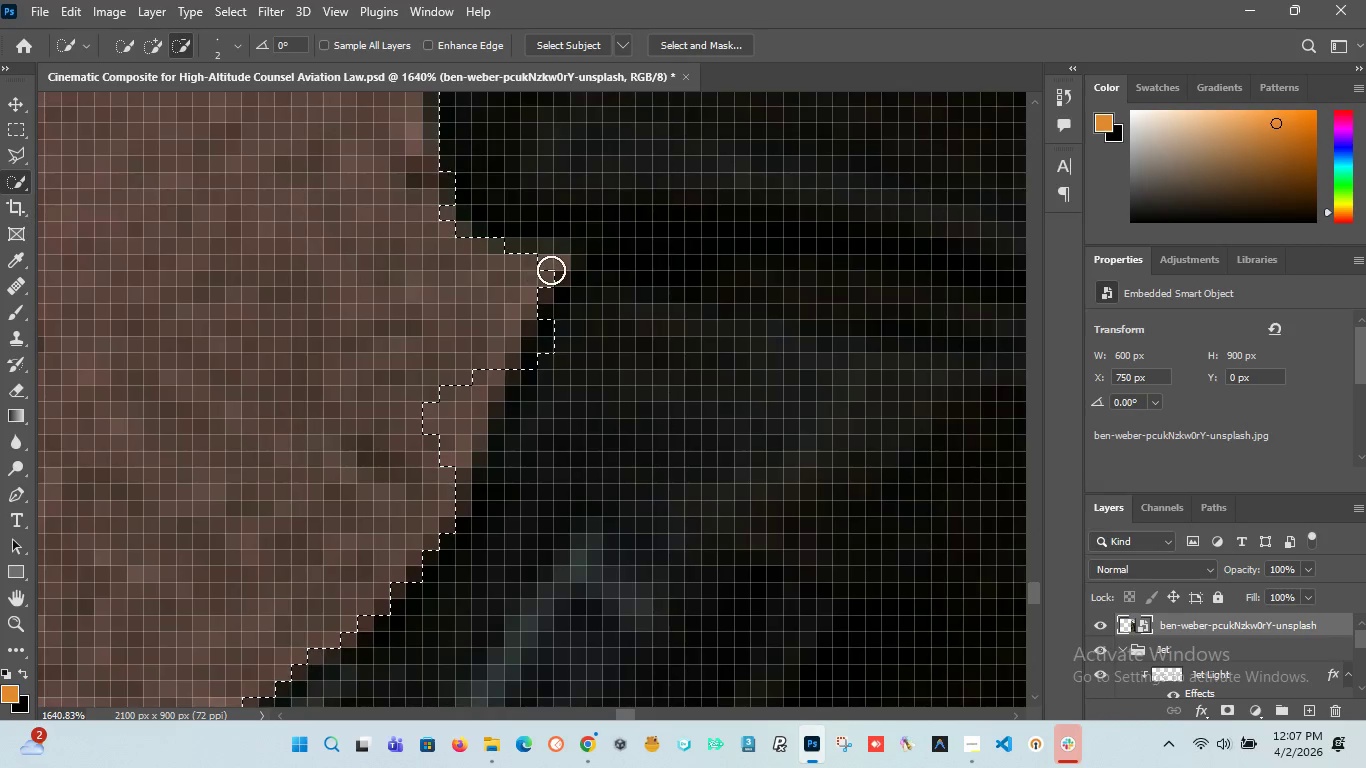 
hold_key(key=AltLeft, duration=1.5)
left_click([549, 270])
 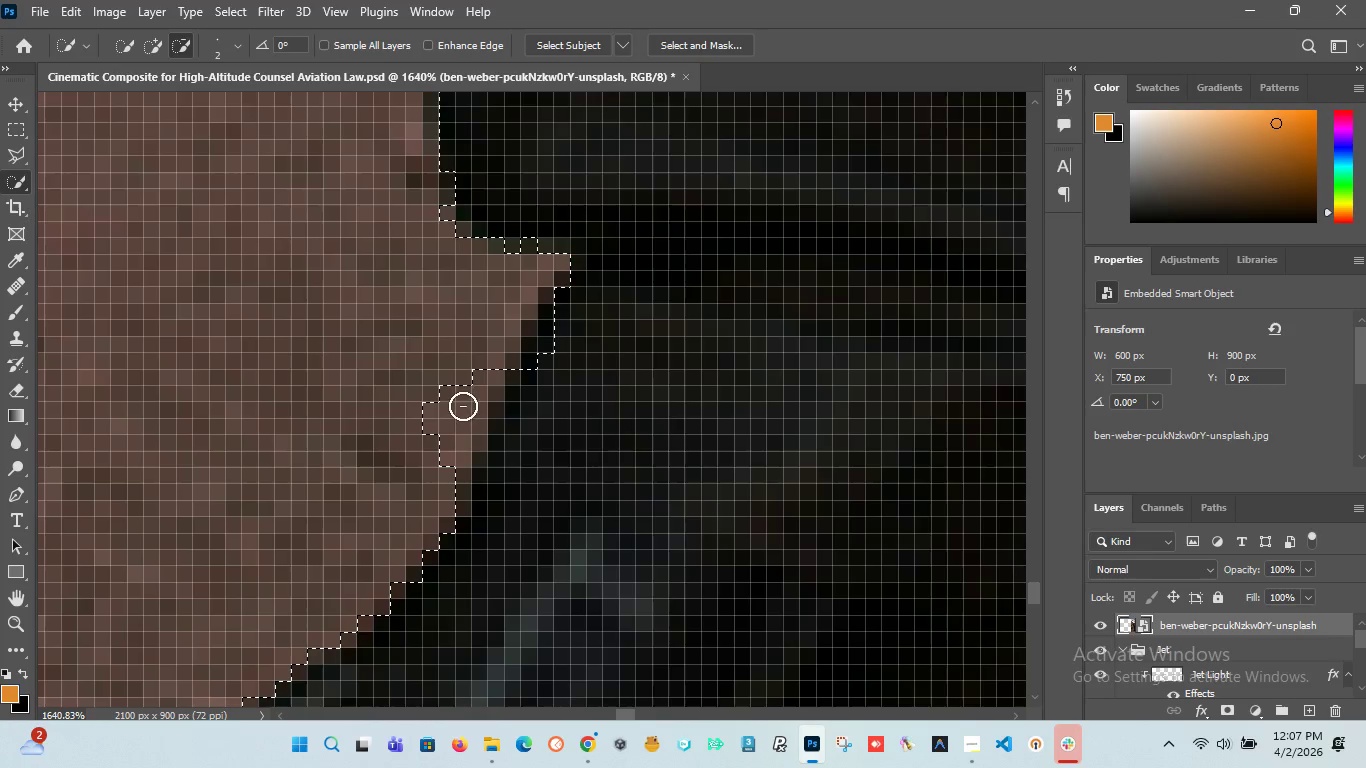 
left_click([446, 405])
 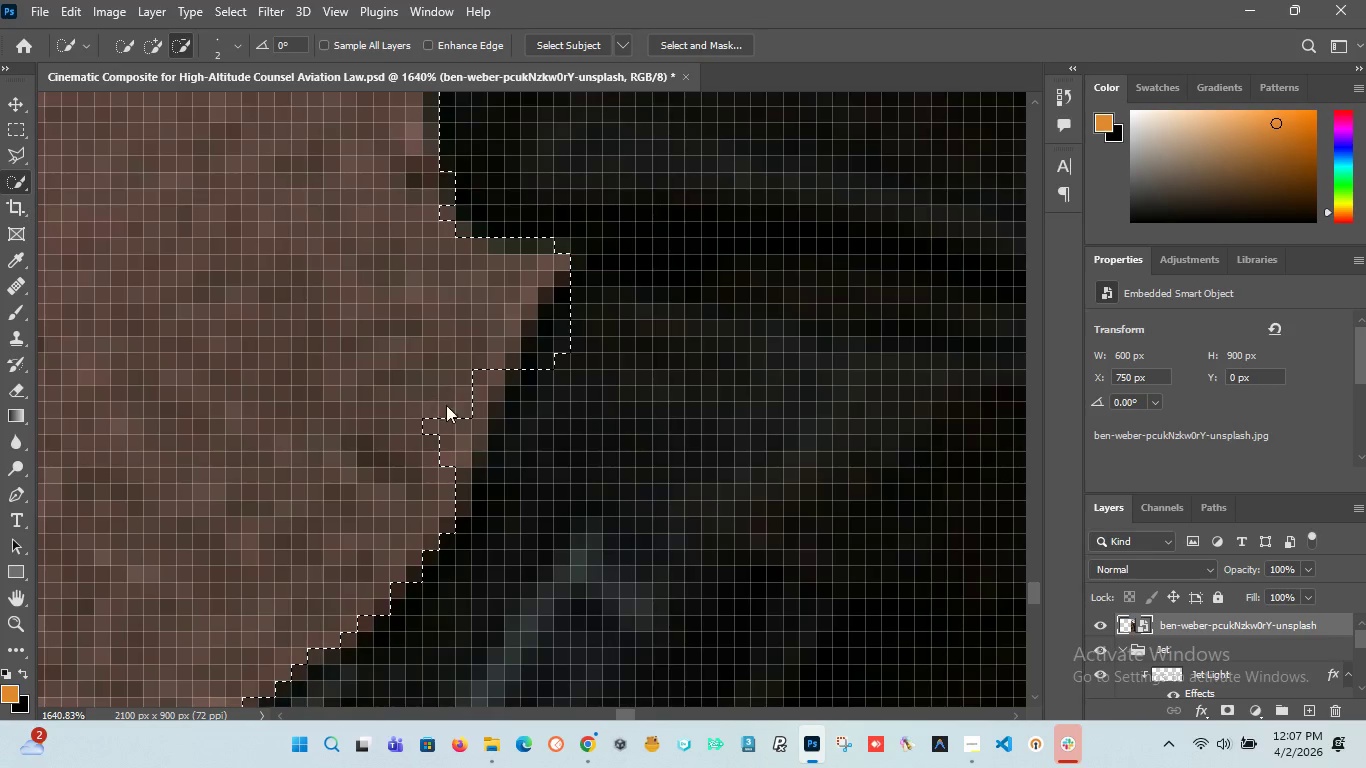 
hold_key(key=AltLeft, duration=1.5)
left_click([446, 432])
 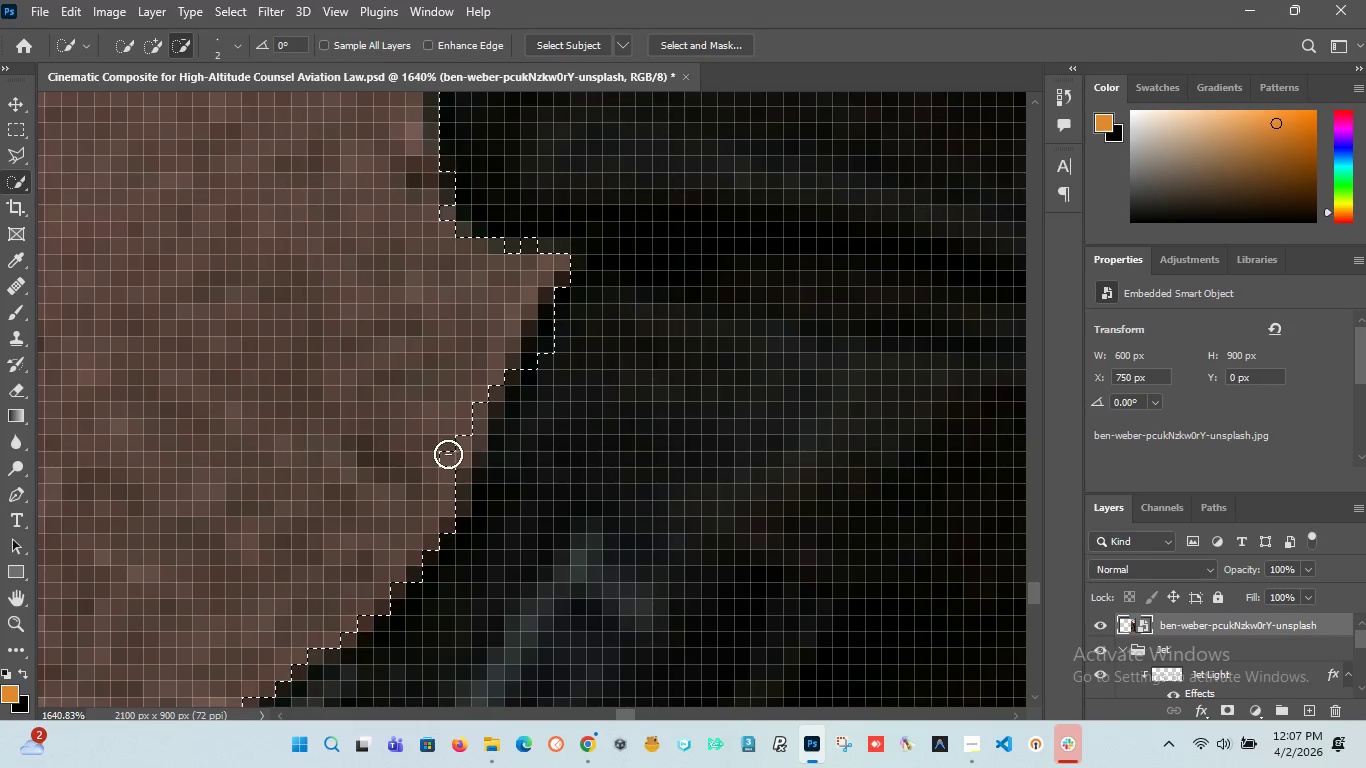 
hold_key(key=AltLeft, duration=1.5)
left_click([456, 460])
 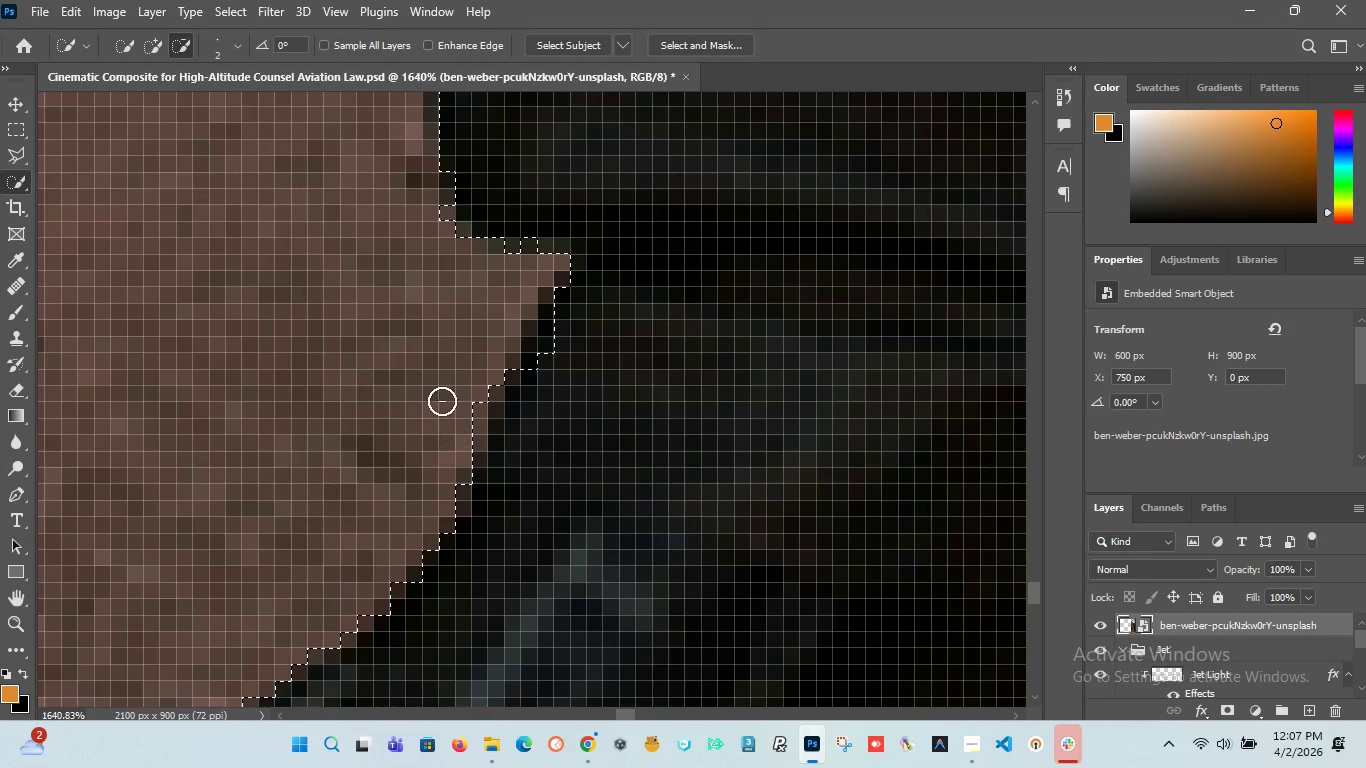 
hold_key(key=AltLeft, duration=1.5)
hold_key(key=AltLeft, duration=1.05)
scroll: coordinate [511, 340], scroll_direction: down, amount: 2.0
 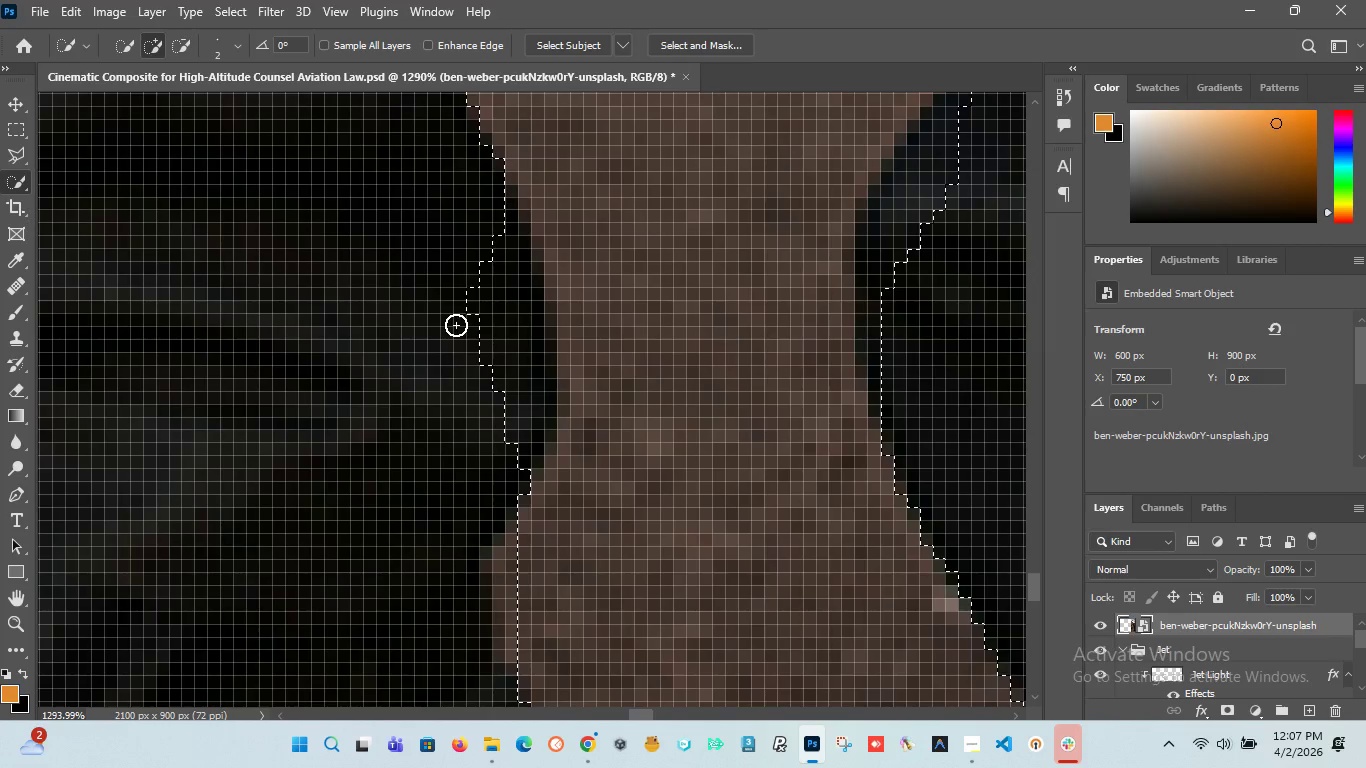 
hold_key(key=AltLeft, duration=1.51)
hold_key(key=AltLeft, duration=1.5)
scroll: coordinate [475, 454], scroll_direction: up, amount: 1.0
 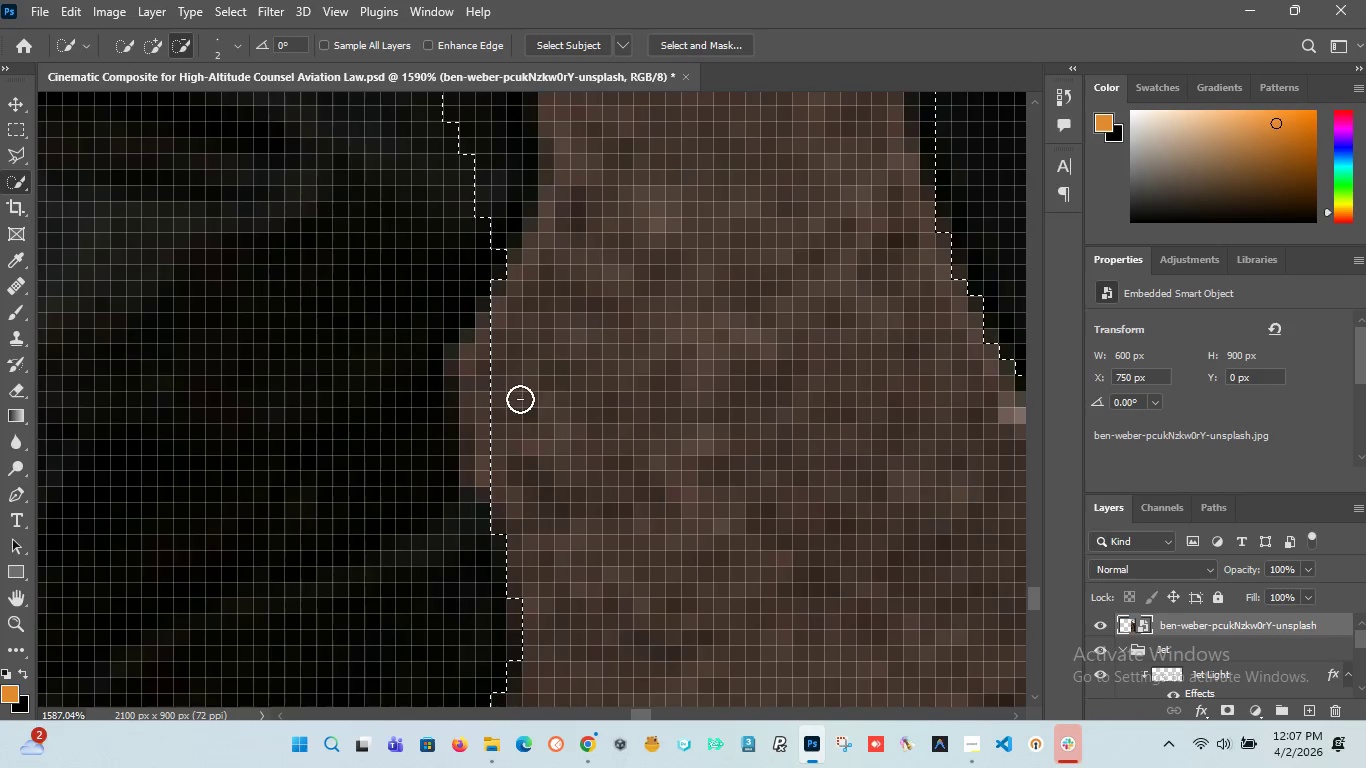 
left_click([500, 408])
 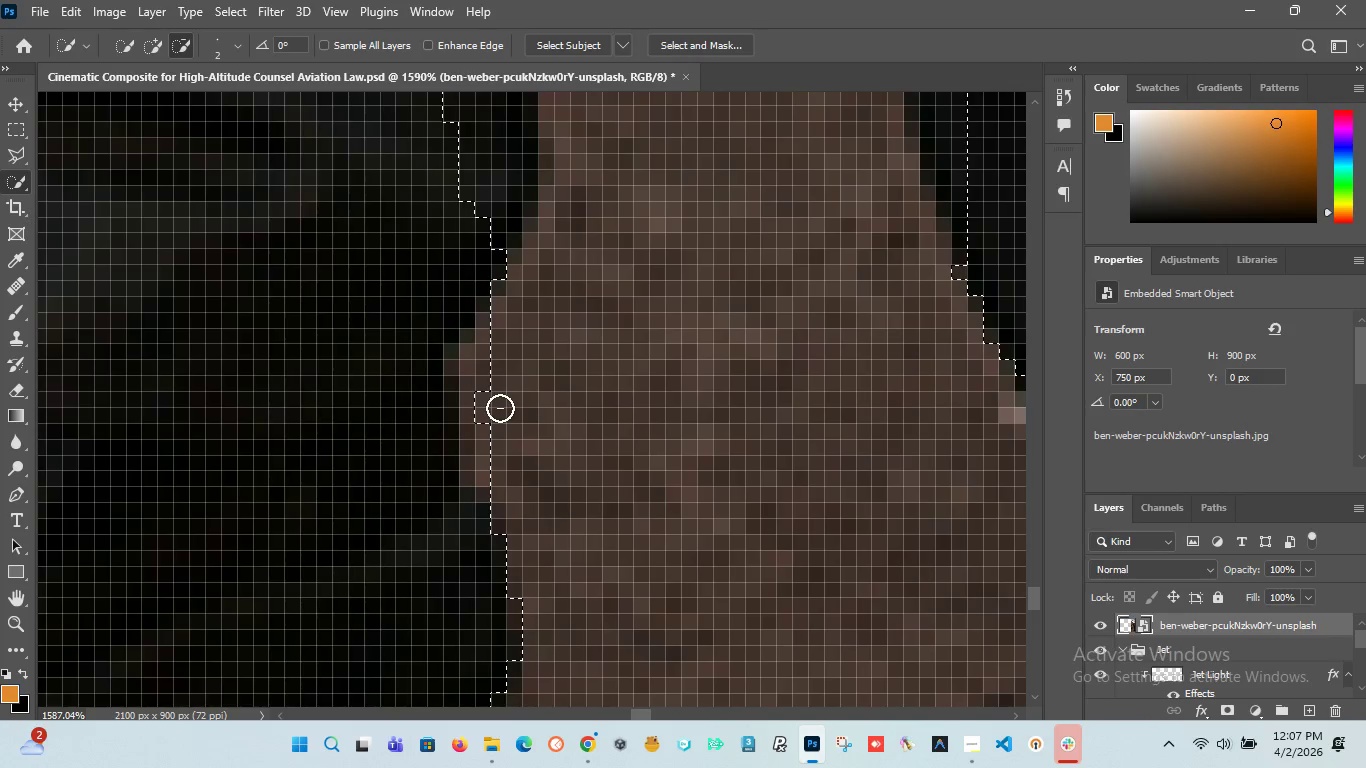 
hold_key(key=AltLeft, duration=1.5)
left_click([491, 390])
 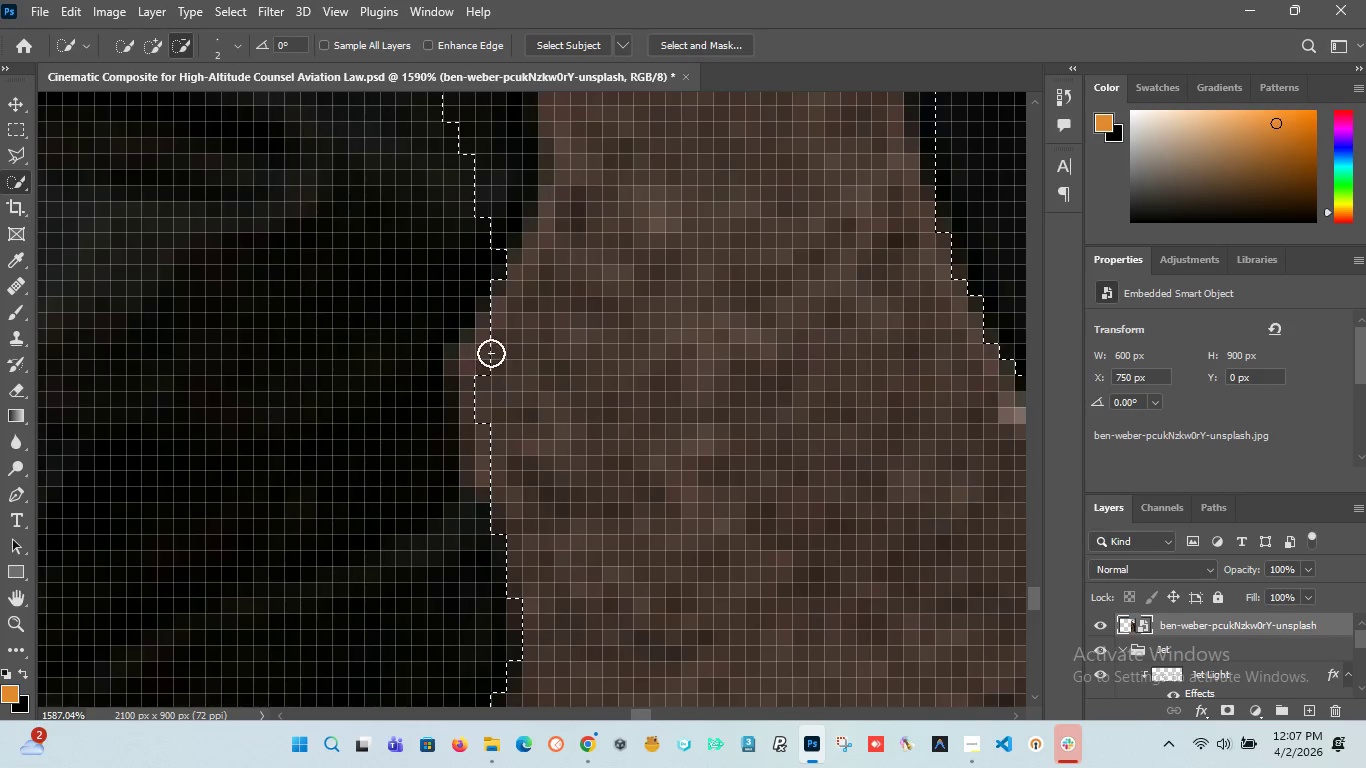 
double_click([491, 352])
 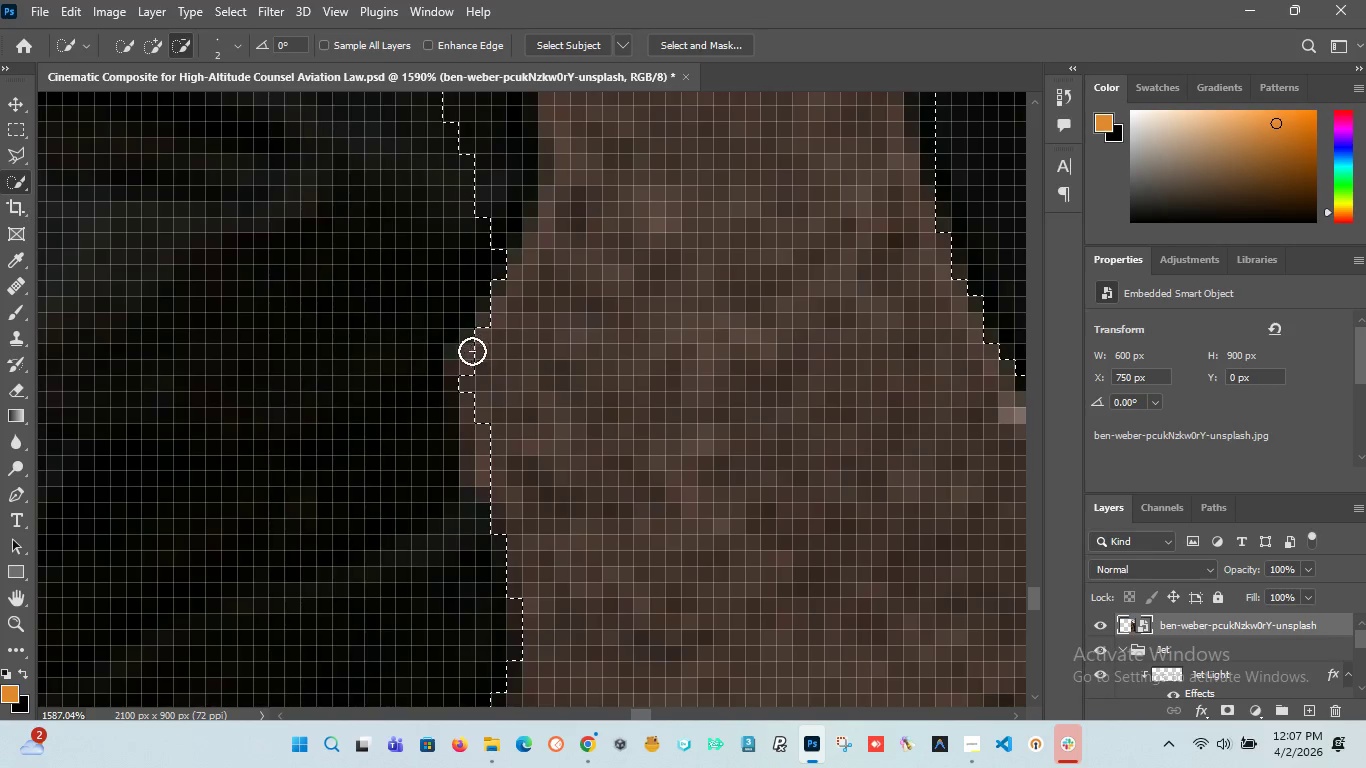 
left_click([472, 360])
 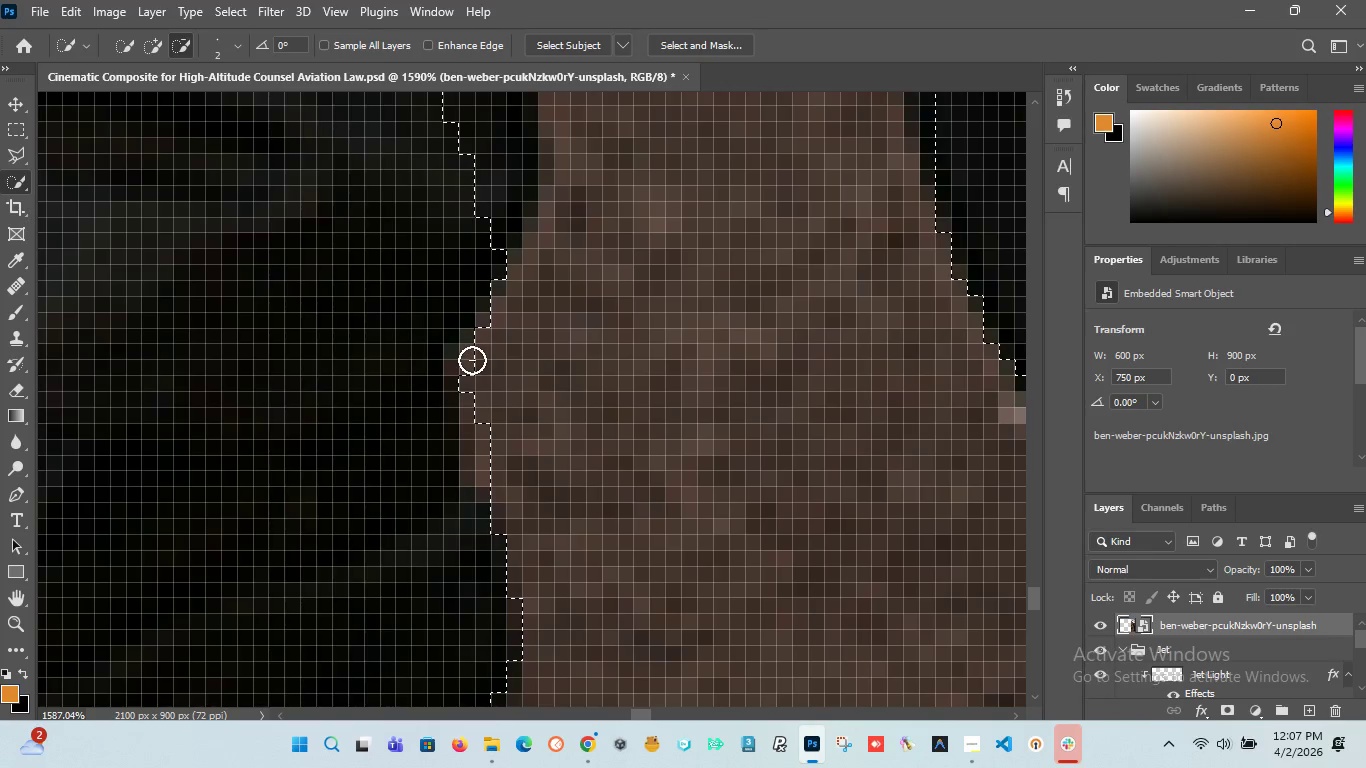 
hold_key(key=AltLeft, duration=1.5)
left_click([485, 332])
 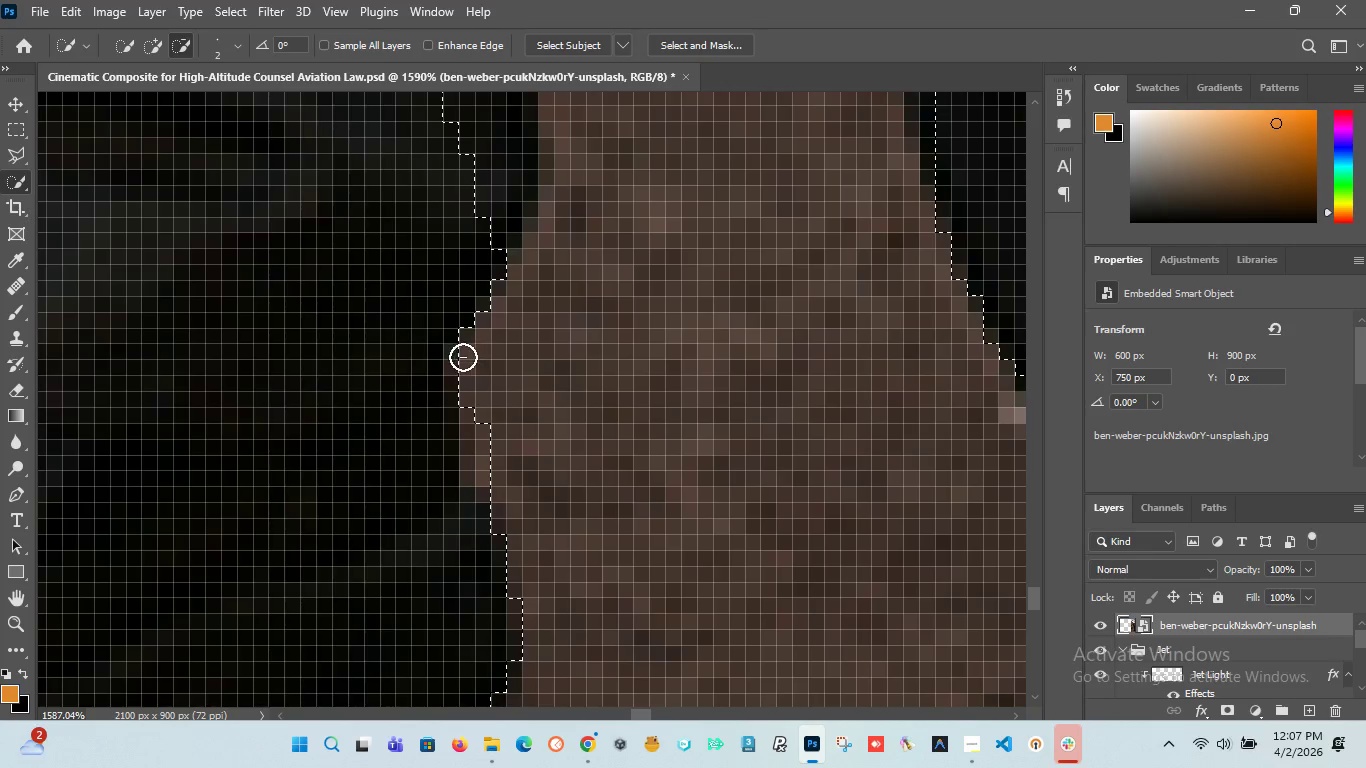 
hold_key(key=AltLeft, duration=1.52)
left_click([461, 357])
 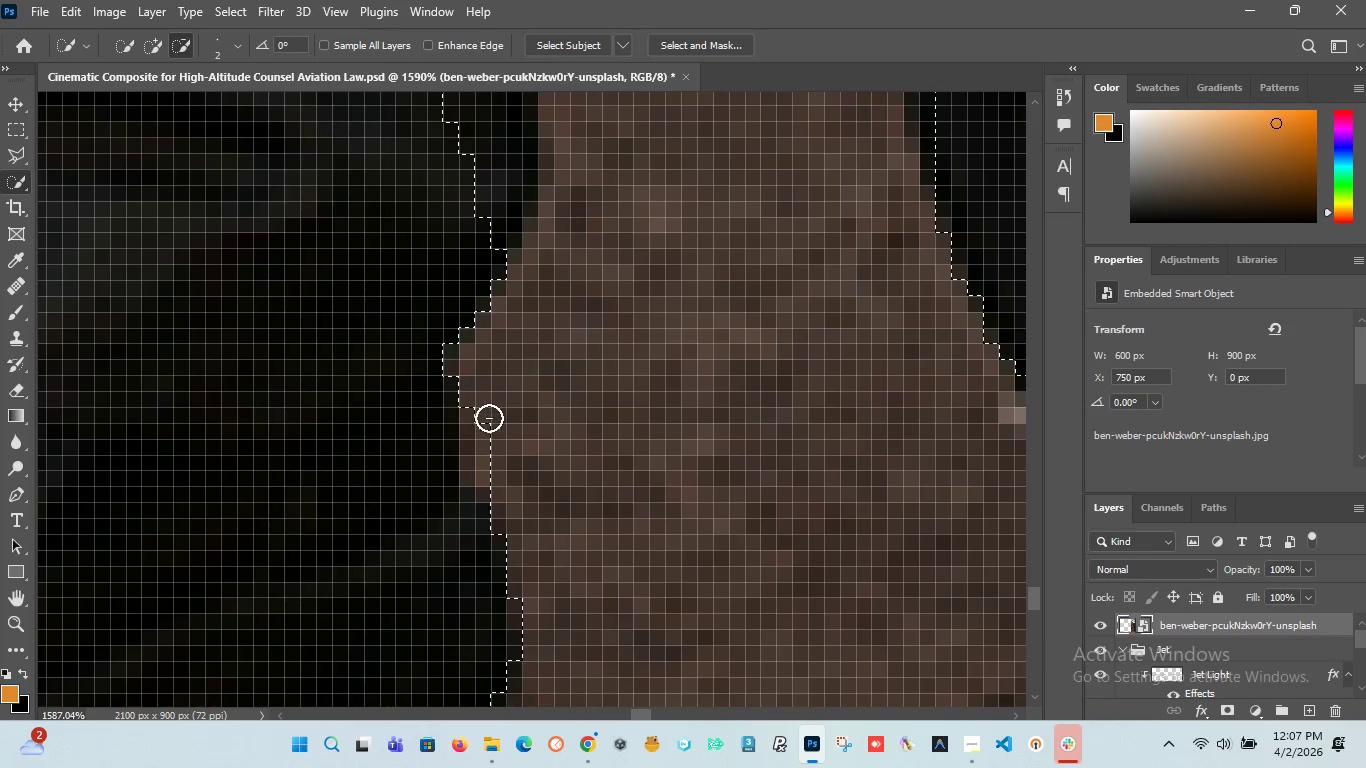 
left_click([485, 423])
 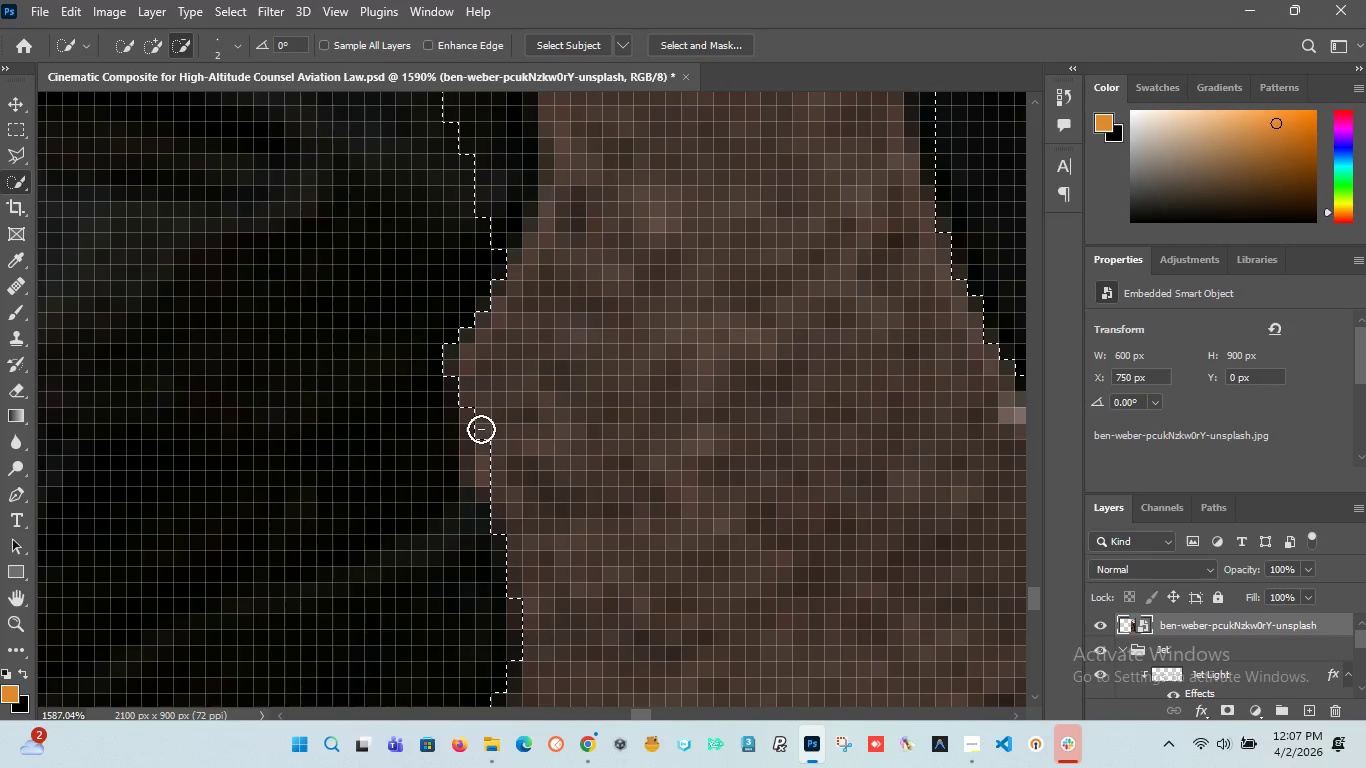 
hold_key(key=AltLeft, duration=1.5)
left_click([474, 410])
 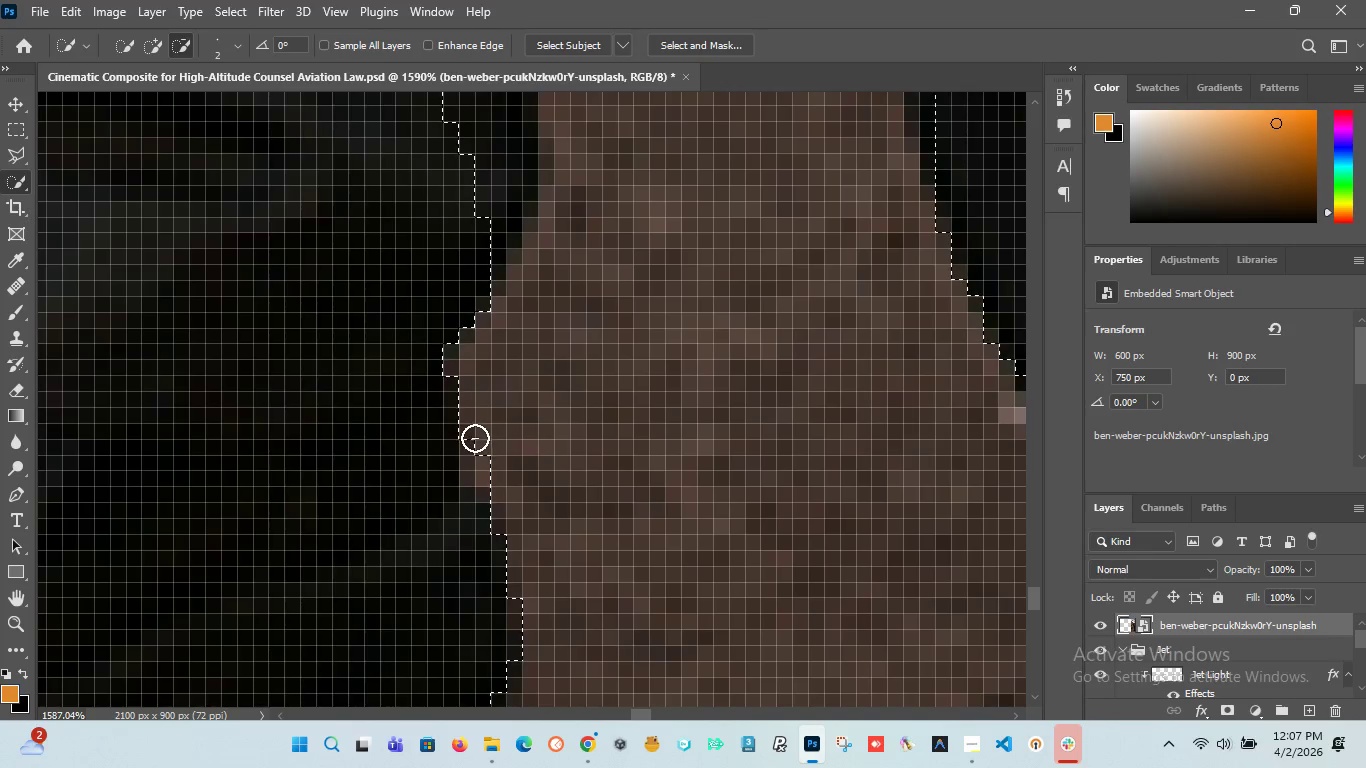 
left_click([474, 438])
 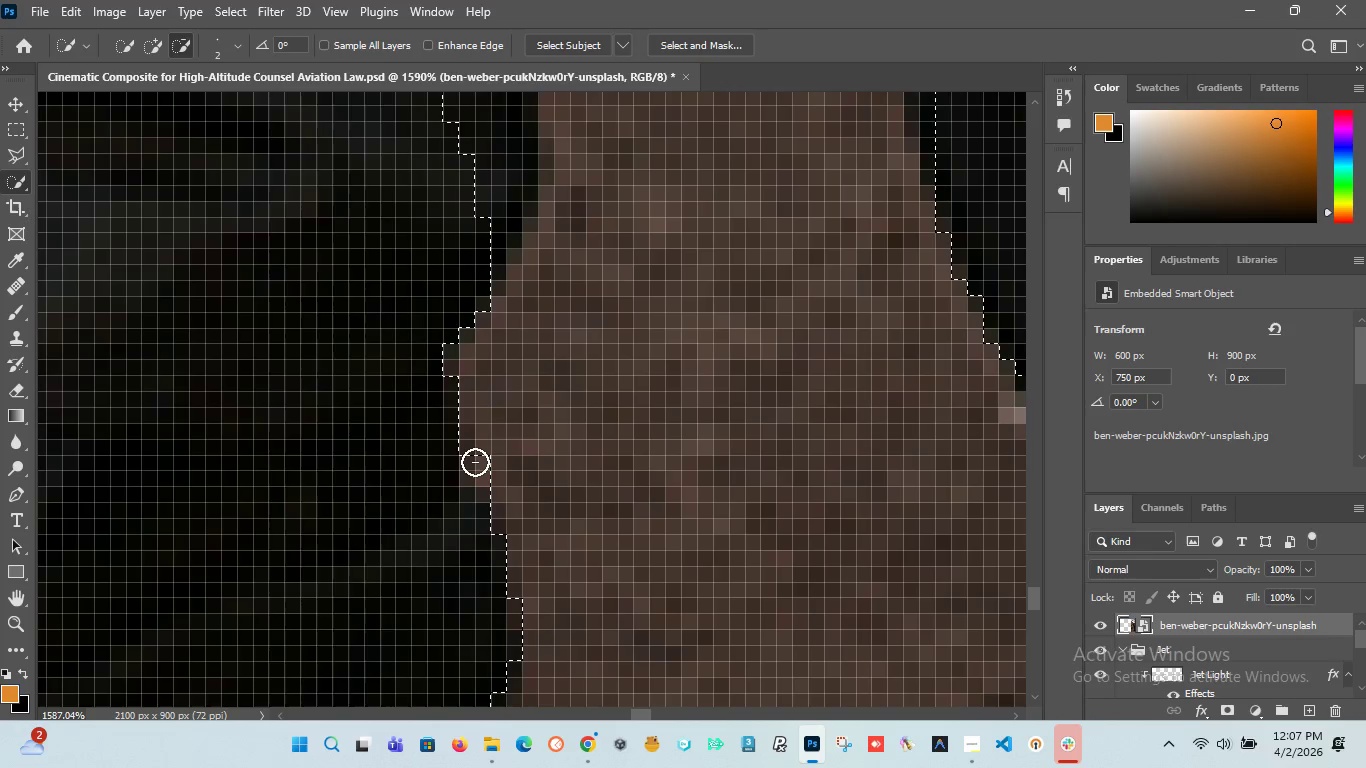 
left_click([475, 462])
 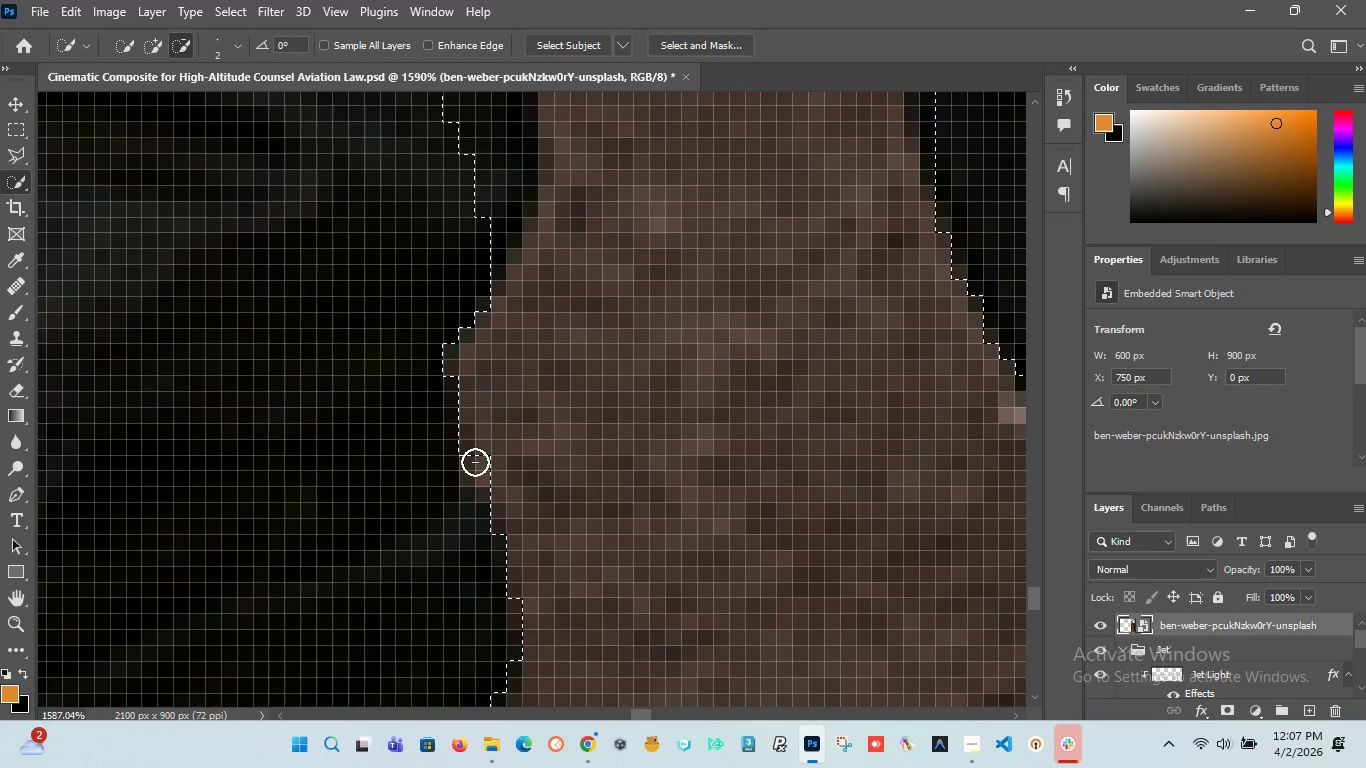 
hold_key(key=AltLeft, duration=1.5)
left_click([479, 472])
 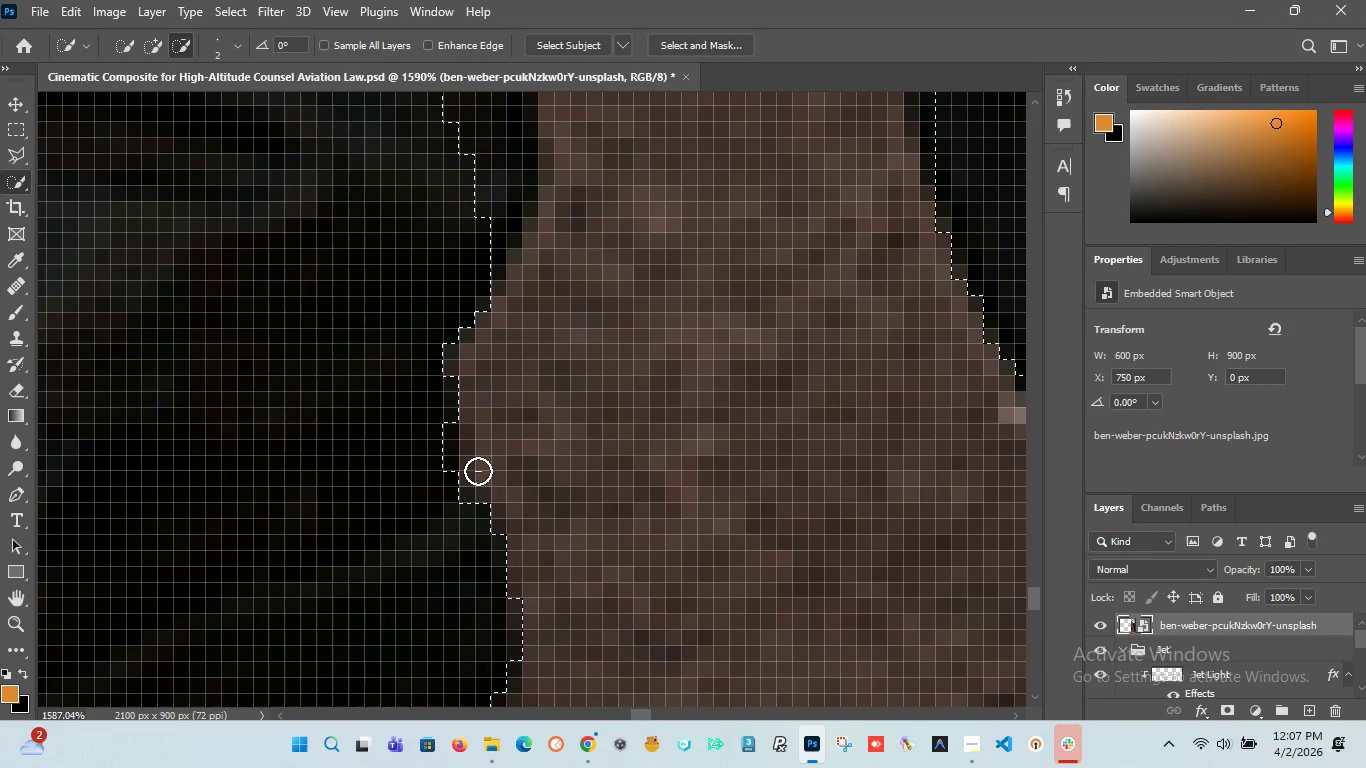 
key(Alt+AltLeft)
 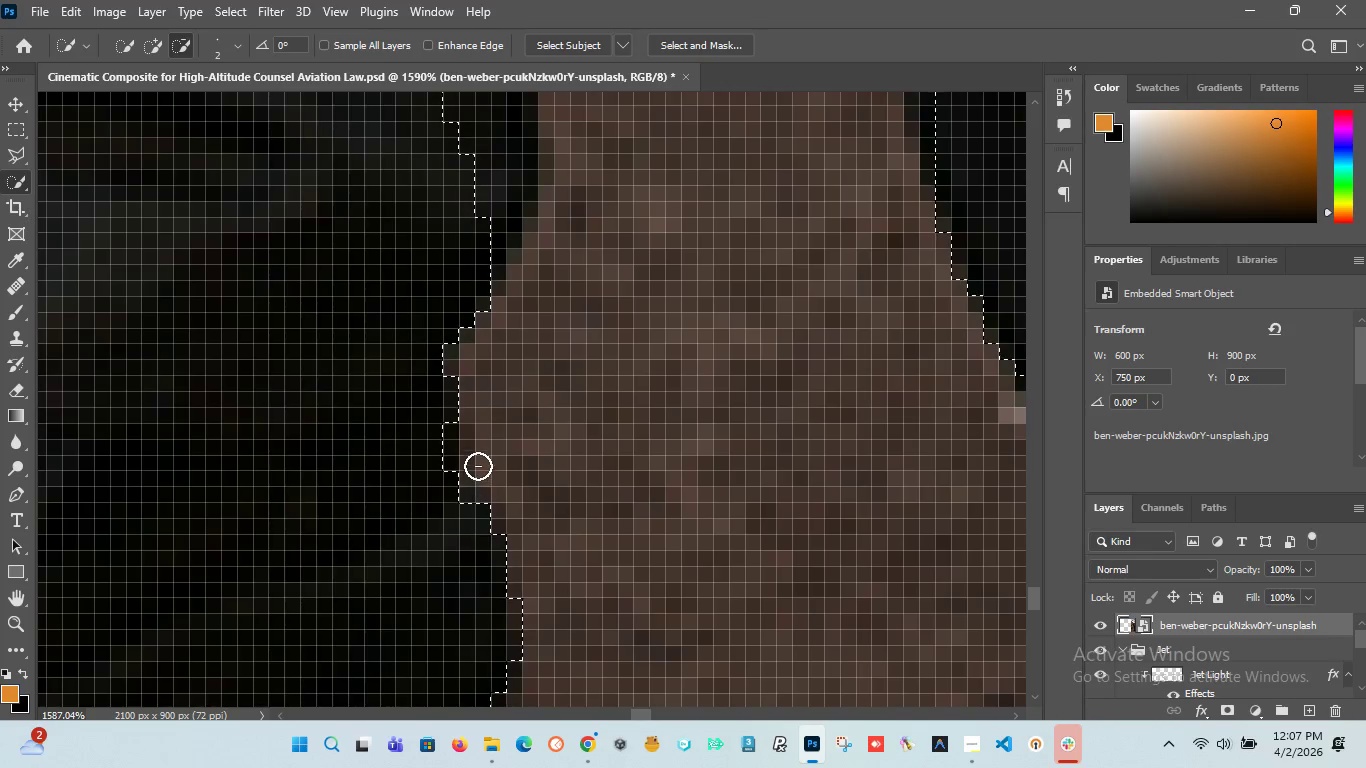 
key(Alt+AltLeft)
 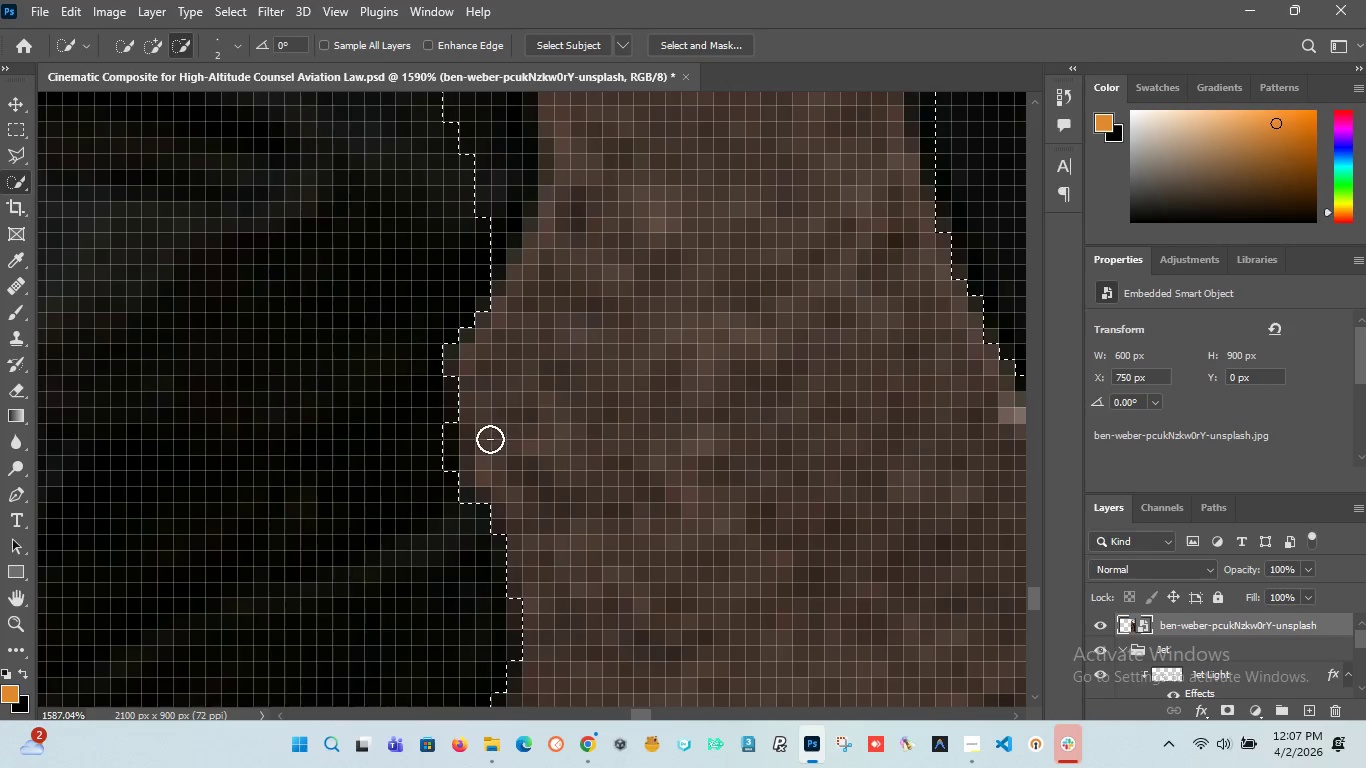 
key(Alt+AltLeft)
 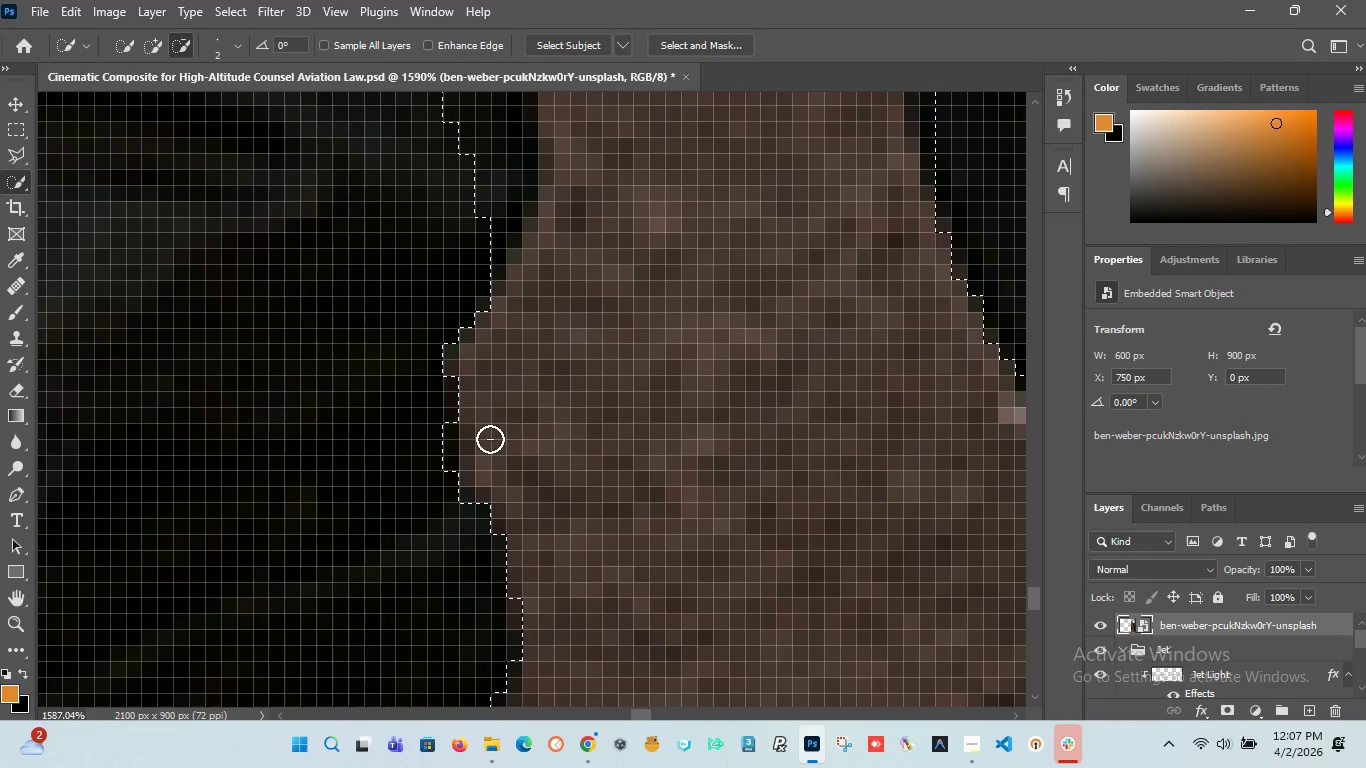 
key(Alt+AltLeft)
 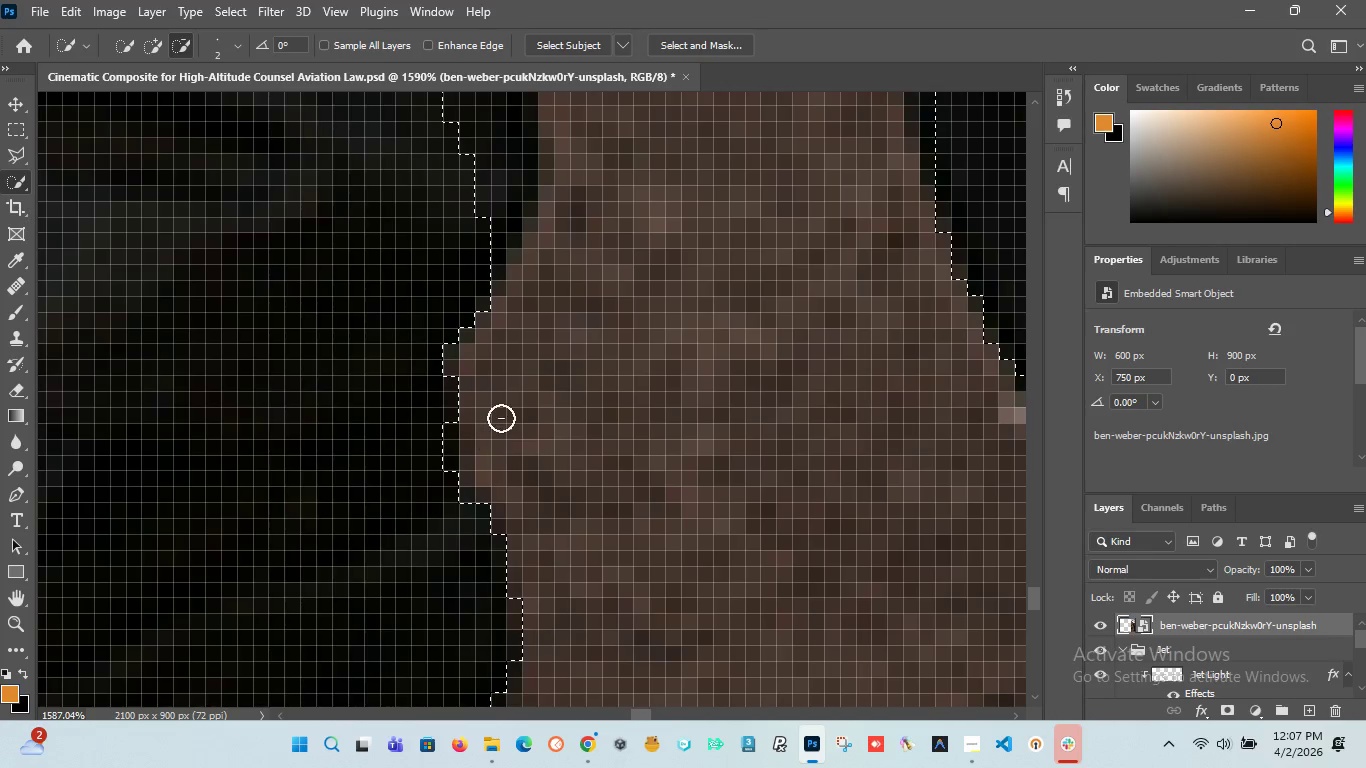 
key(Alt+AltLeft)
 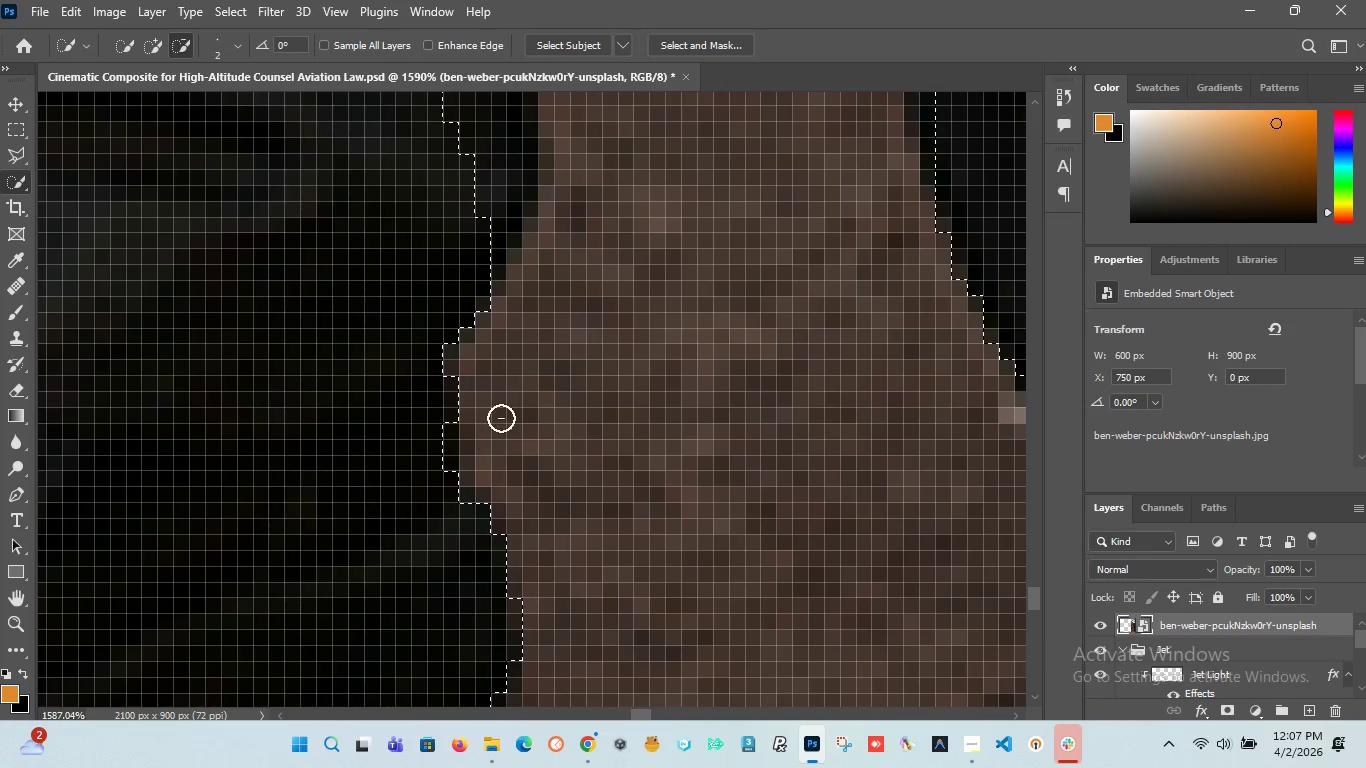 
key(Alt+AltLeft)
 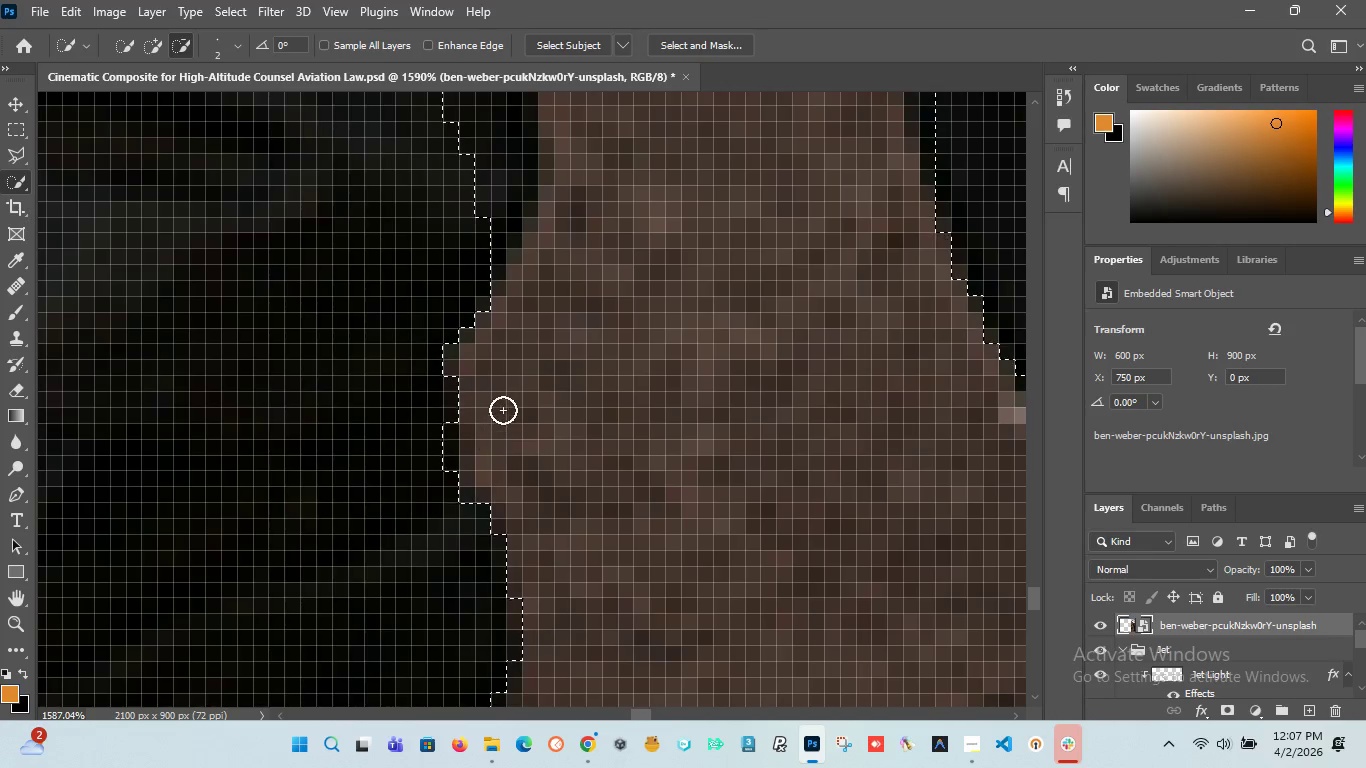 
key(Alt+AltLeft)
 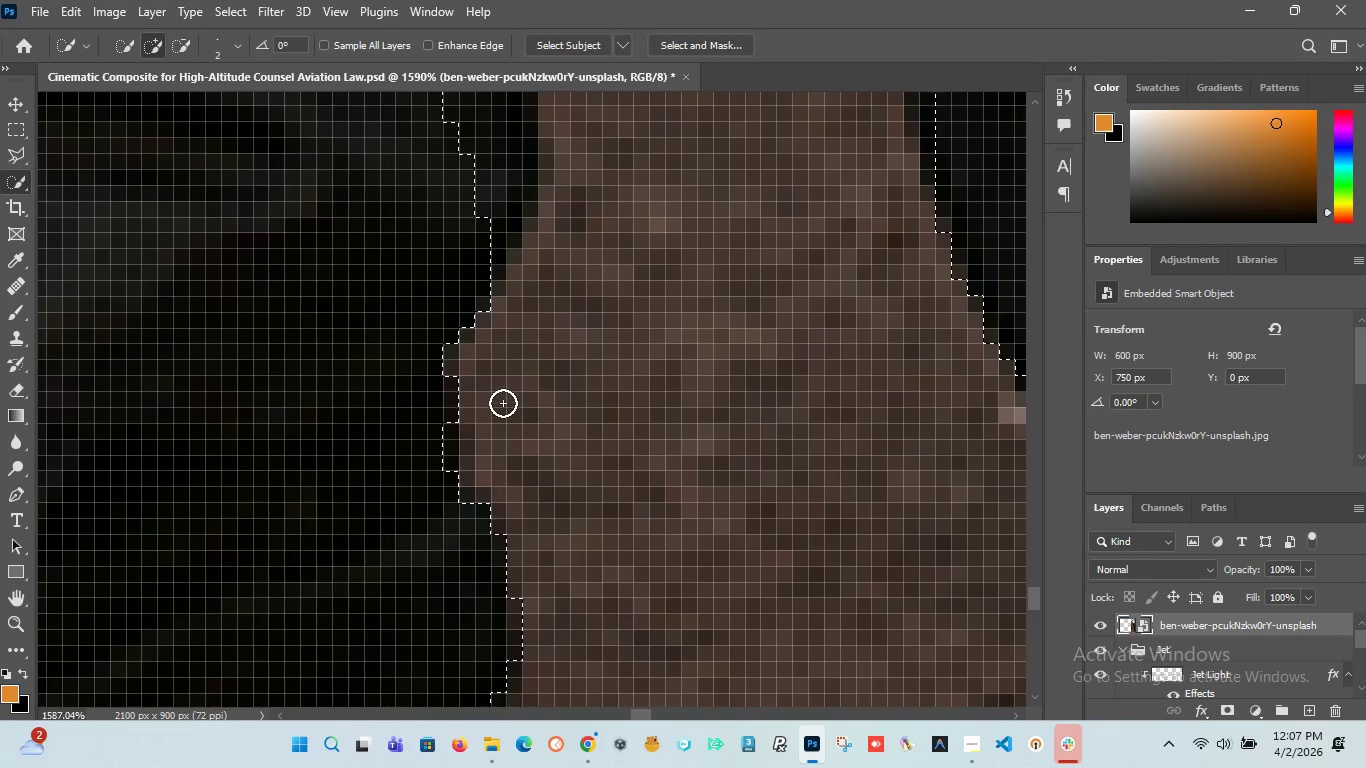 
hold_key(key=AltLeft, duration=1.51)
scroll: coordinate [502, 402], scroll_direction: down, amount: 14.0
 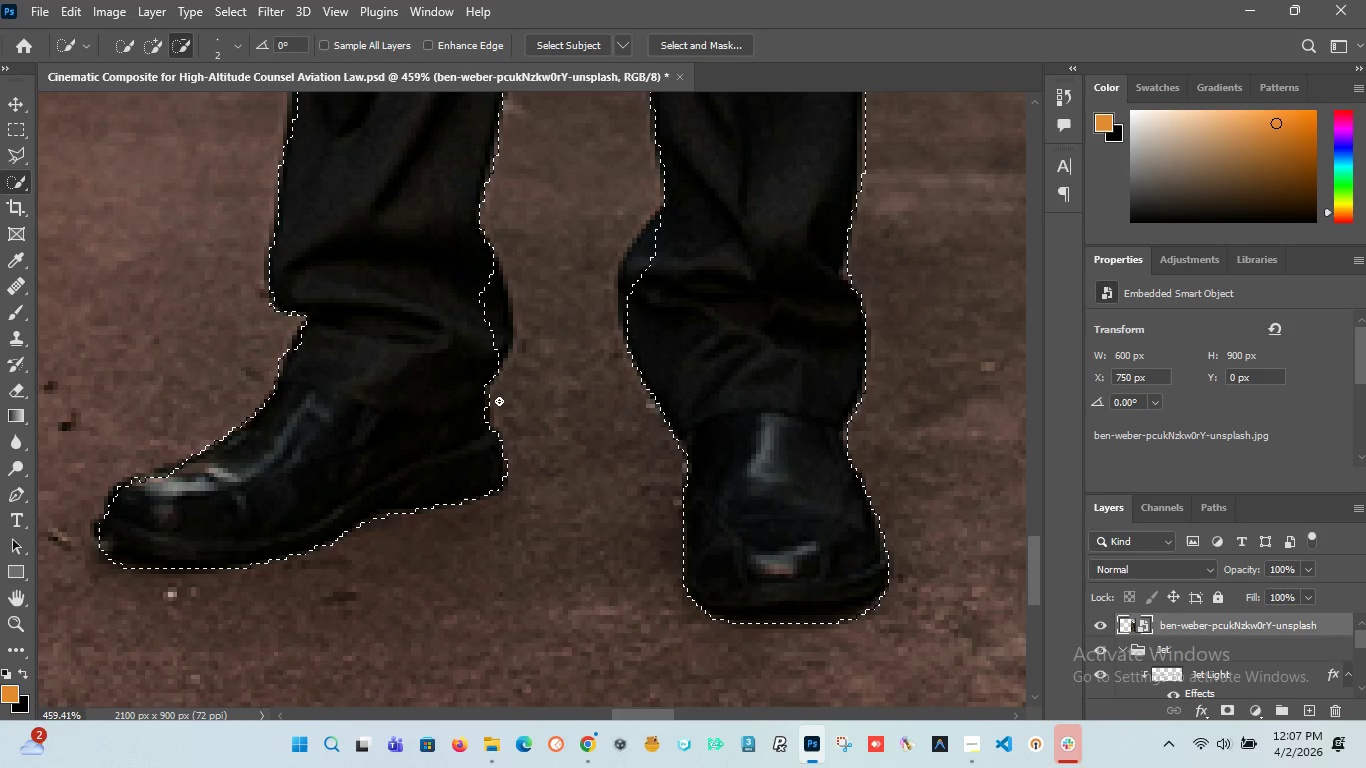 
hold_key(key=AltLeft, duration=1.5)
hold_key(key=AltLeft, duration=0.39)
scroll: coordinate [501, 289], scroll_direction: up, amount: 10.0
 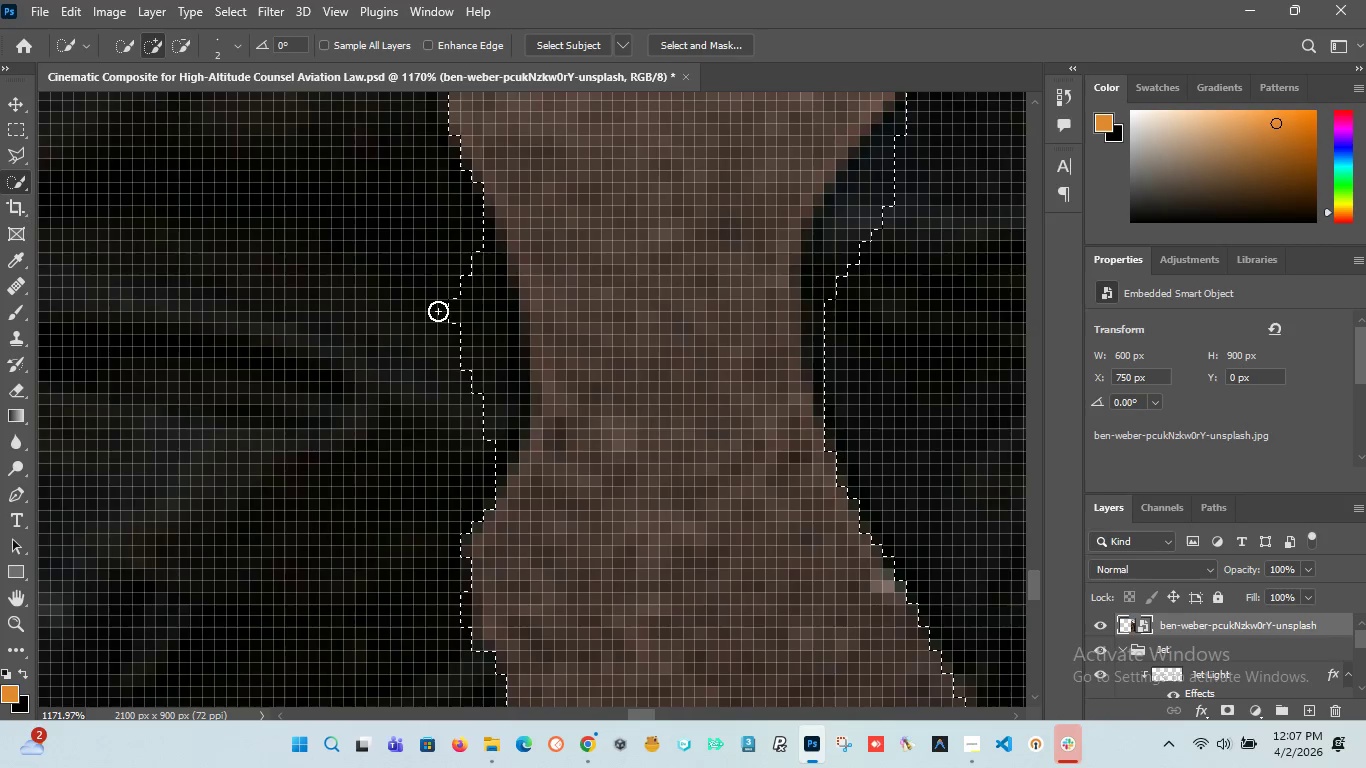 
key(Alt+AltLeft)
 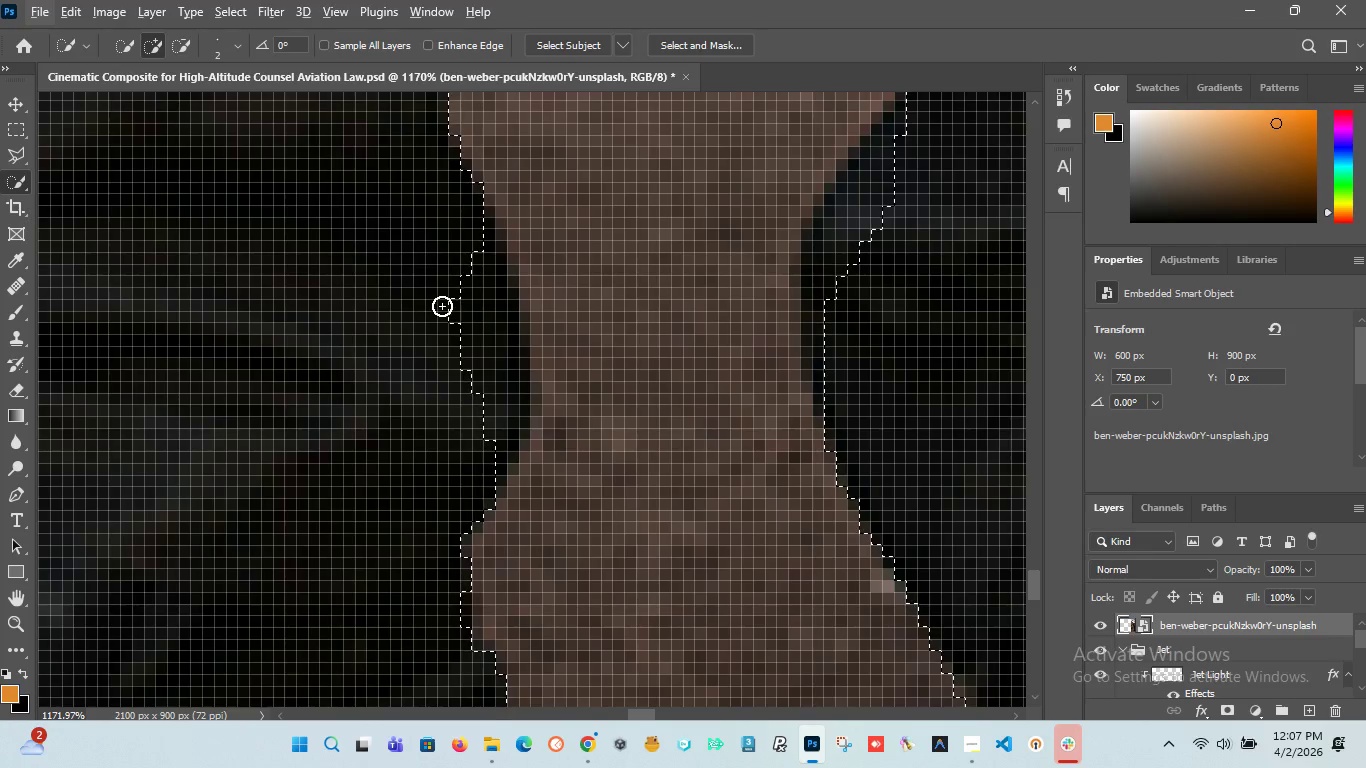 
left_click([443, 305])
 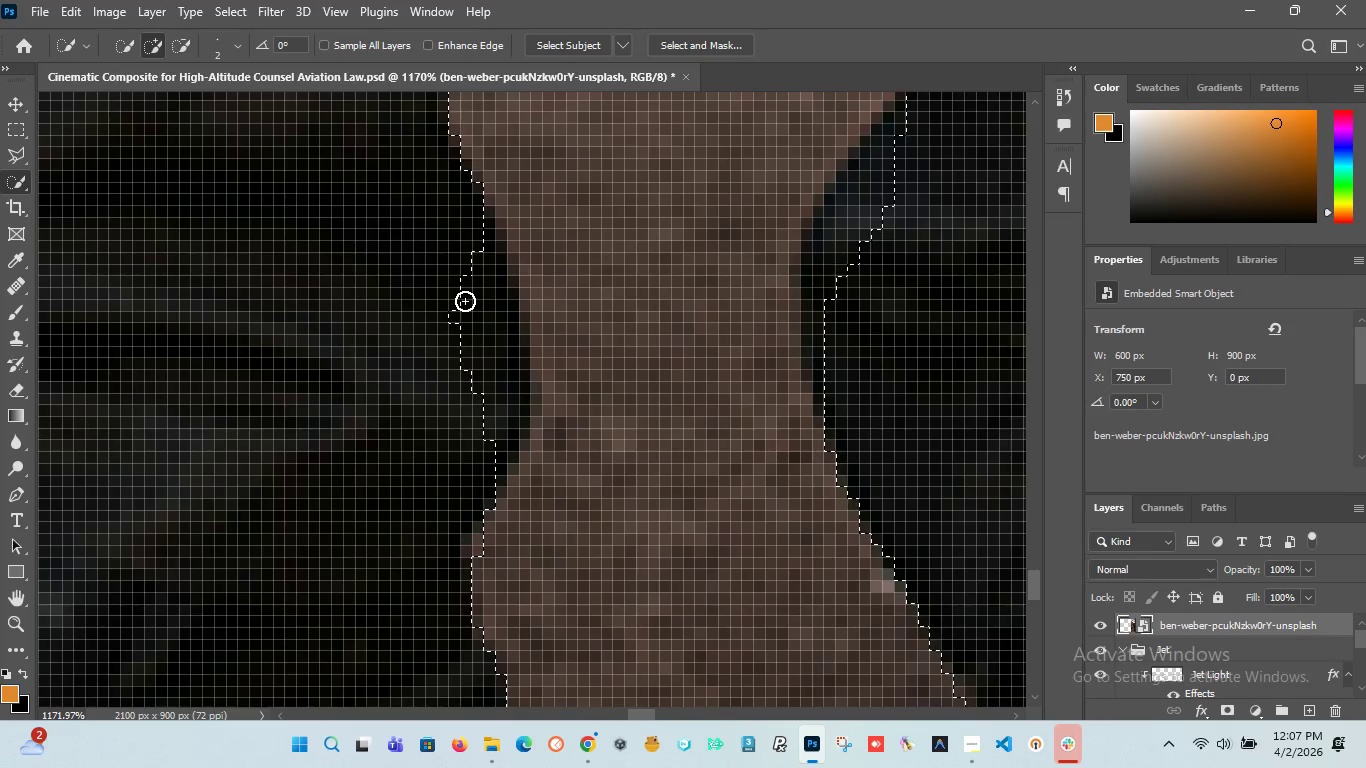 
left_click([465, 301])
 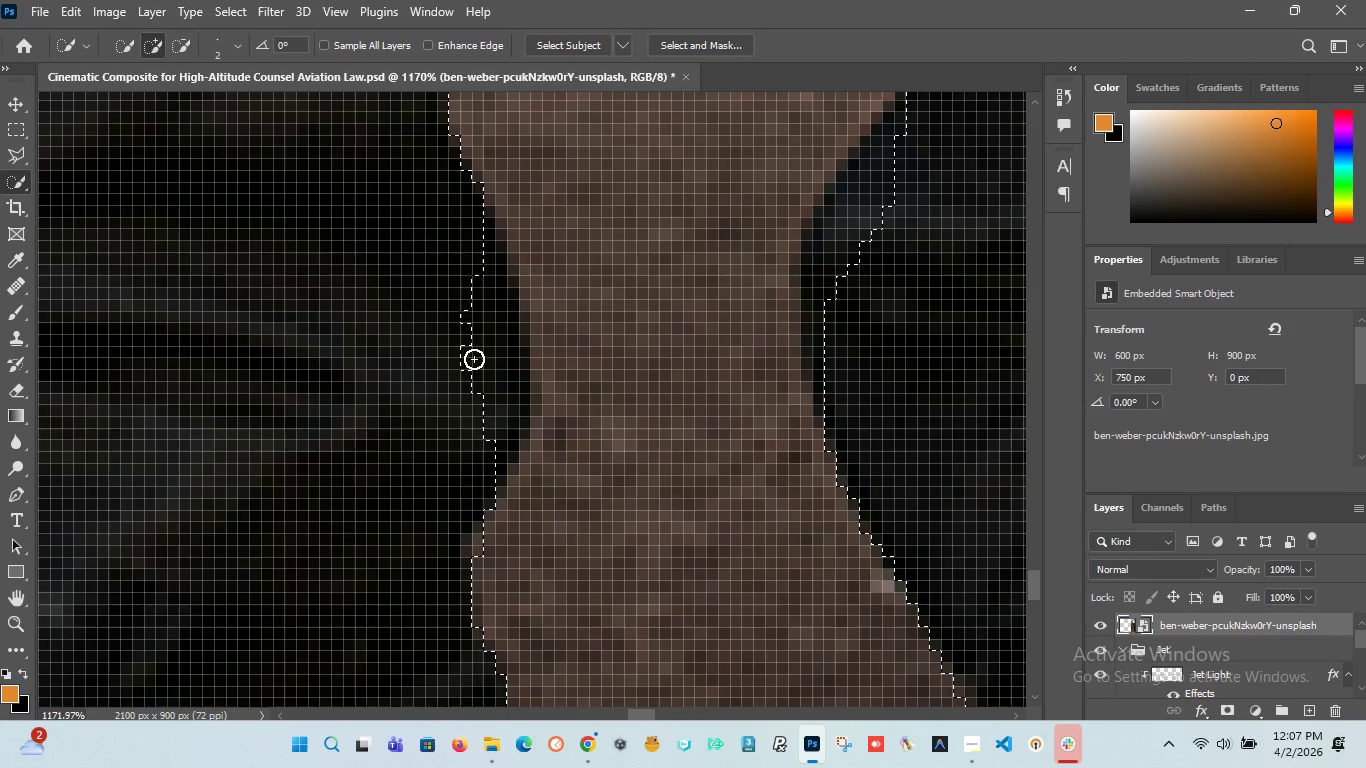 
left_click([475, 360])
 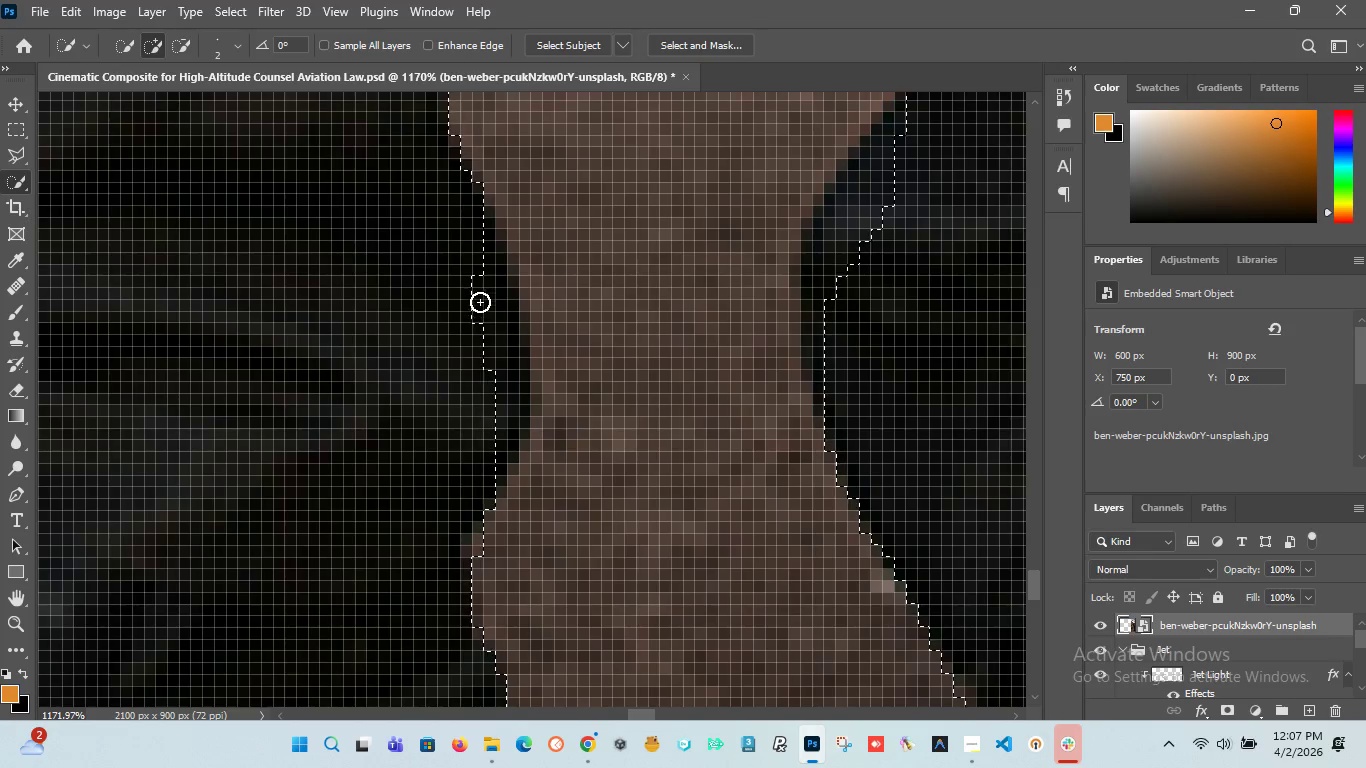 
left_click([482, 299])
 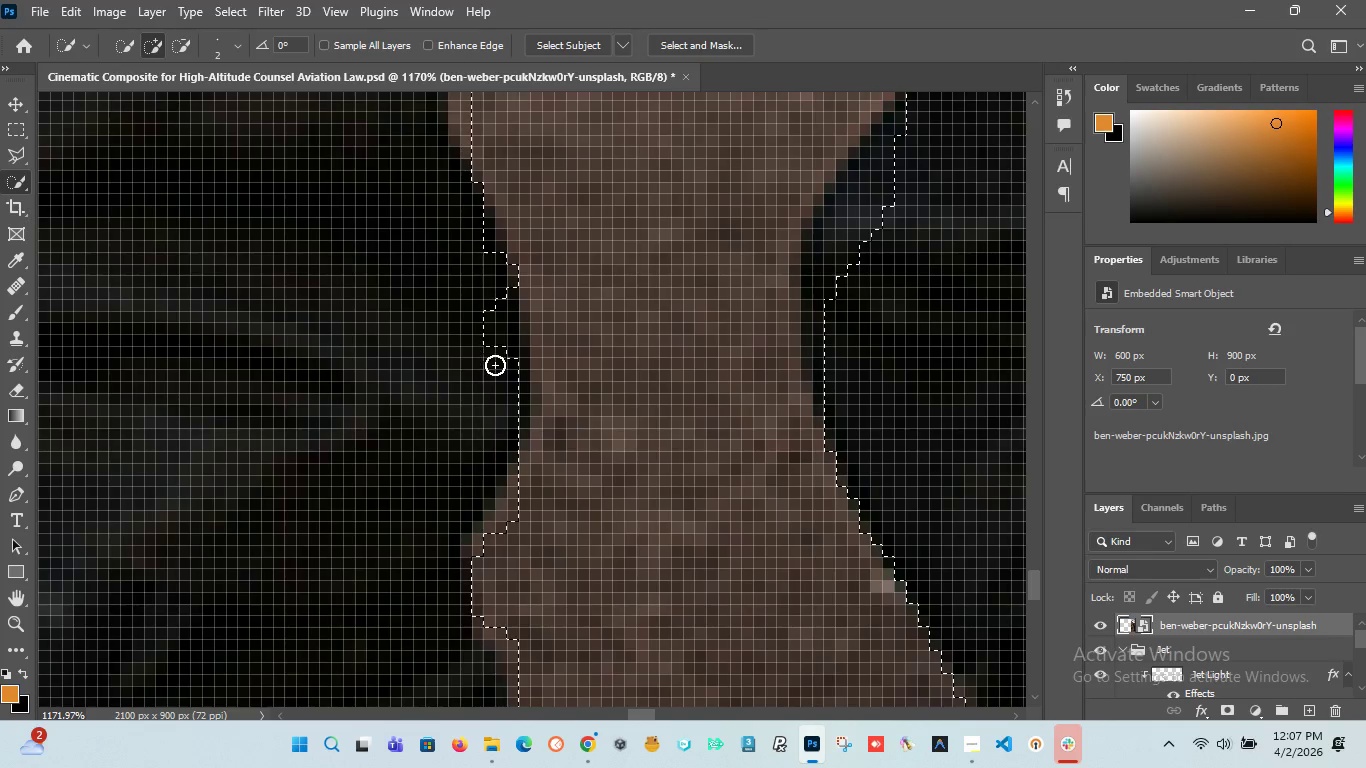 
double_click([495, 325])
 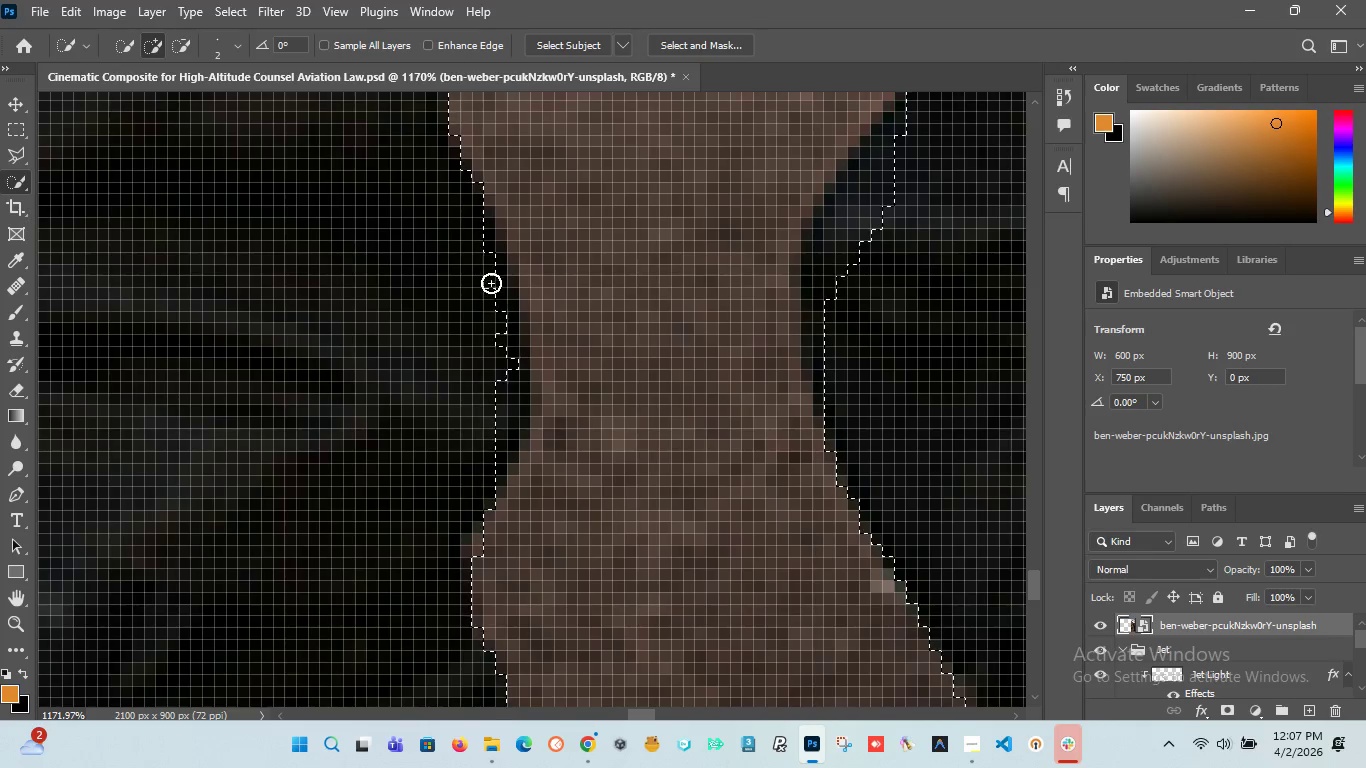 
left_click([491, 266])
 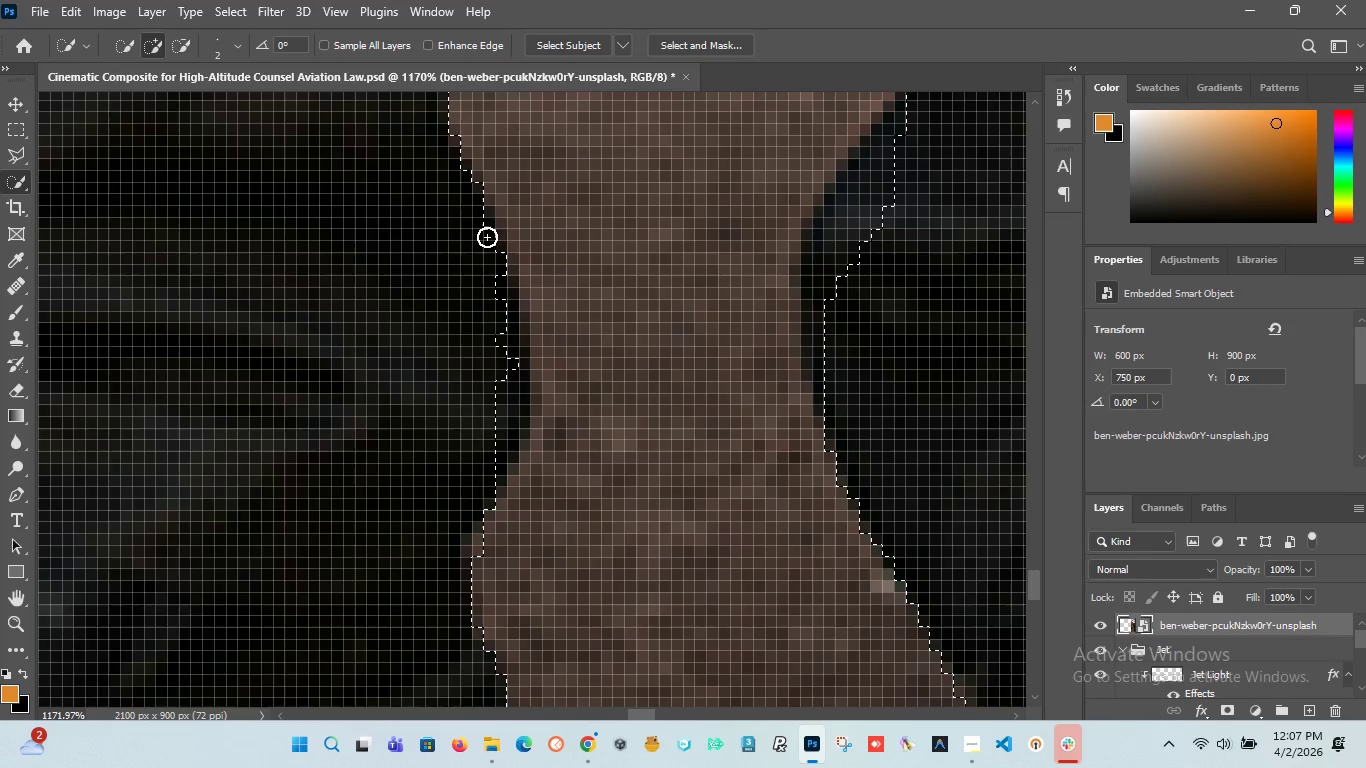 
left_click([486, 233])
 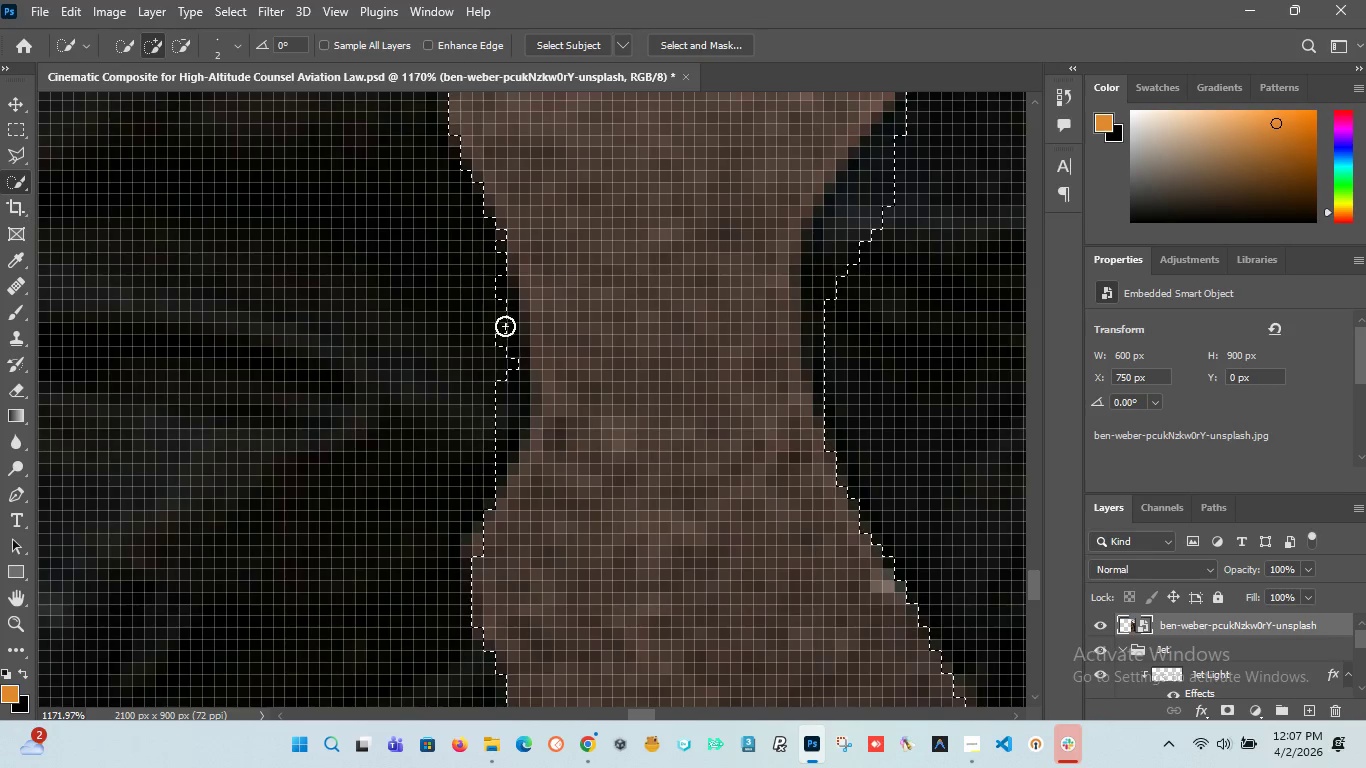 
left_click([501, 339])
 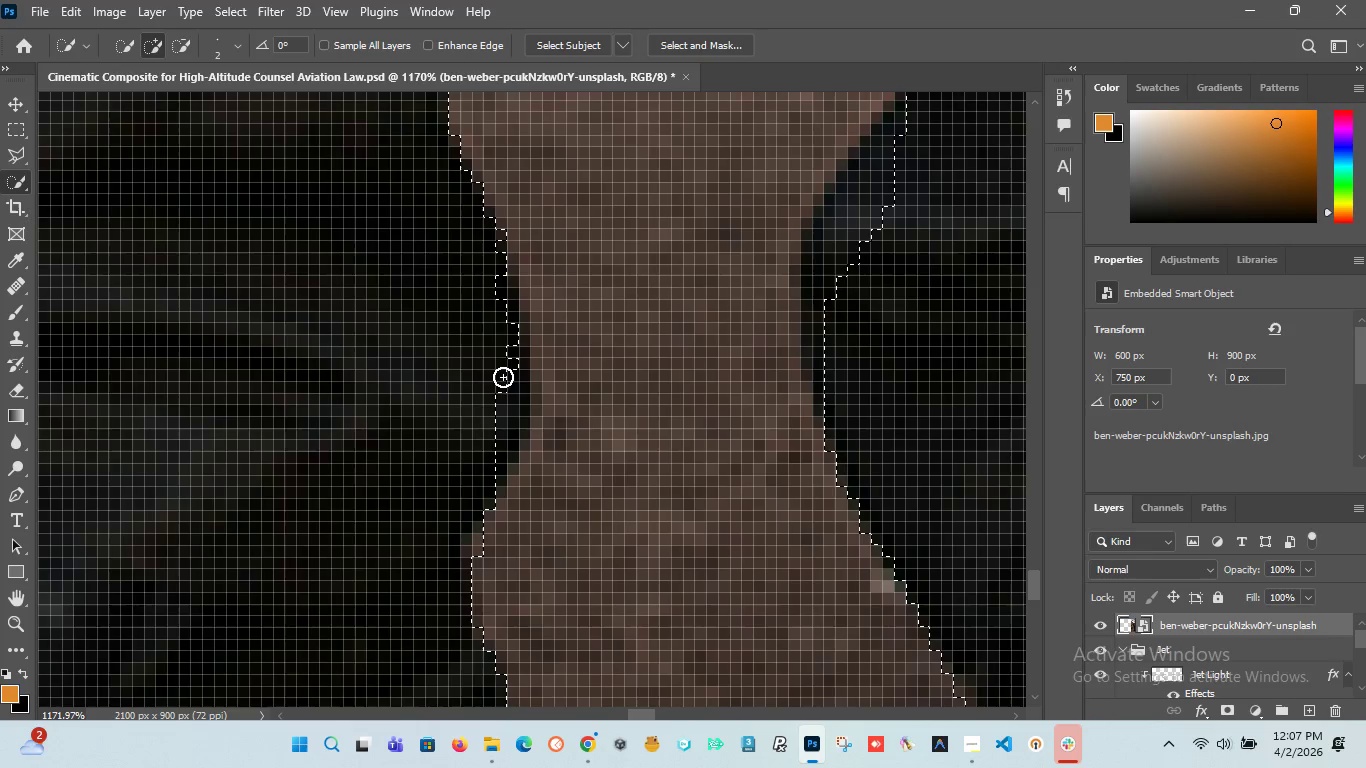 
left_click([503, 381])
 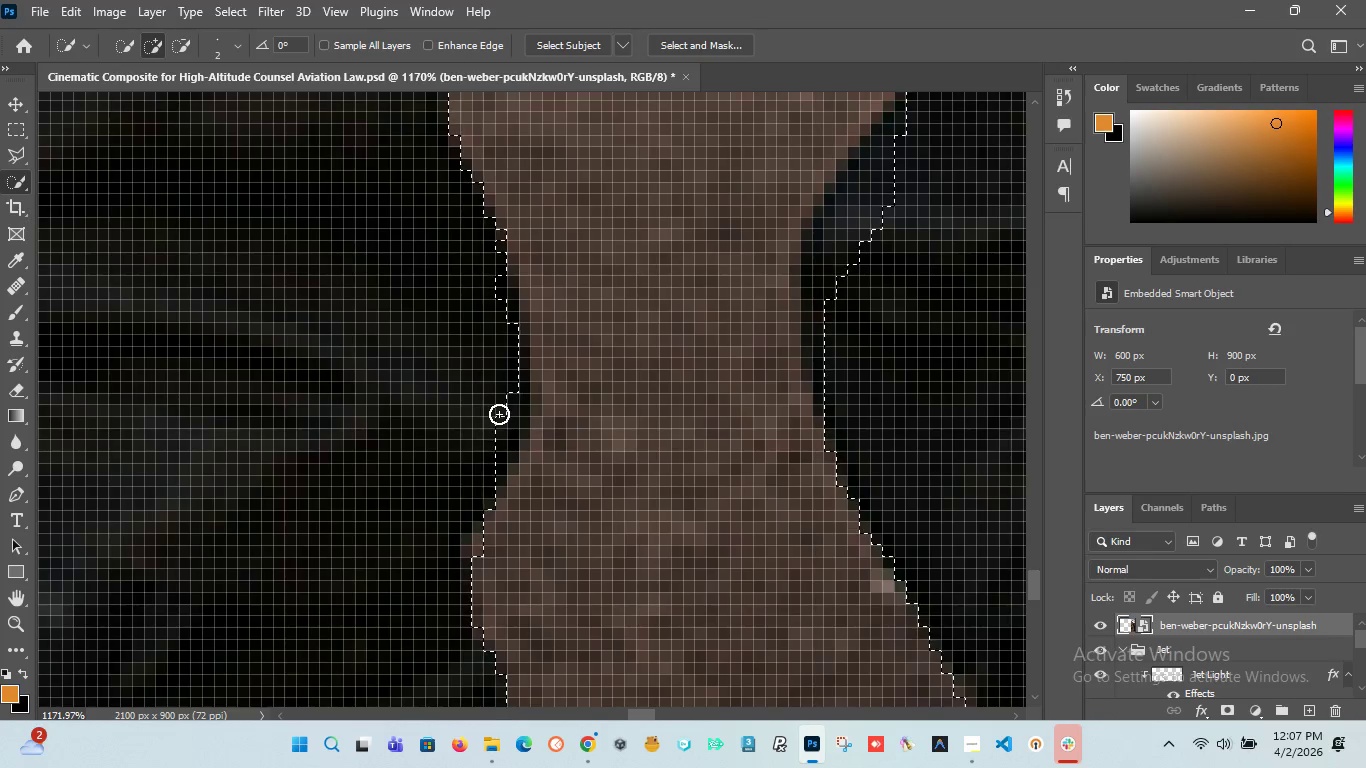 
left_click([499, 415])
 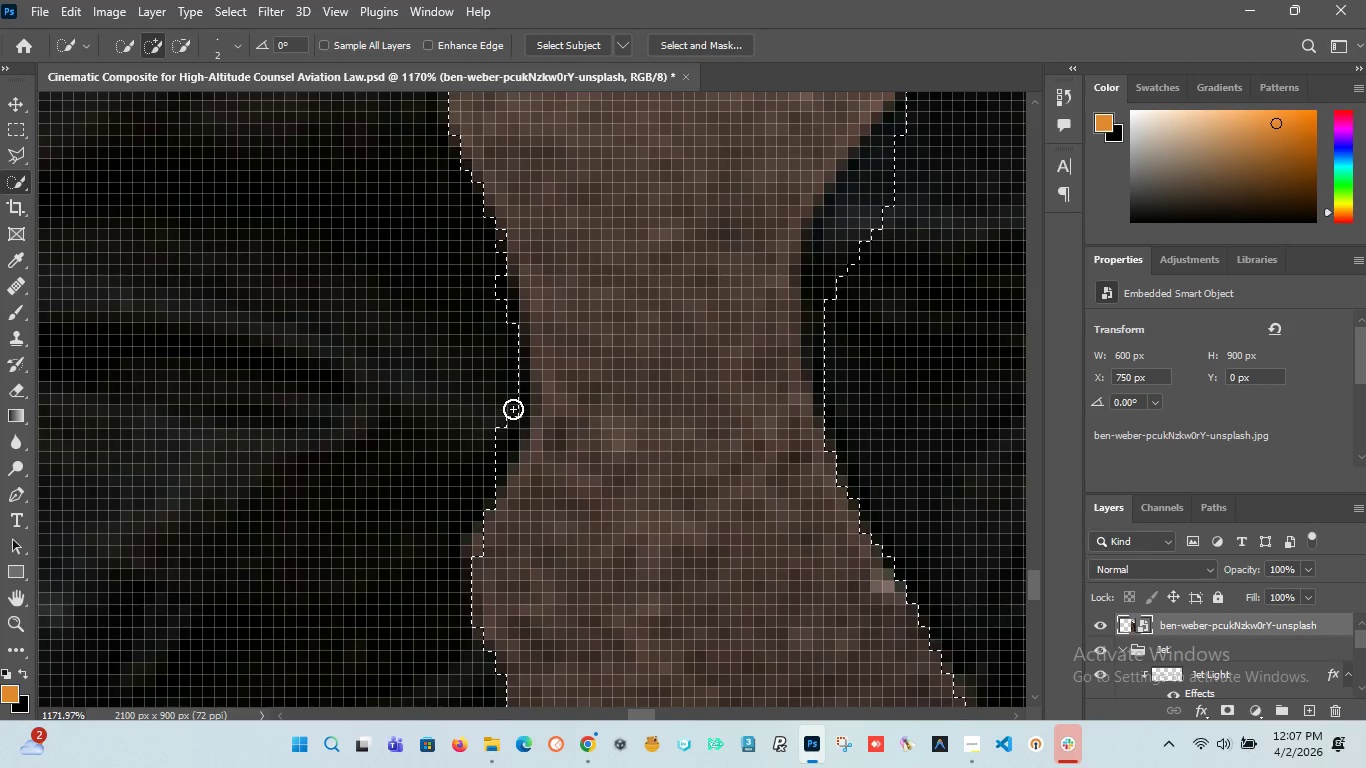 
left_click([512, 423])
 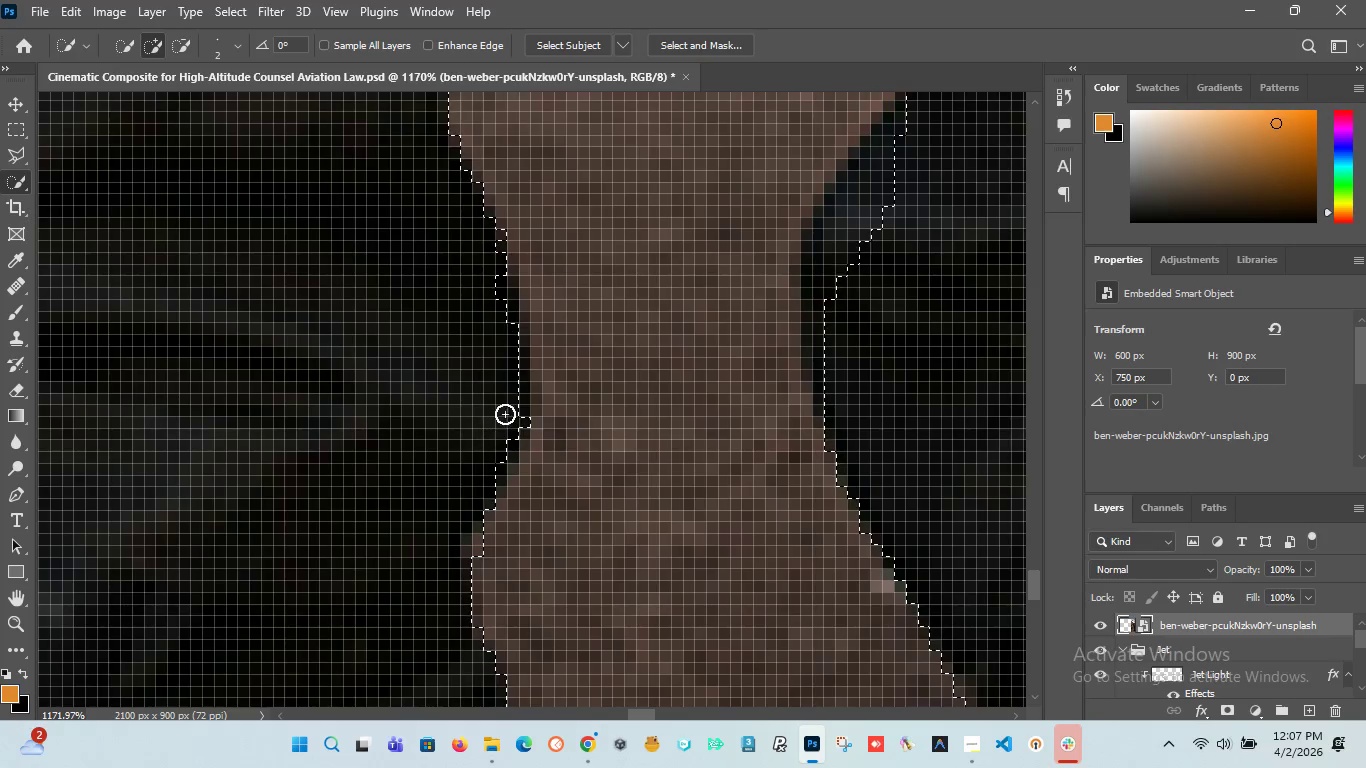 
left_click([512, 384])
 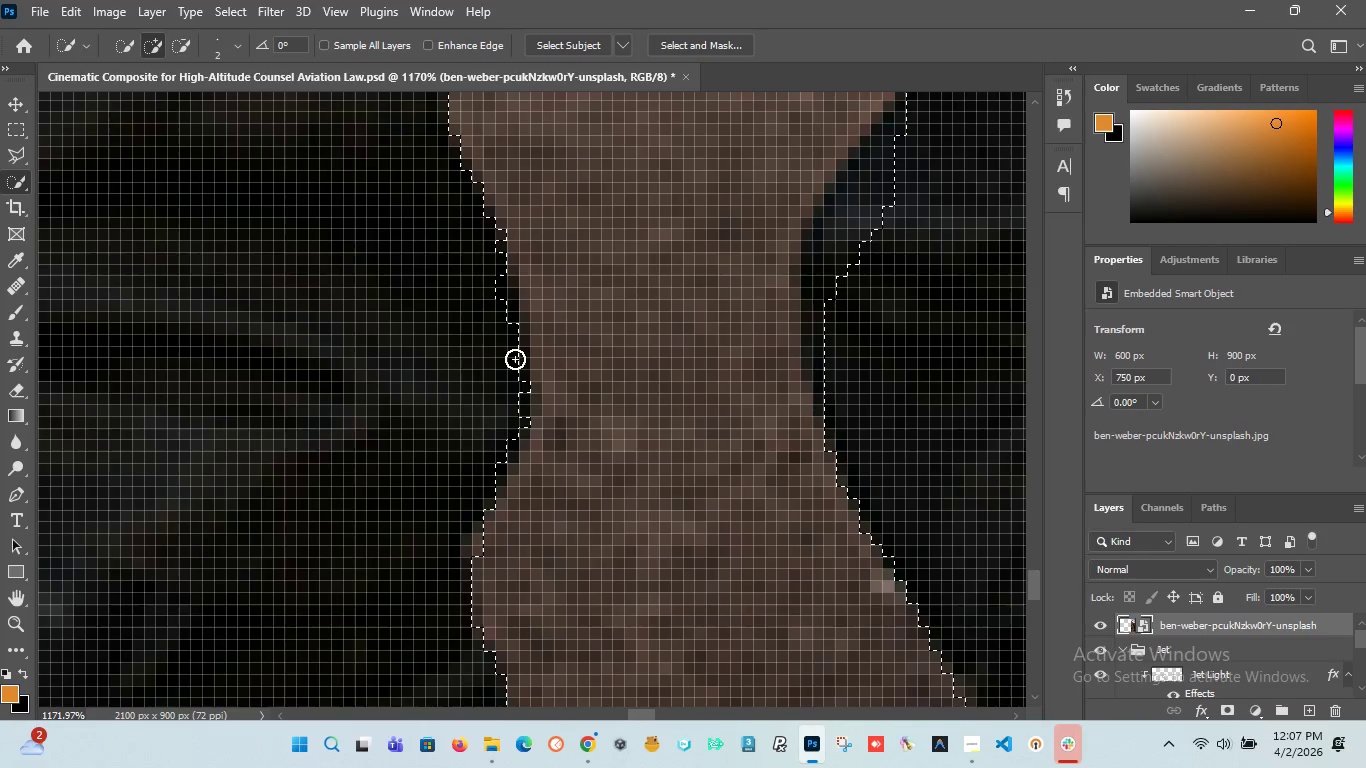 
left_click([515, 359])
 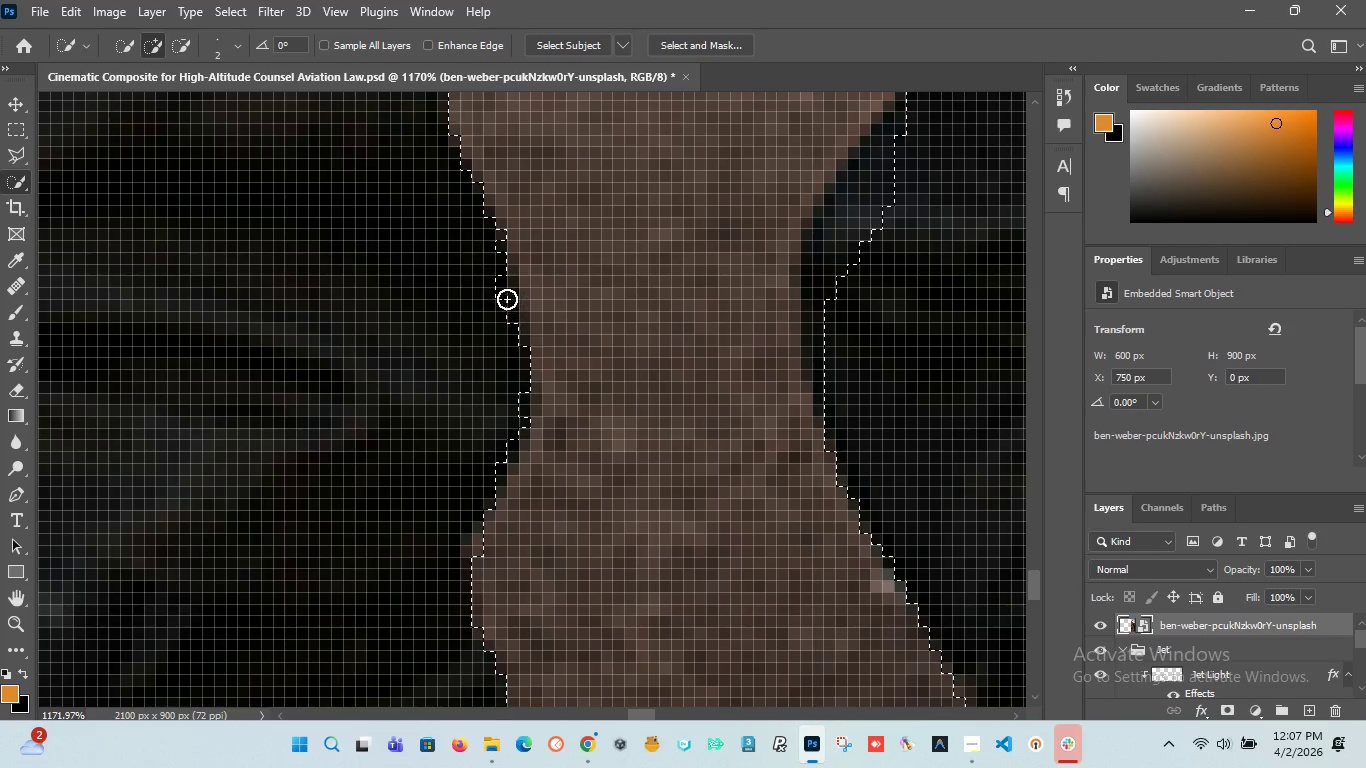 
left_click([502, 290])
 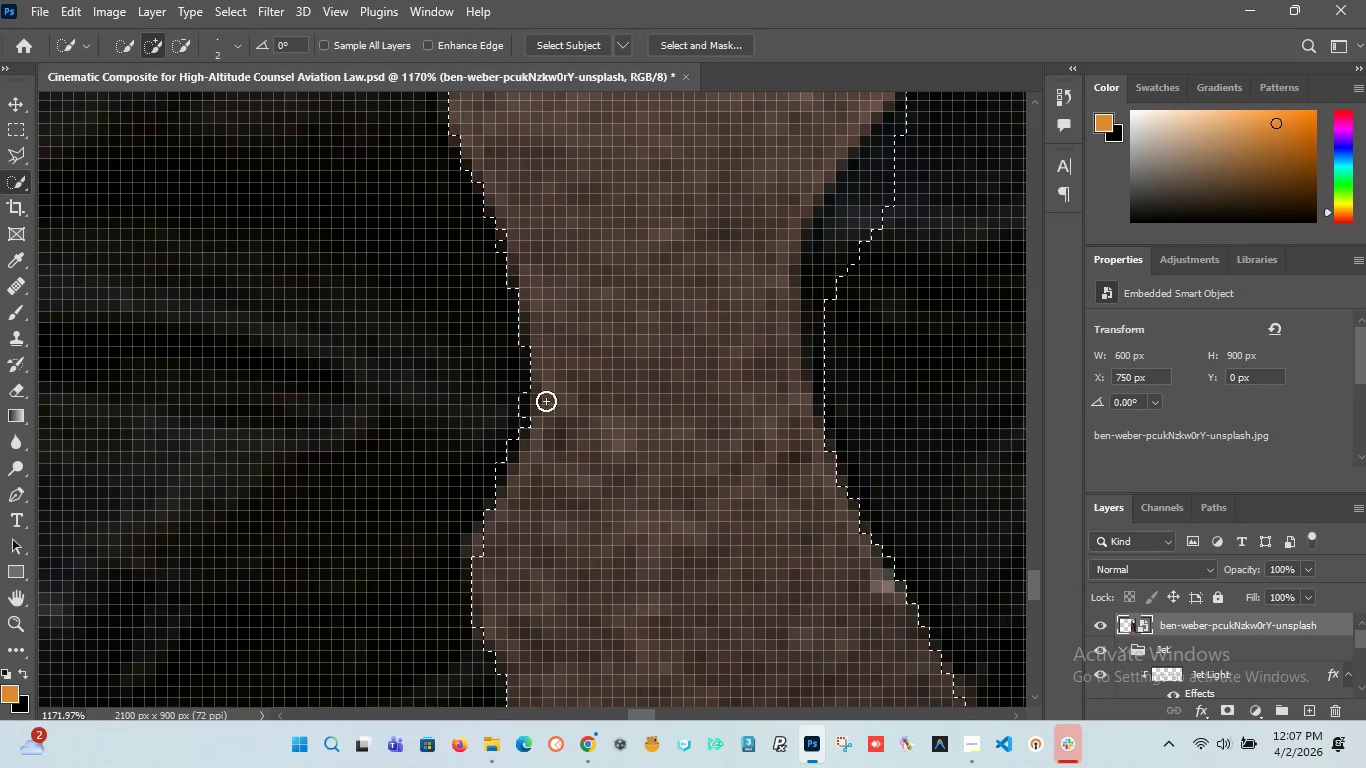 
hold_key(key=AltLeft, duration=1.51)
left_click([482, 539])
 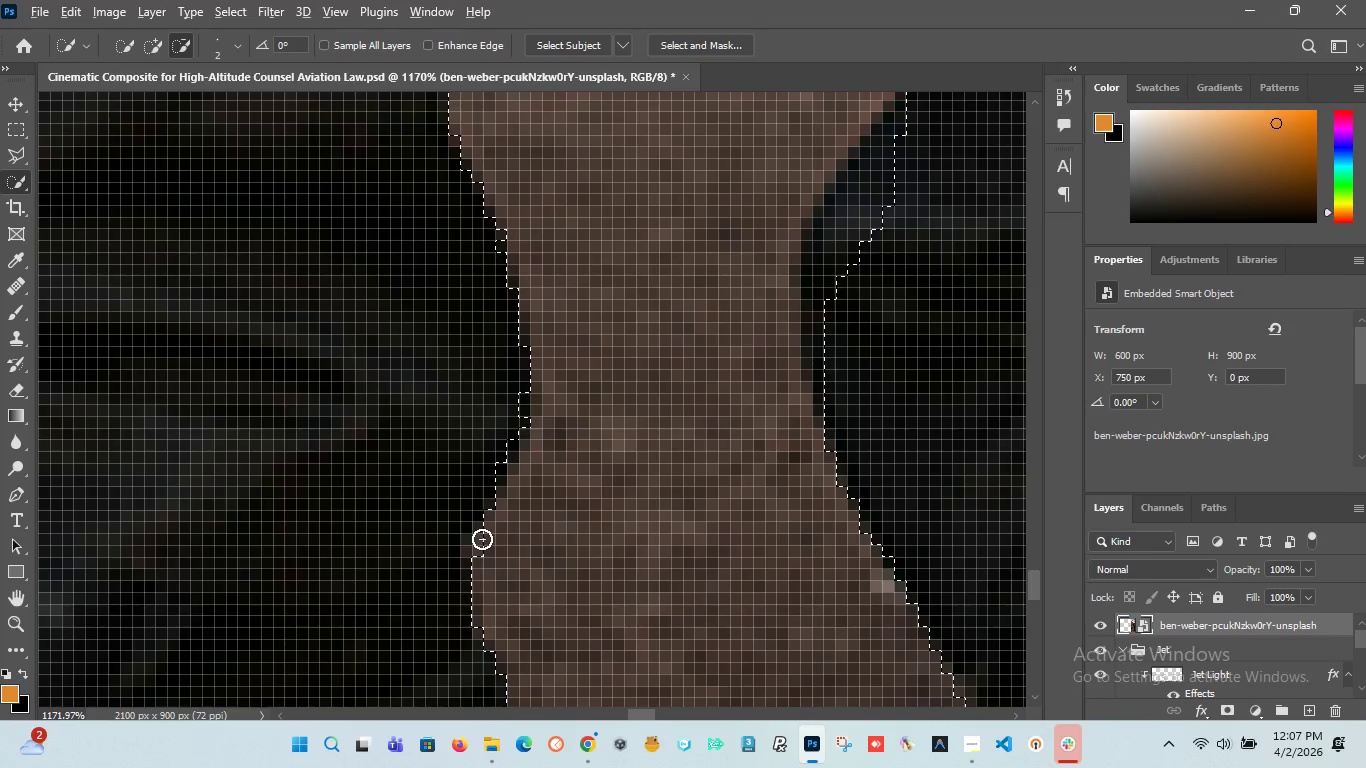 
hold_key(key=AltLeft, duration=0.8)
 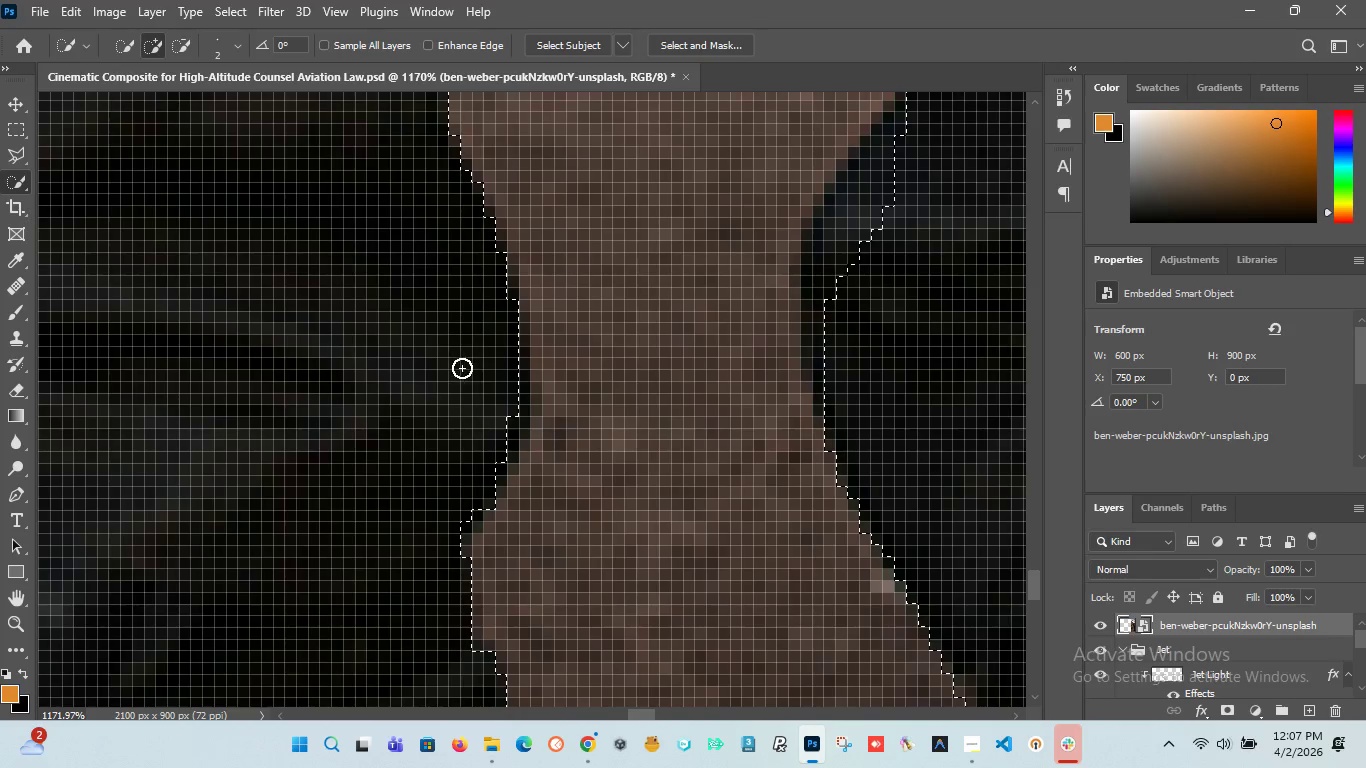 
hold_key(key=AltLeft, duration=1.51)
scroll: coordinate [476, 368], scroll_direction: down, amount: 23.0
 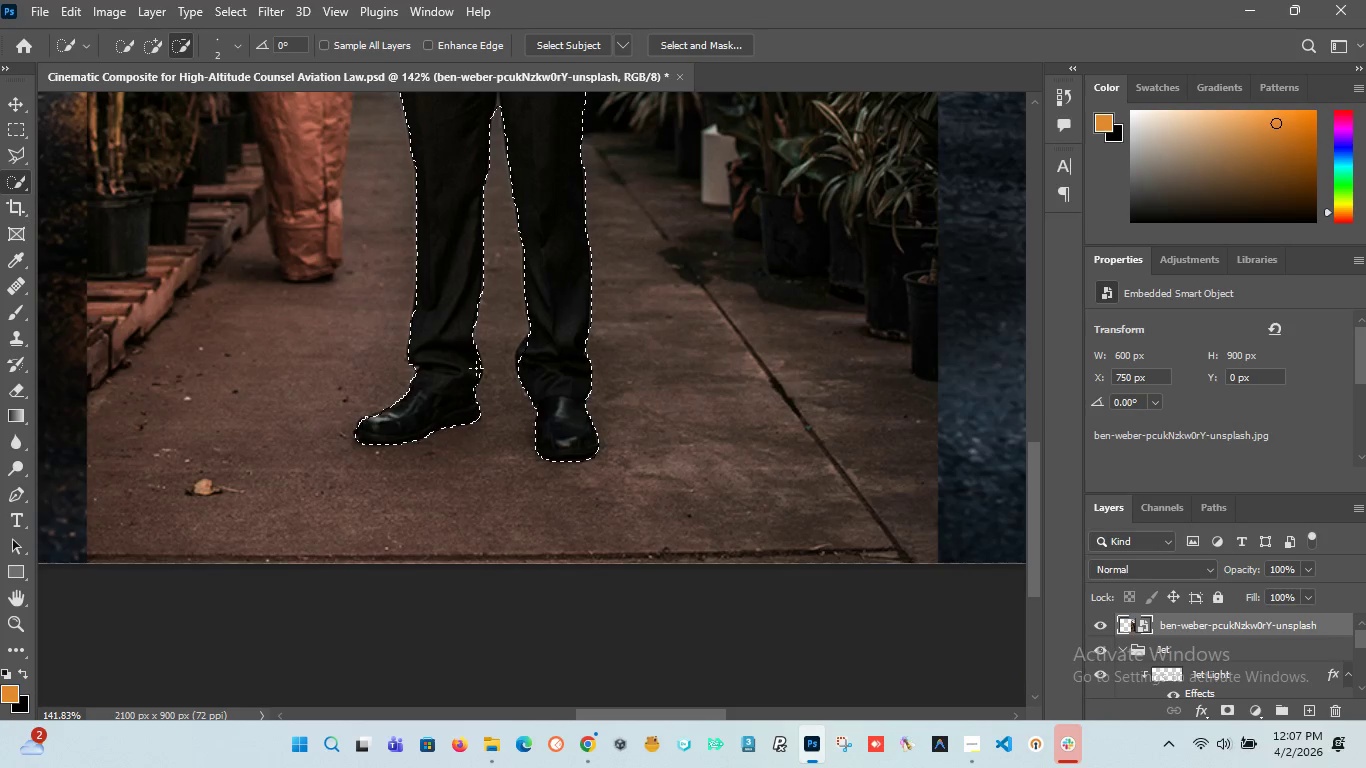 
hold_key(key=AltLeft, duration=1.5)
 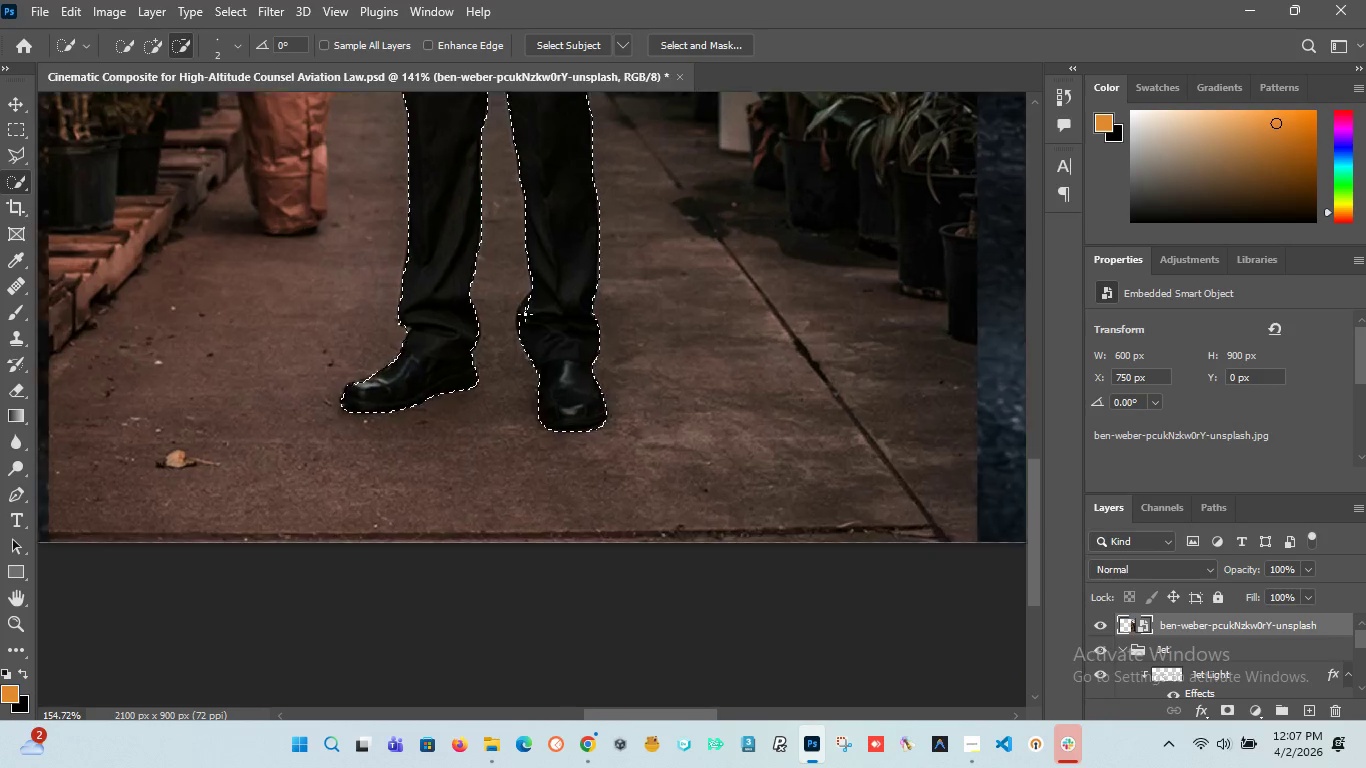 
hold_key(key=AltLeft, duration=1.5)
 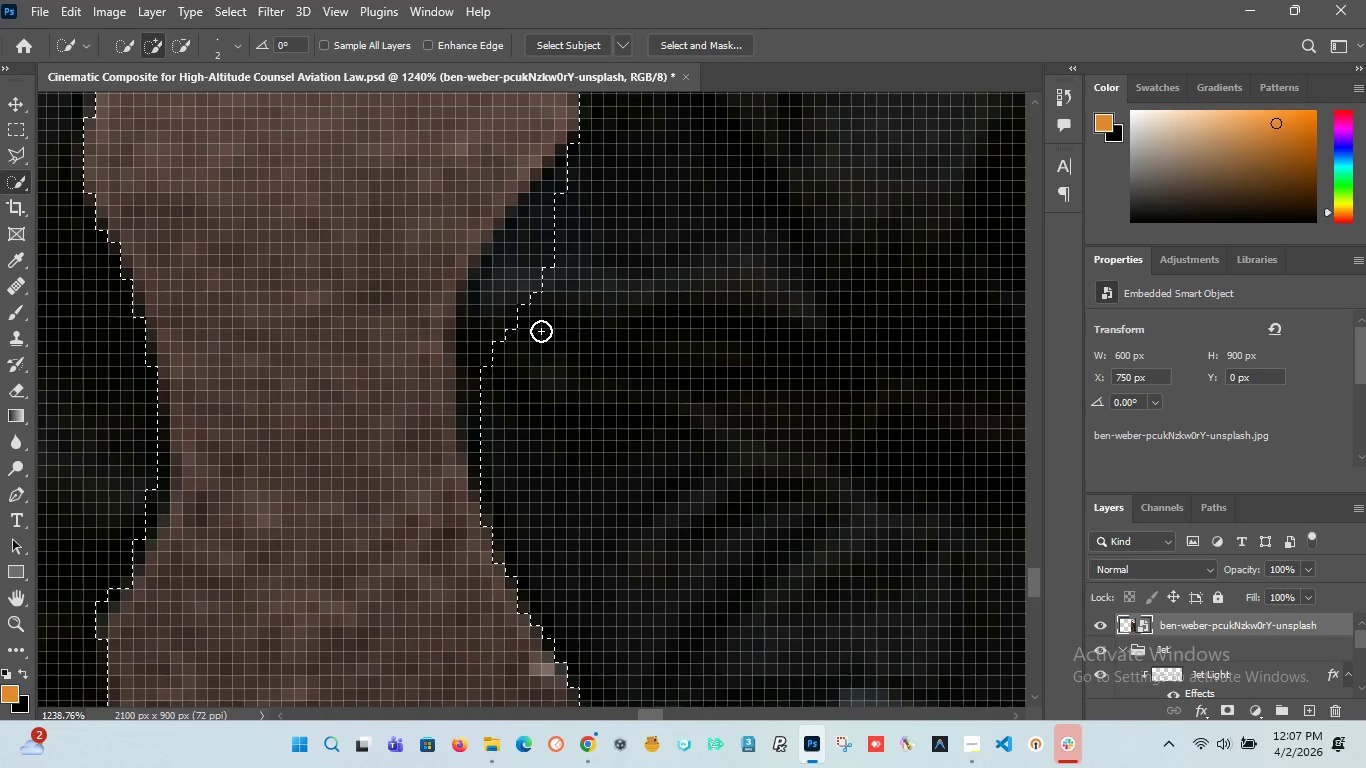 
hold_key(key=AltLeft, duration=0.38)
 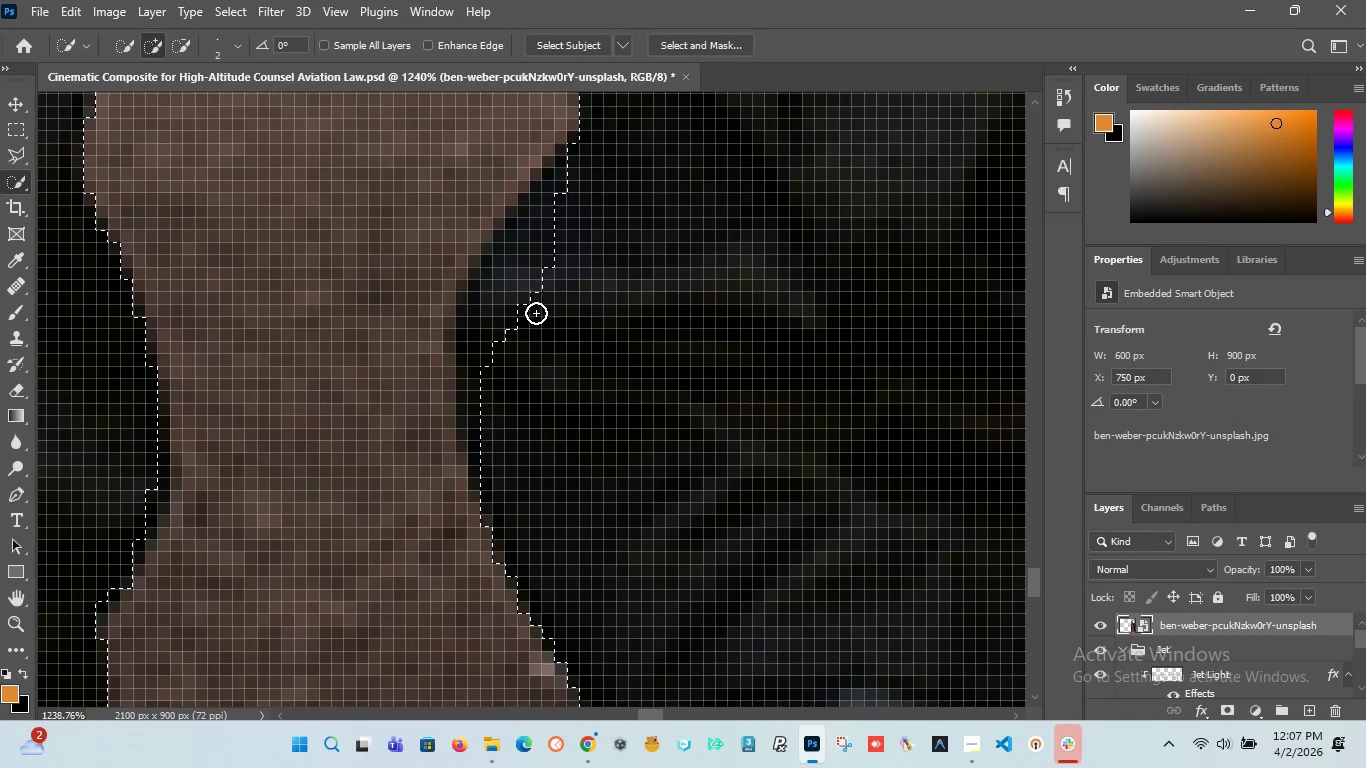 
scroll: coordinate [524, 314], scroll_direction: up, amount: 23.0
 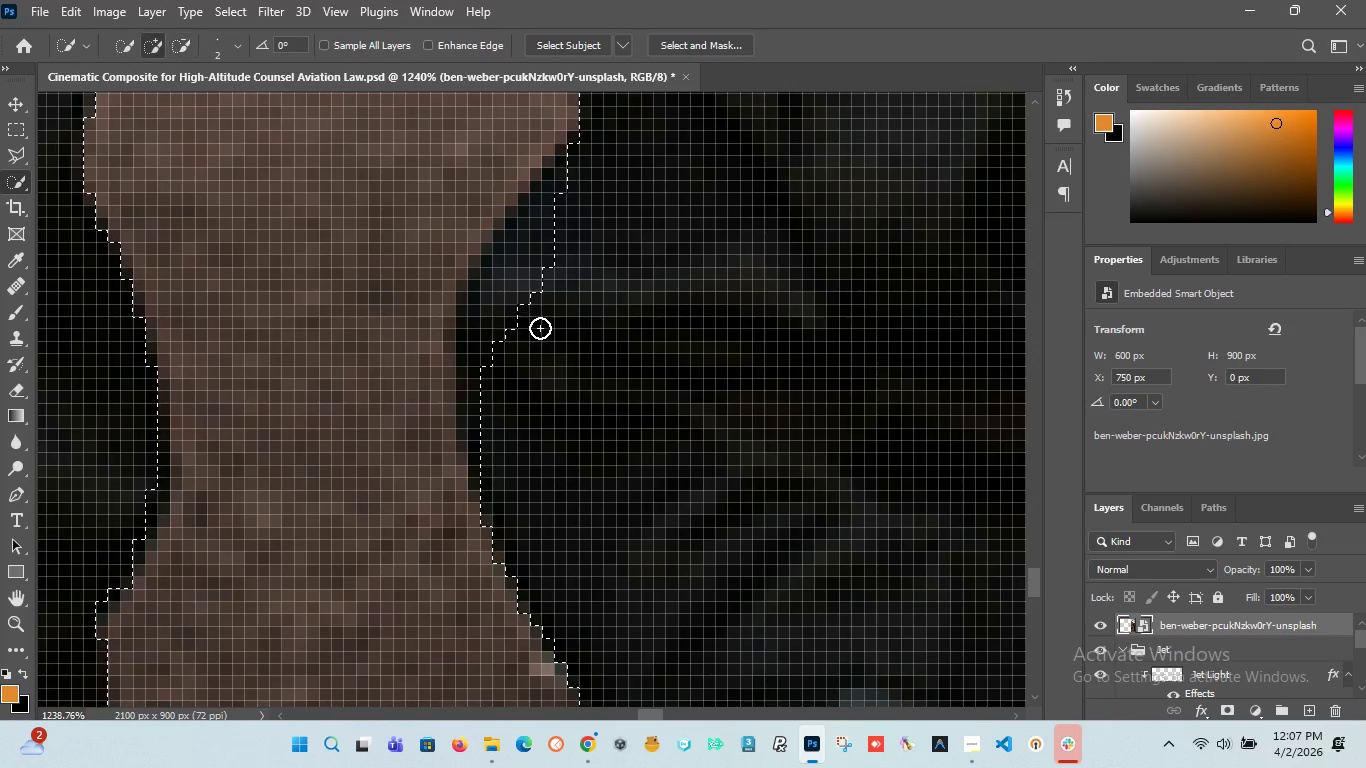 
hold_key(key=AltLeft, duration=1.01)
 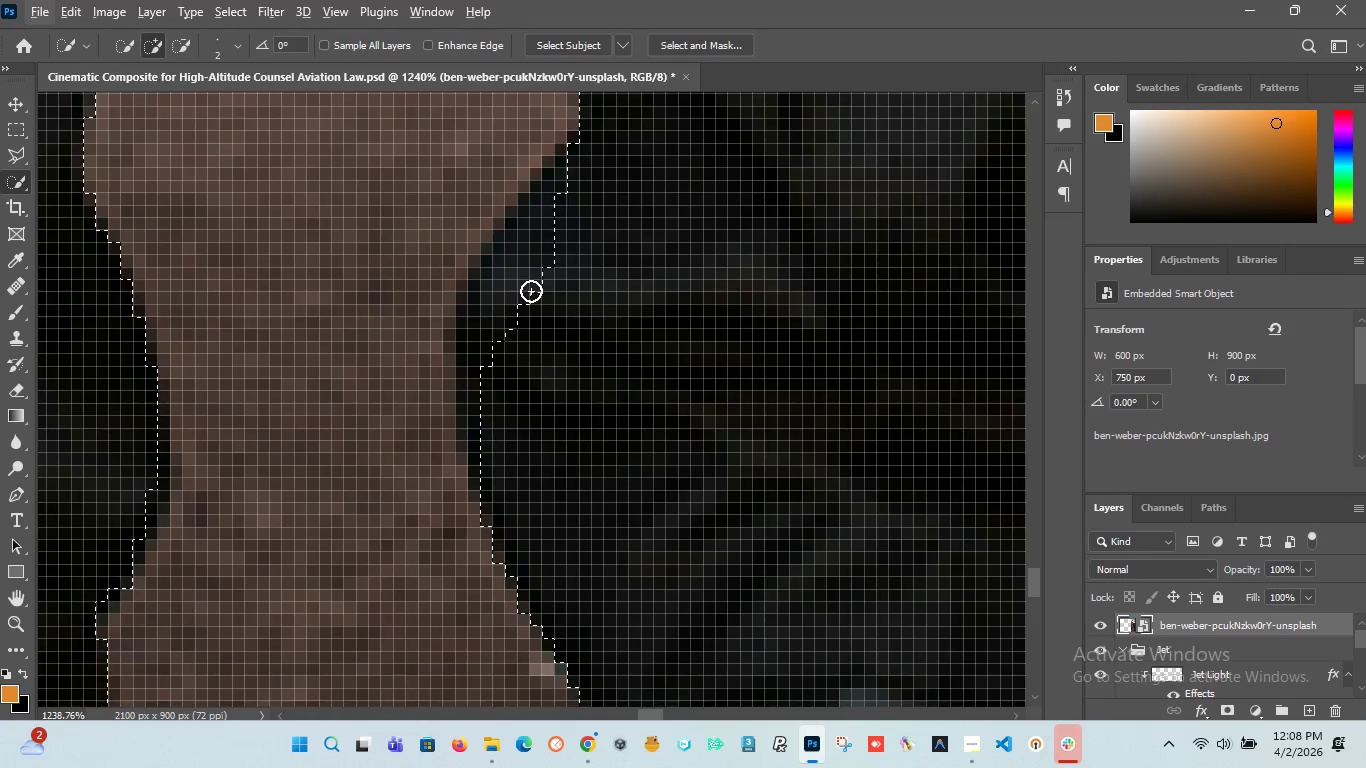 
left_click([531, 290])
 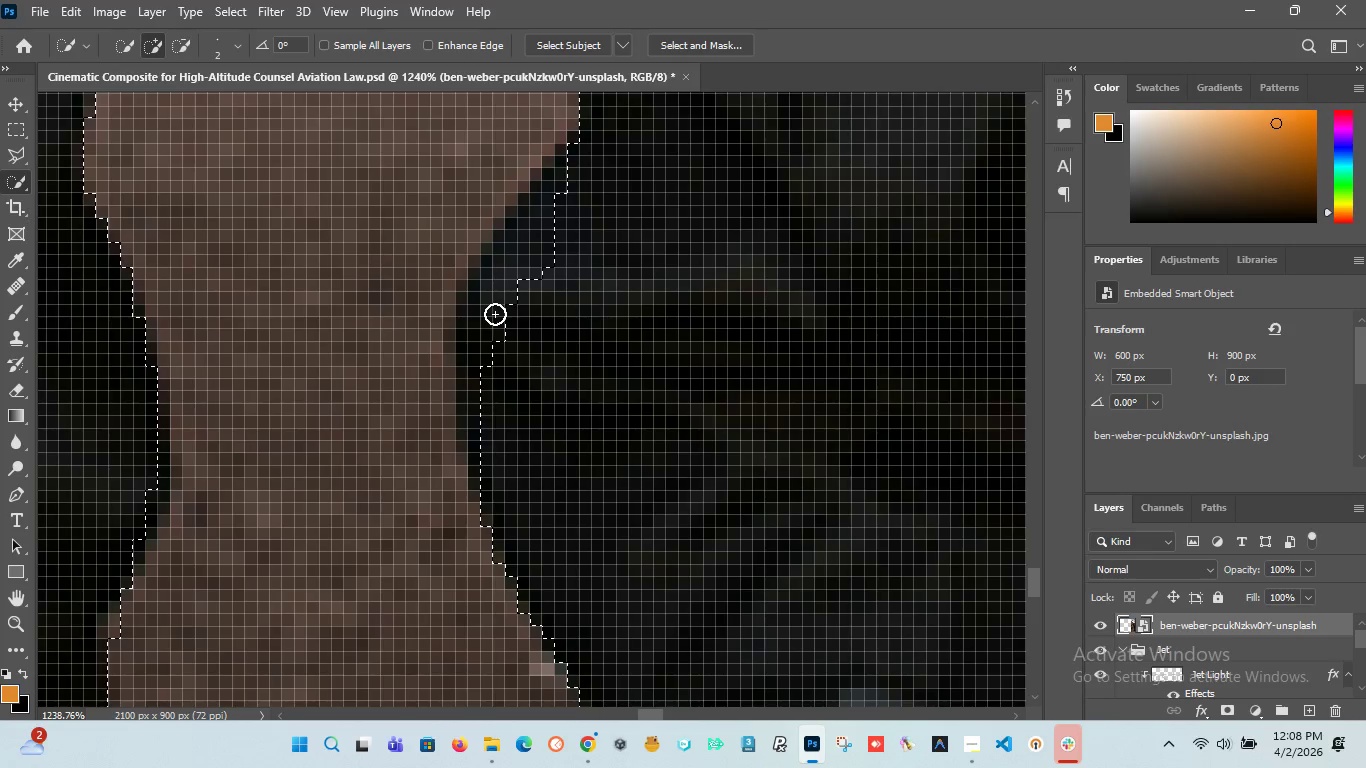 
double_click([523, 294])
 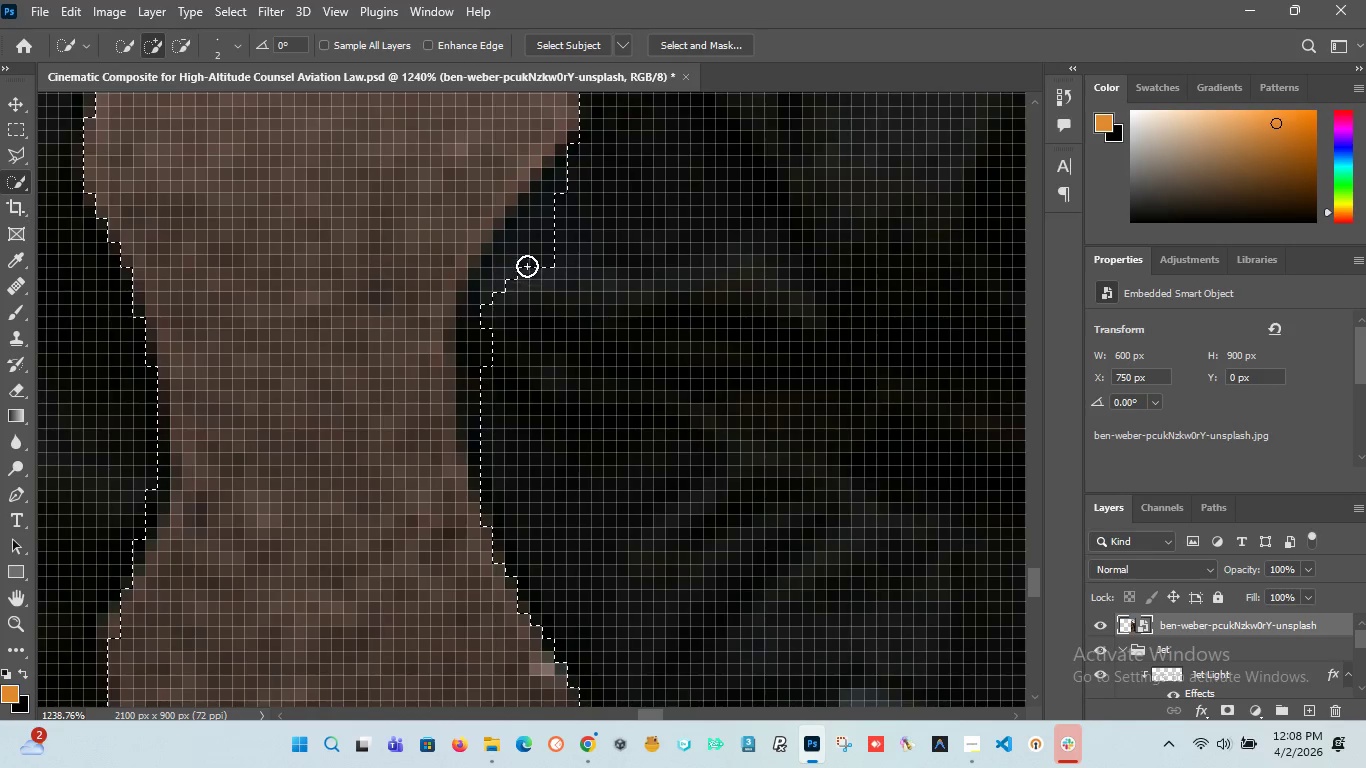 
triple_click([528, 264])
 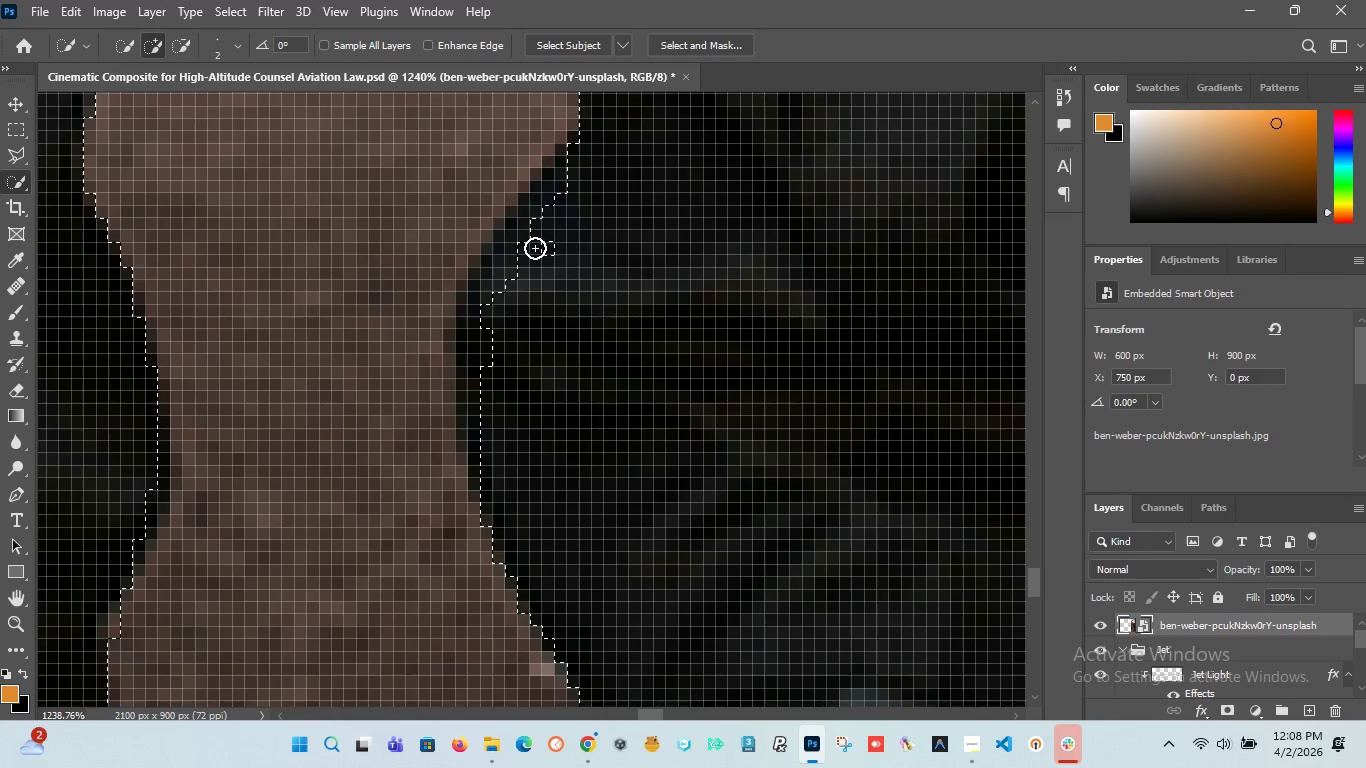 
left_click_drag(start_coordinate=[550, 228], to_coordinate=[524, 275])
 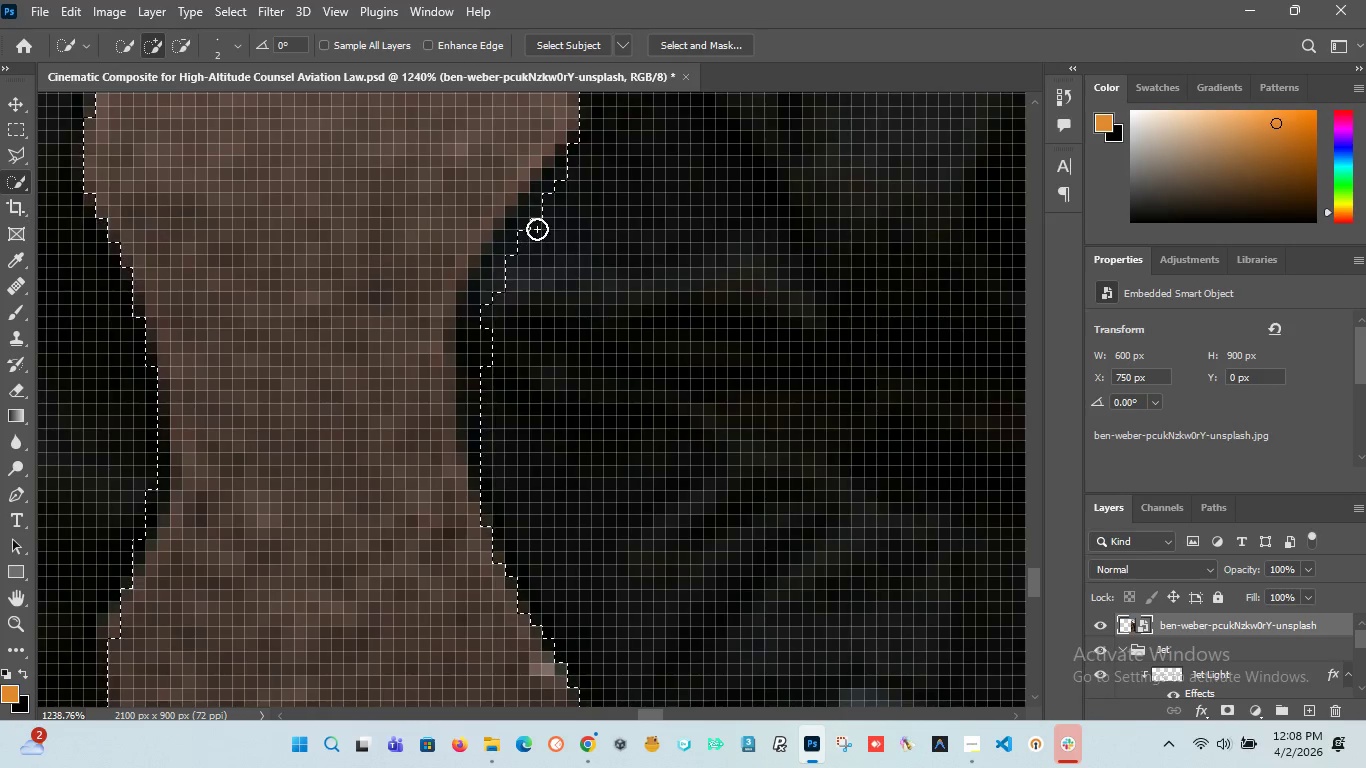 
left_click_drag(start_coordinate=[535, 224], to_coordinate=[503, 260])
 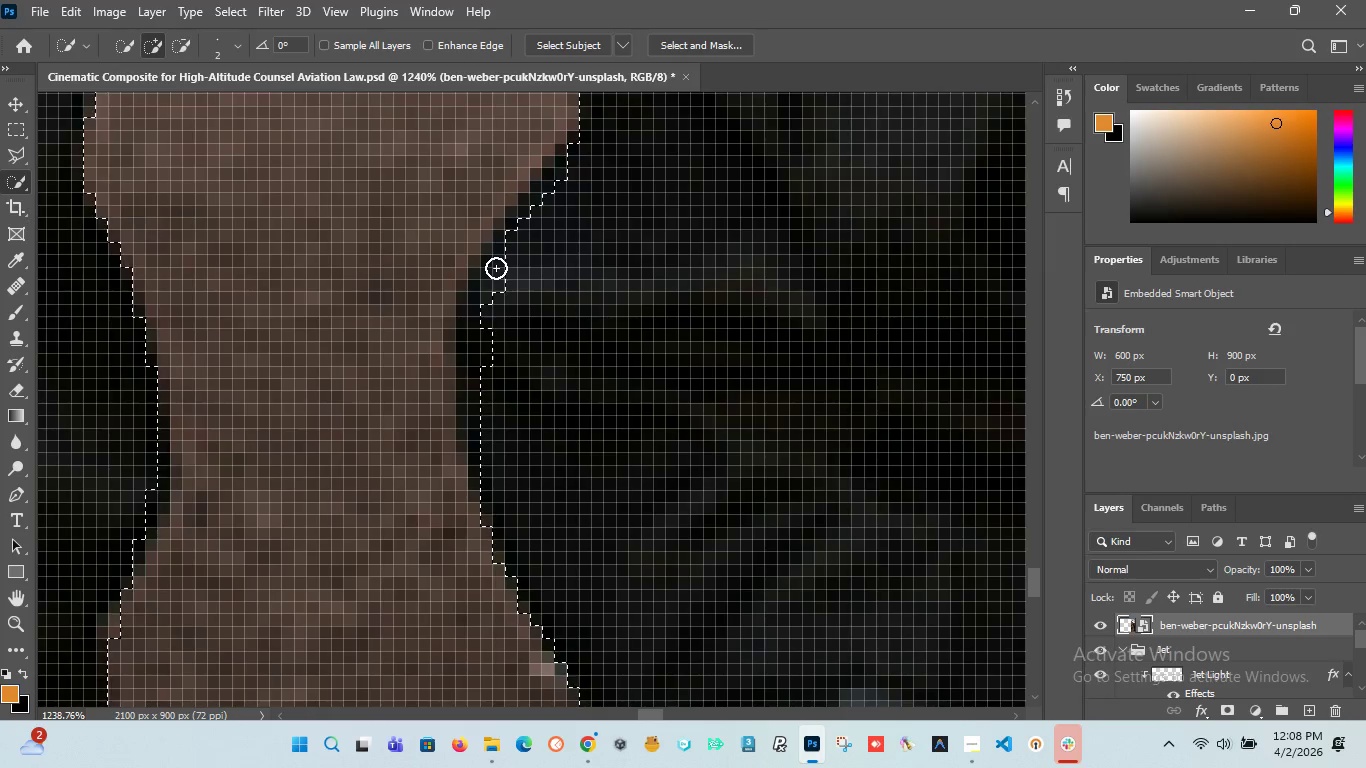 
left_click_drag(start_coordinate=[496, 268], to_coordinate=[496, 282])
 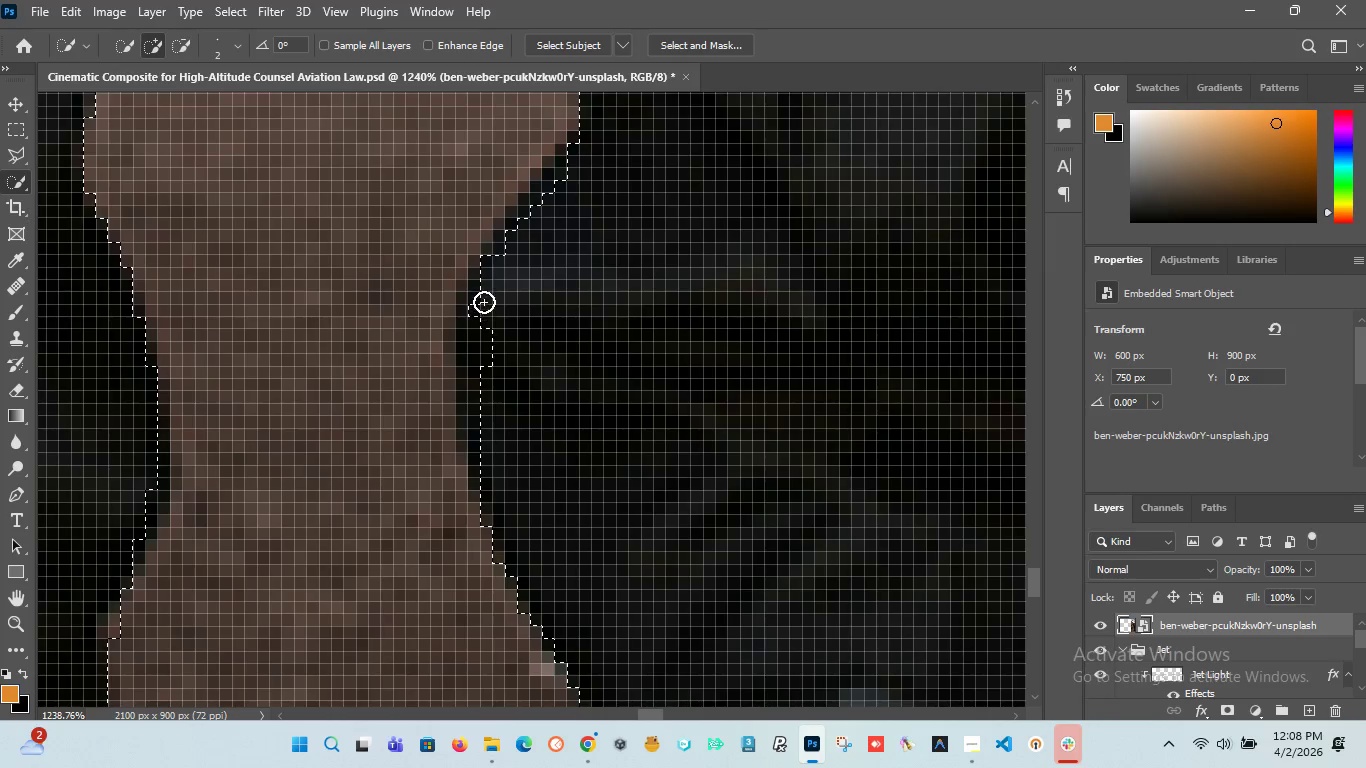 
left_click([484, 290])
 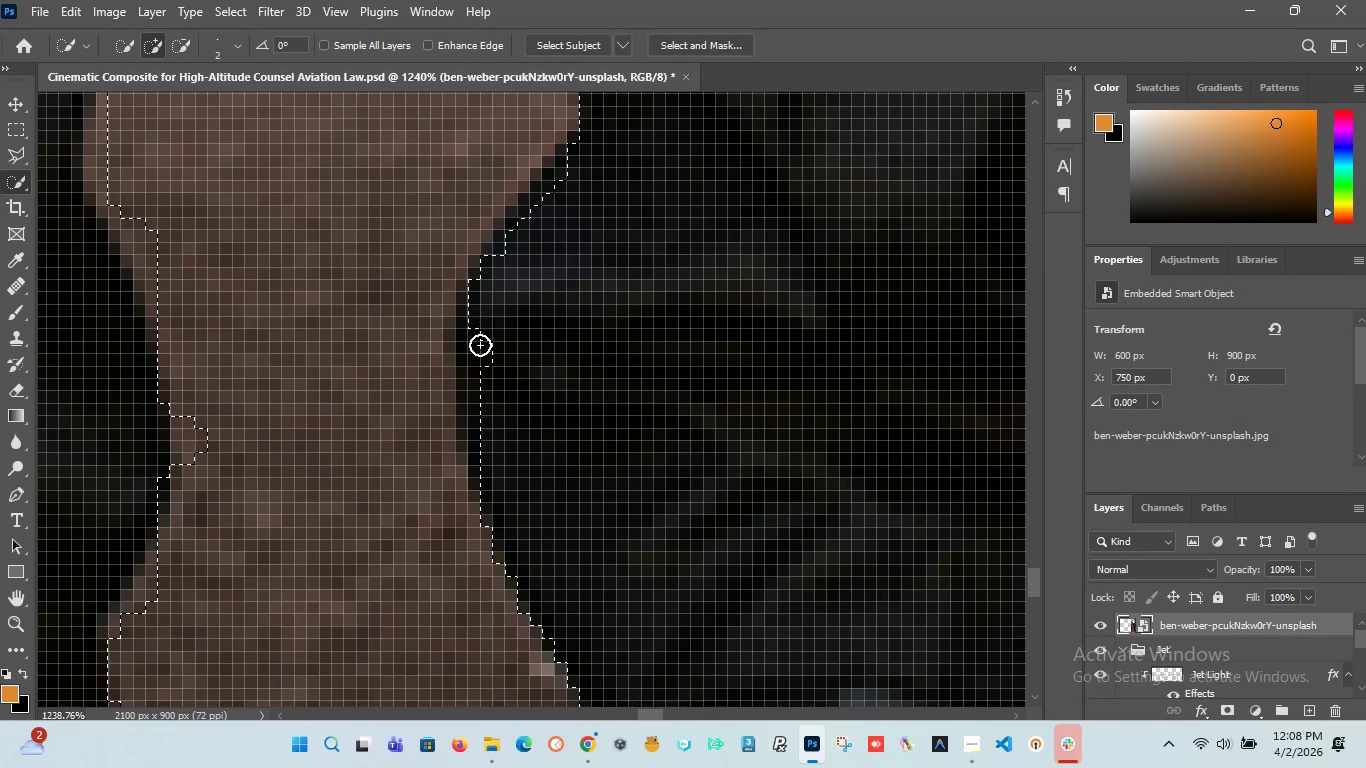 
left_click_drag(start_coordinate=[480, 349], to_coordinate=[480, 354])
 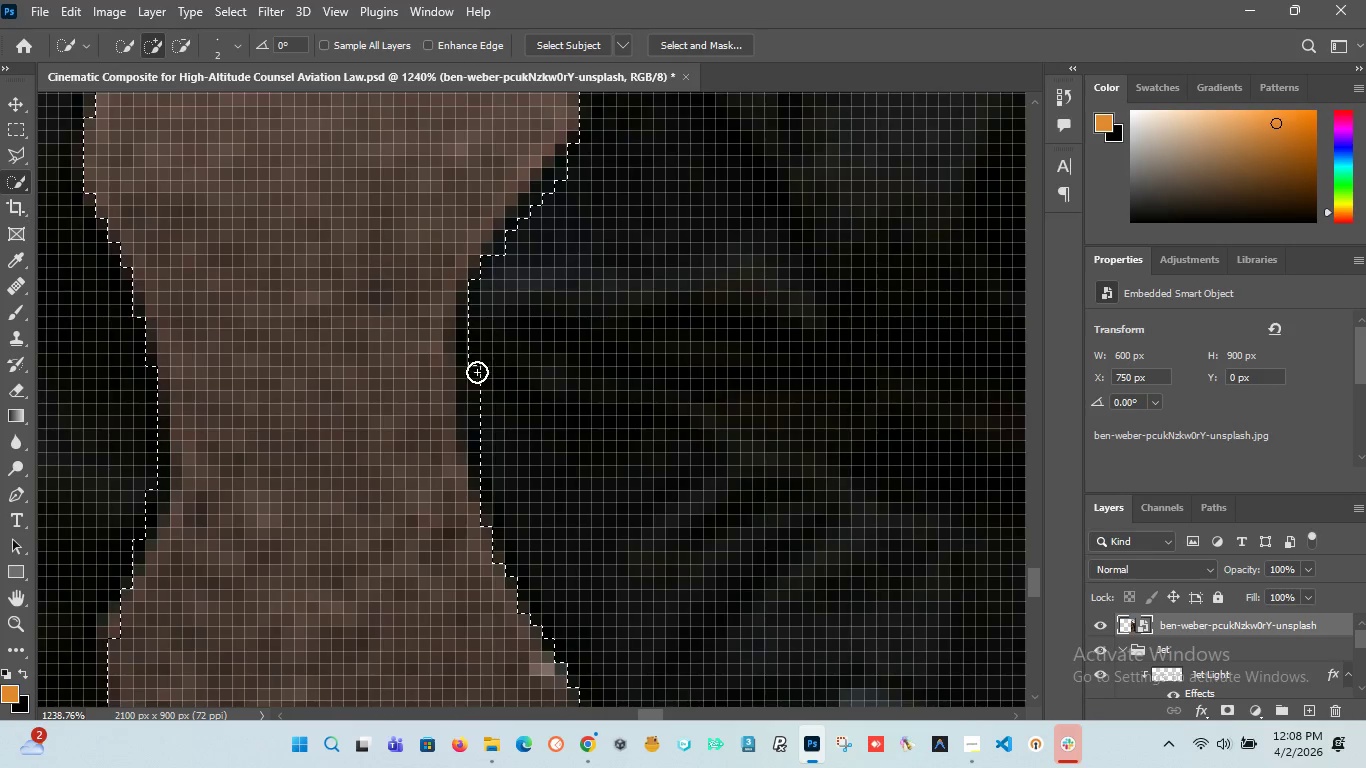 
left_click_drag(start_coordinate=[477, 372], to_coordinate=[477, 378])
 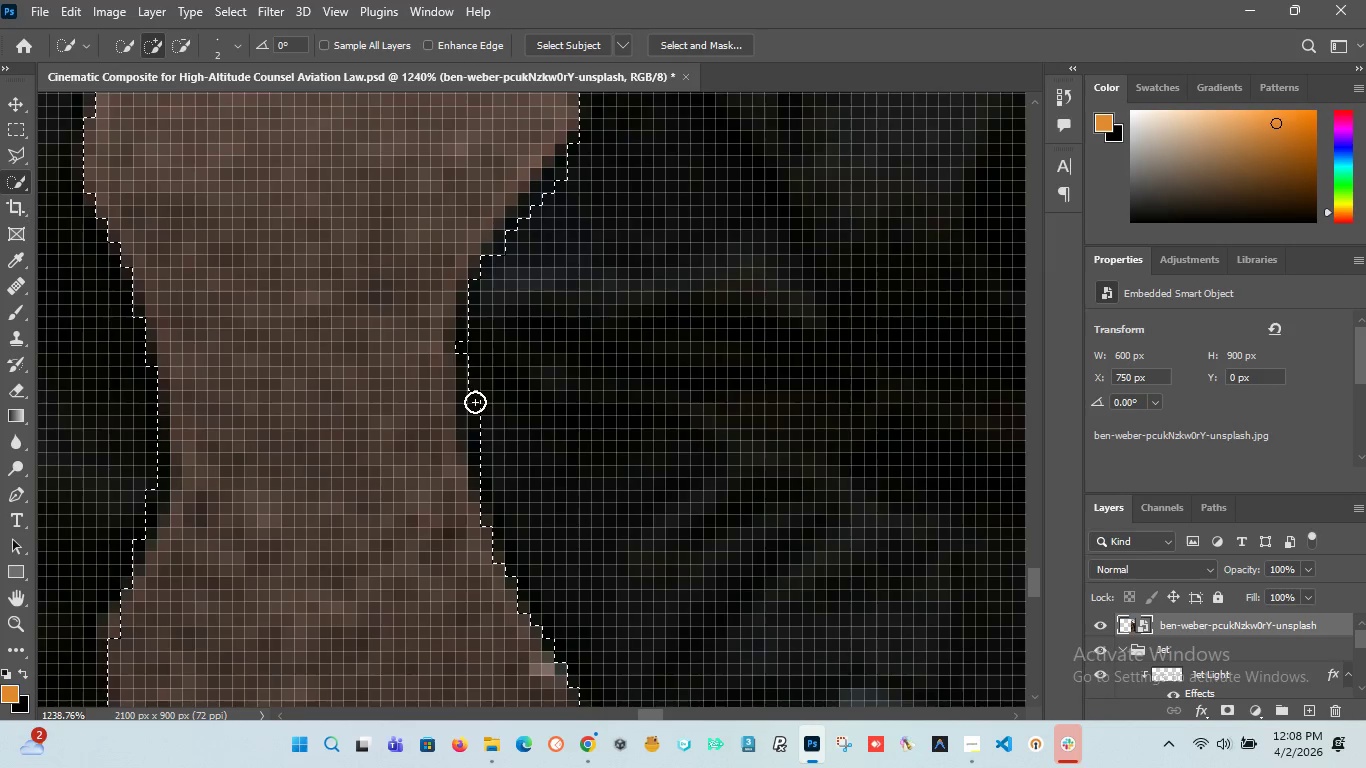 
left_click_drag(start_coordinate=[475, 402], to_coordinate=[475, 409])
 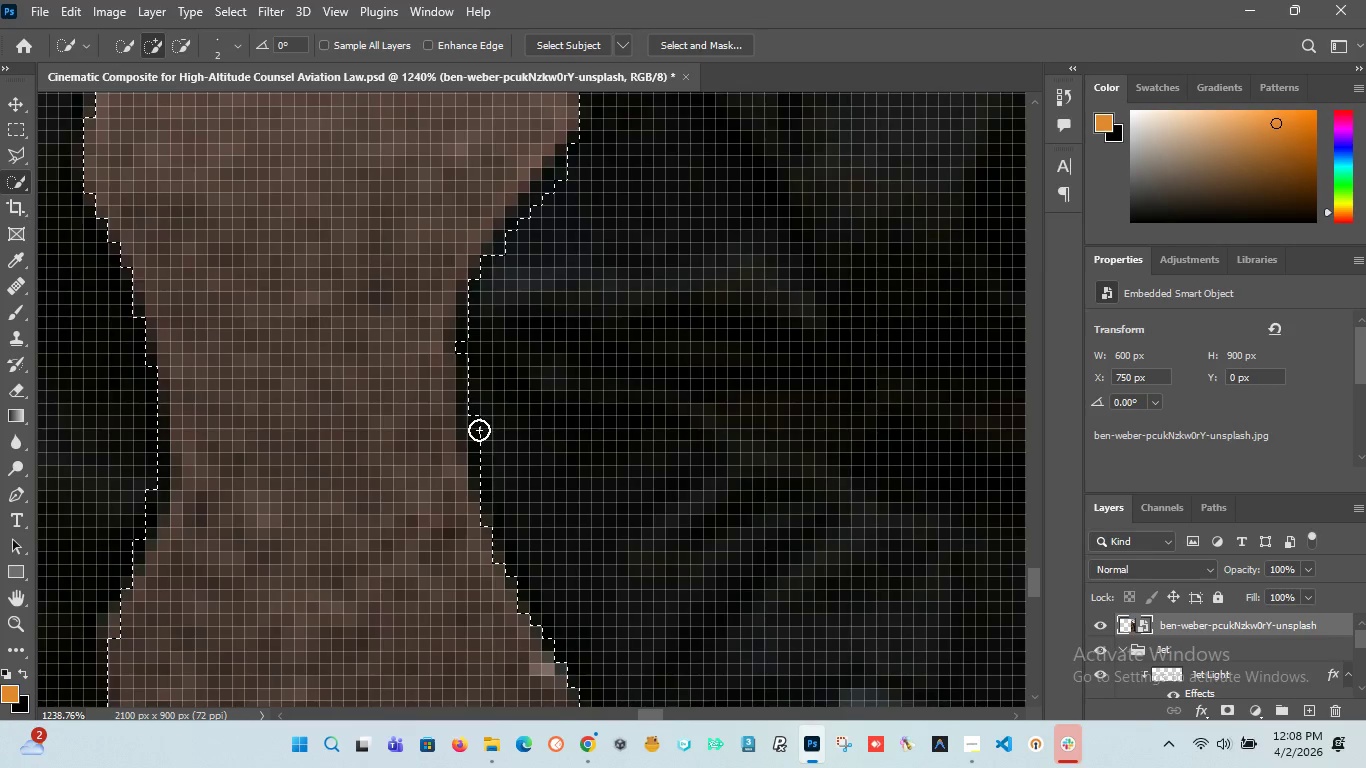 
left_click([479, 431])
 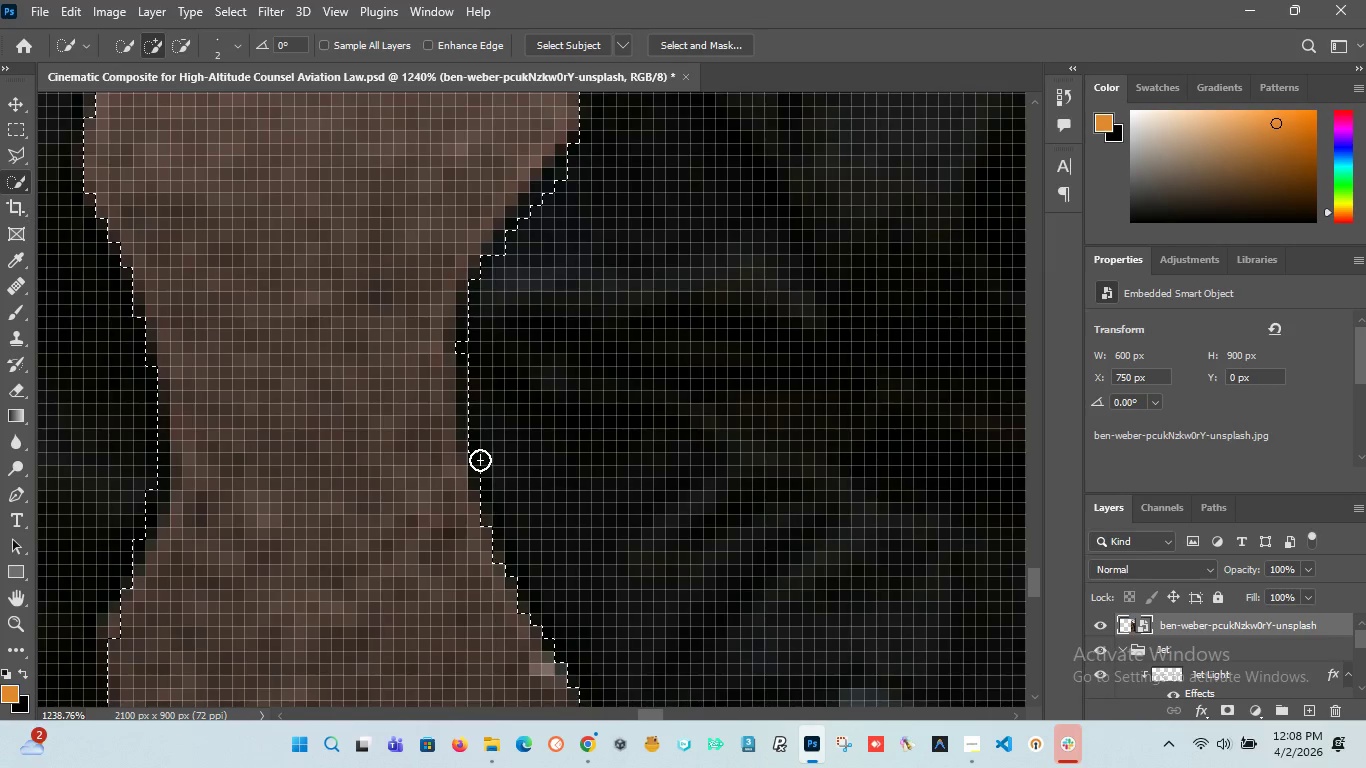 
left_click([480, 460])
 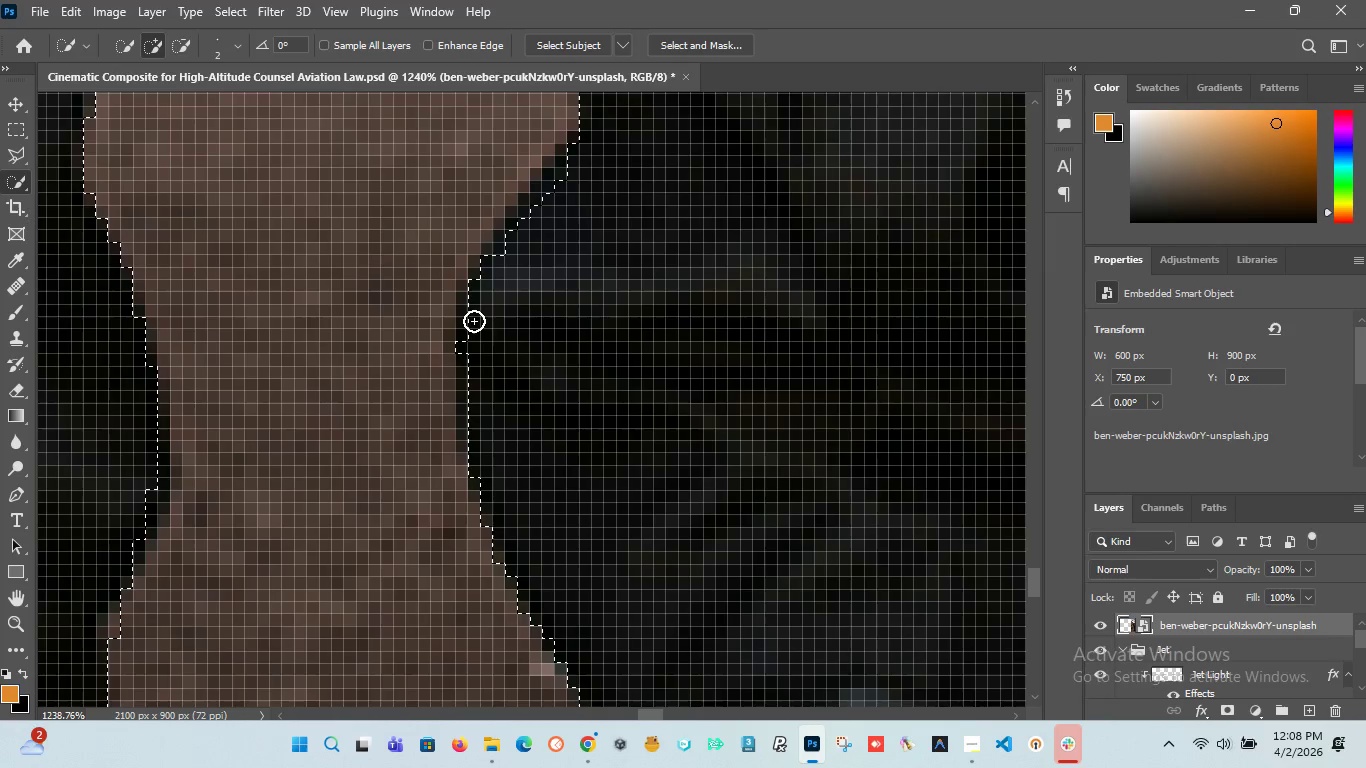 
left_click([474, 321])
 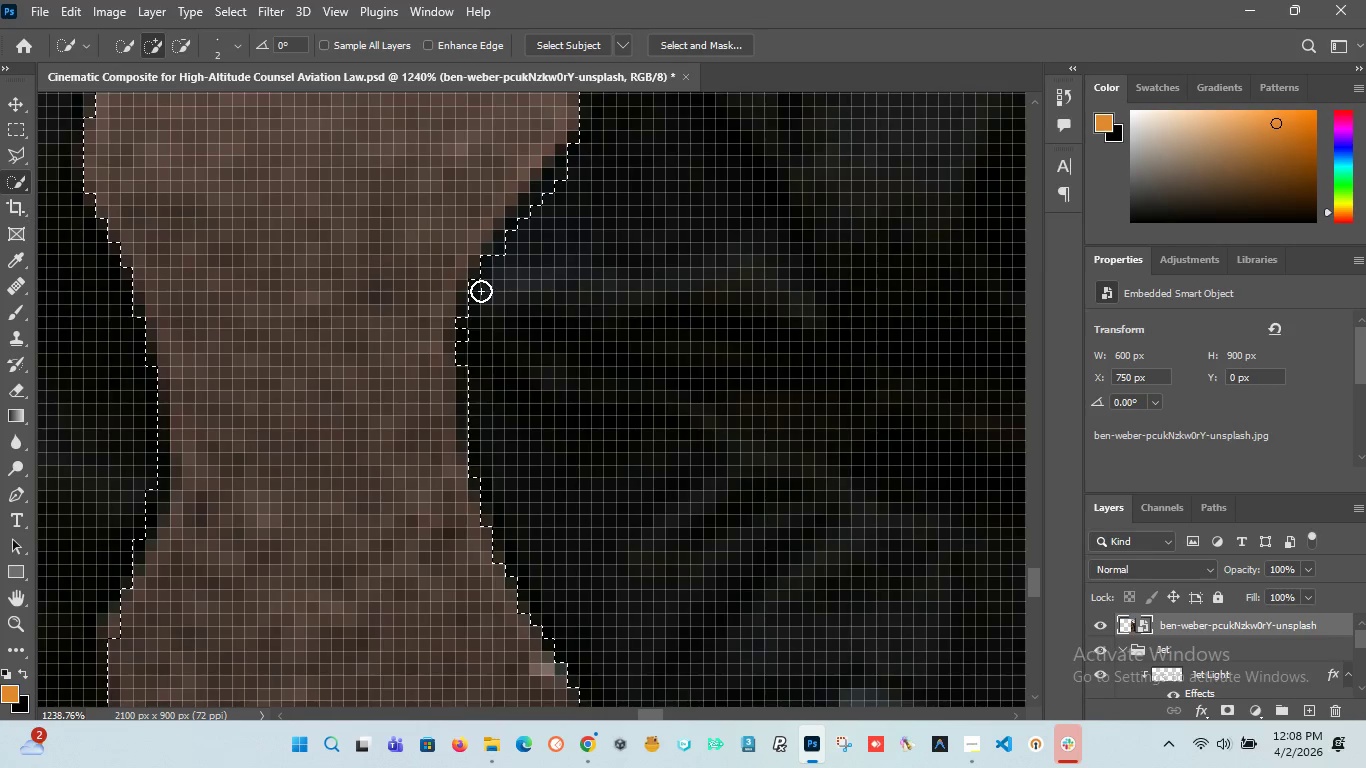 
left_click([479, 292])
 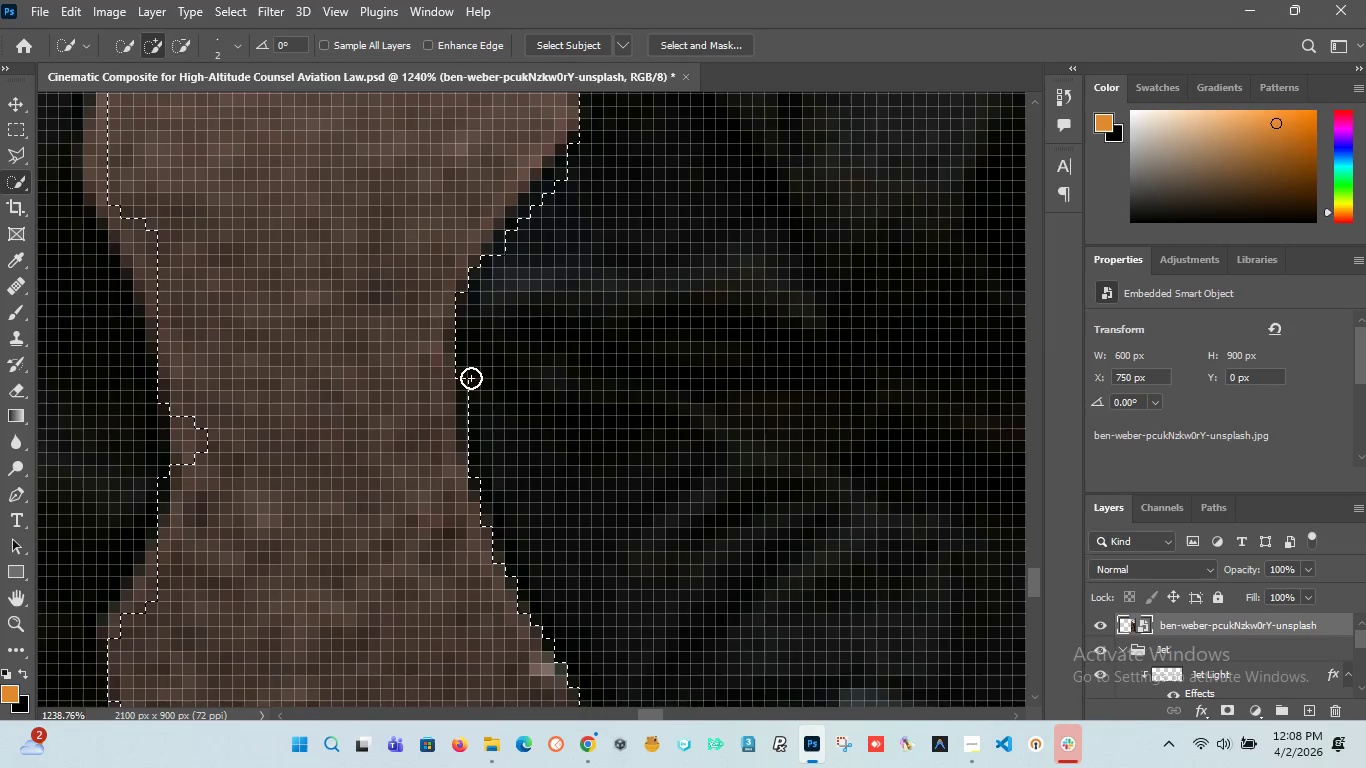 
left_click([474, 400])
 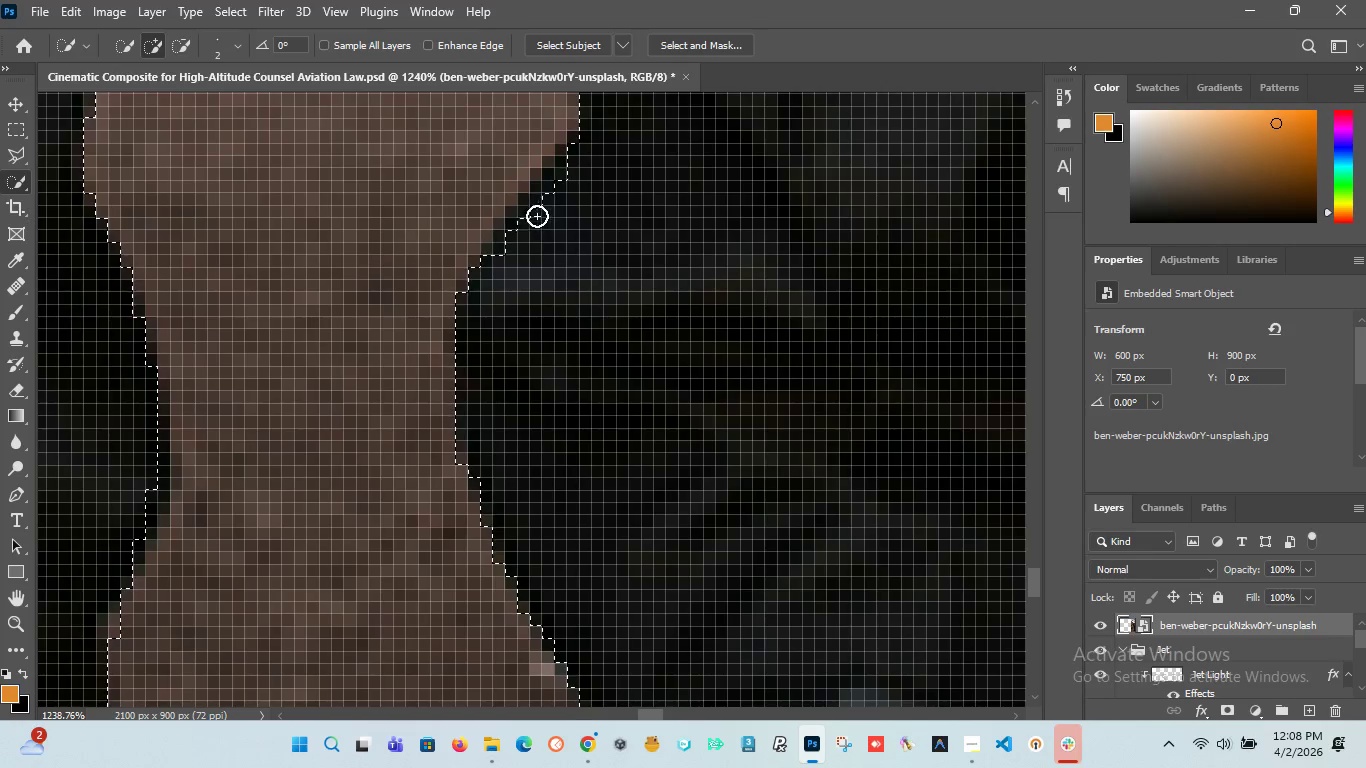 
left_click([502, 249])
 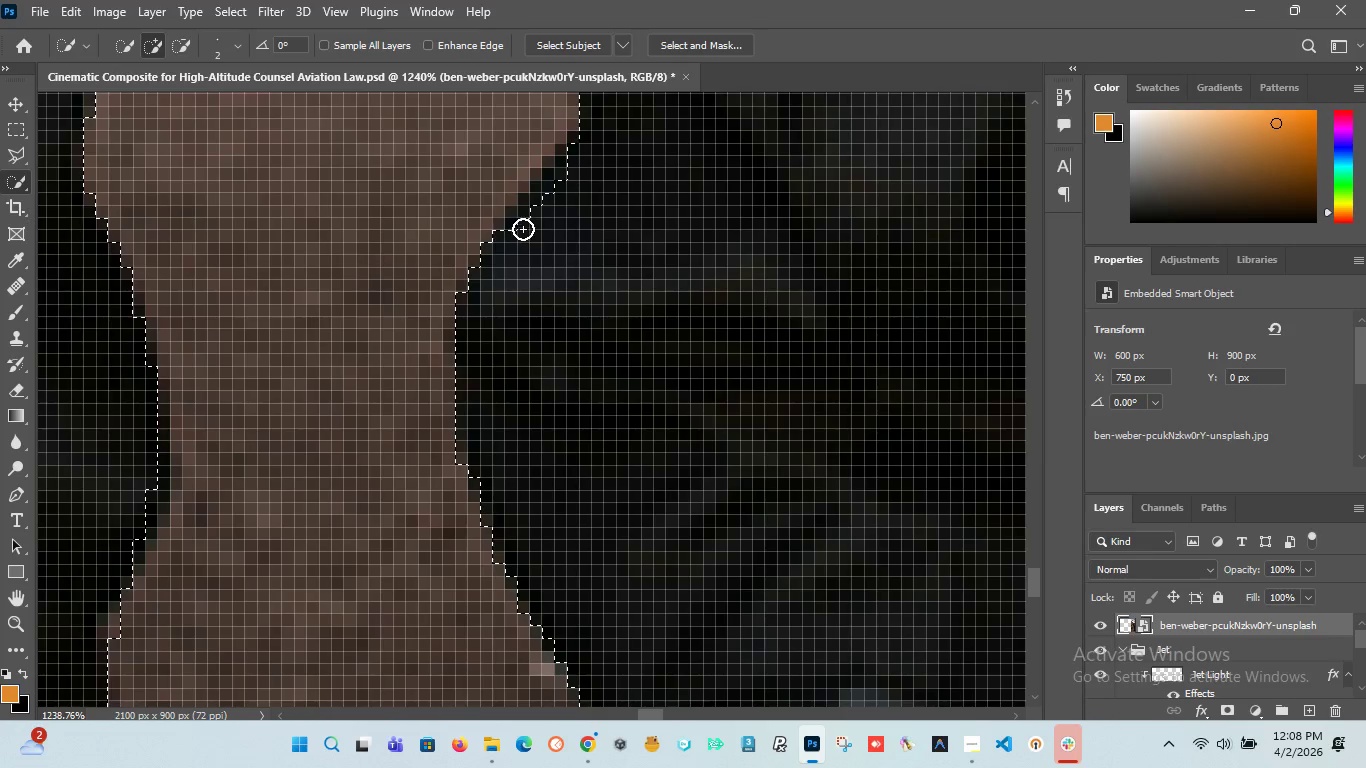 
left_click([523, 228])
 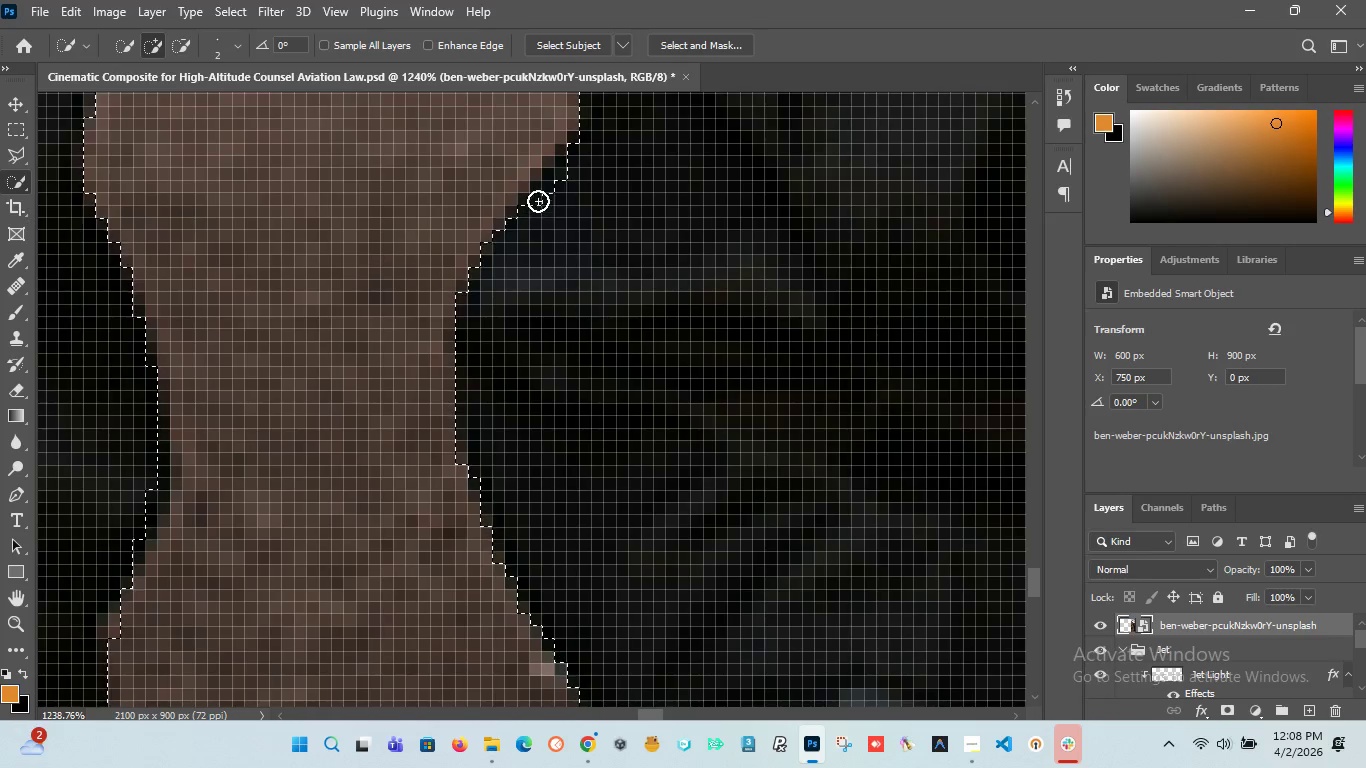 
left_click([540, 196])
 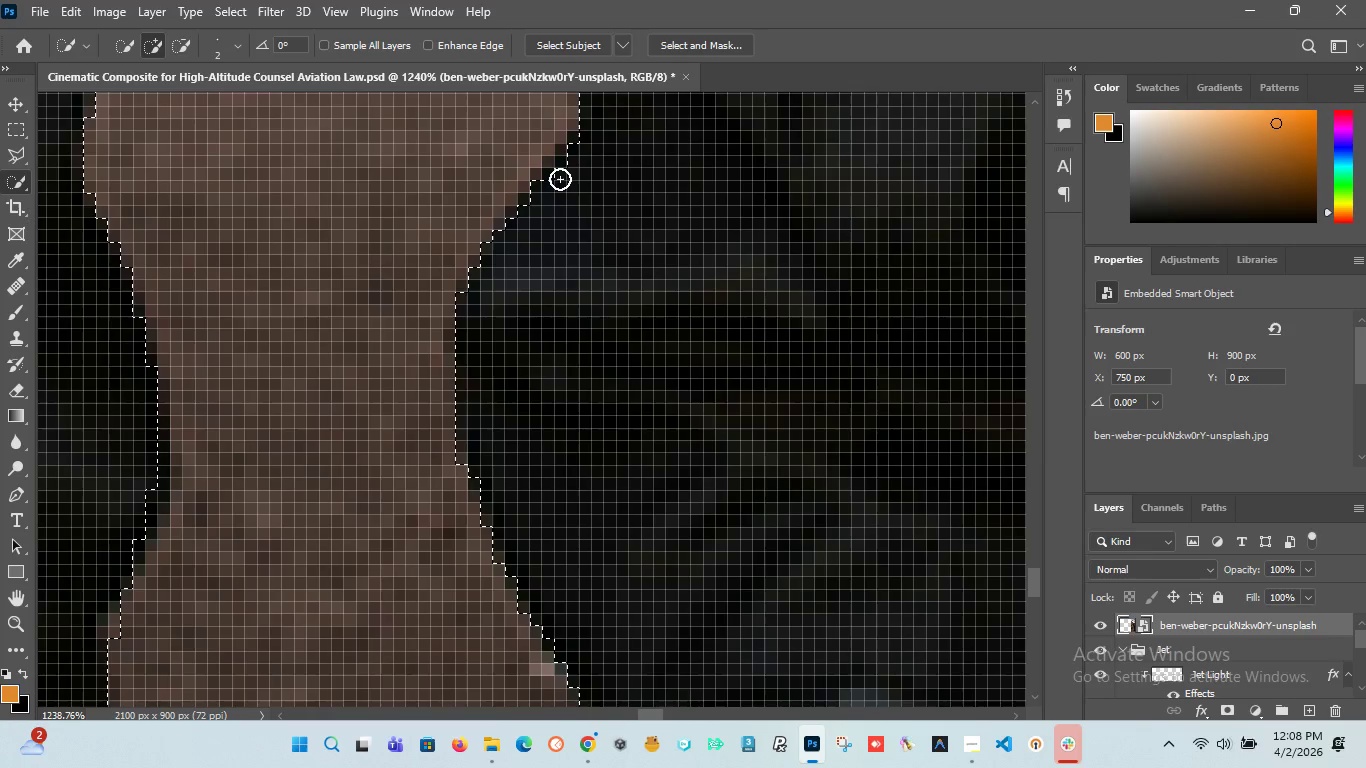 
left_click([560, 178])
 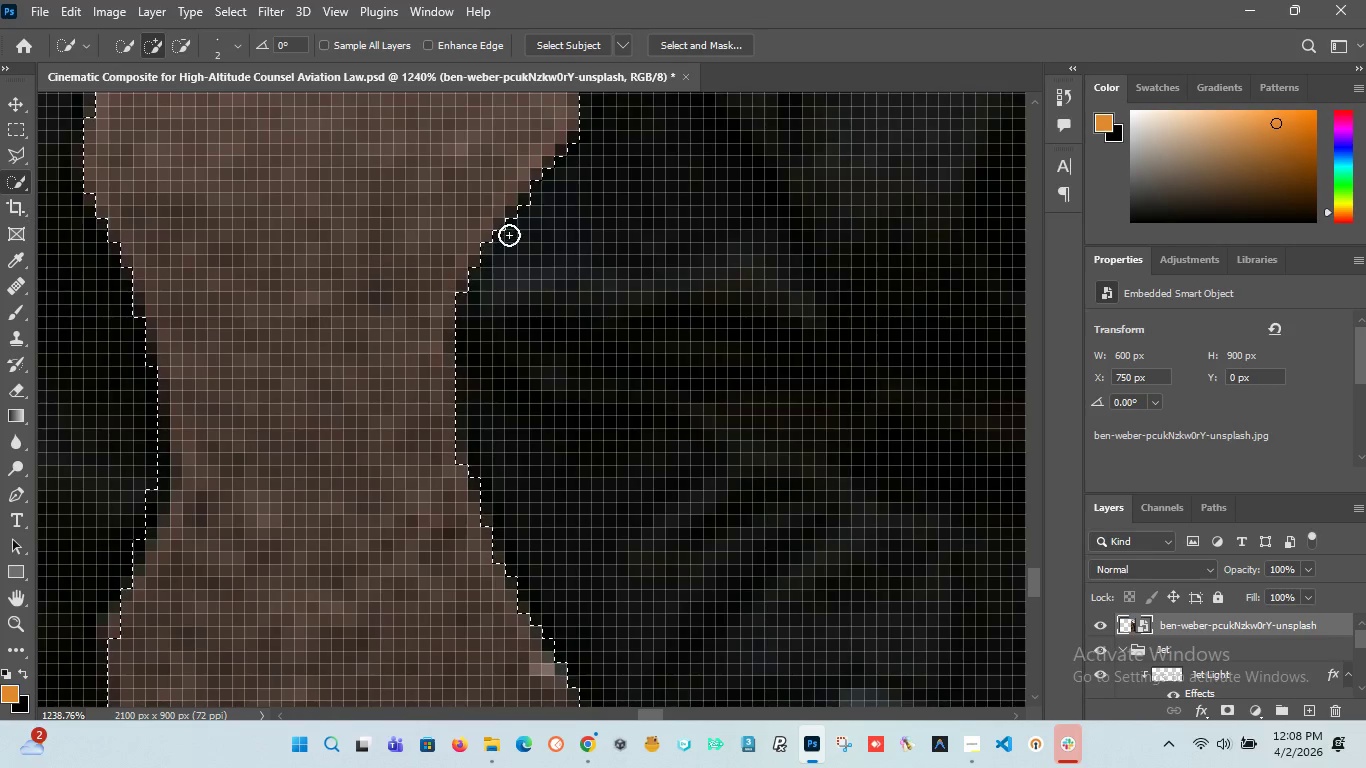 
hold_key(key=AltLeft, duration=1.51)
 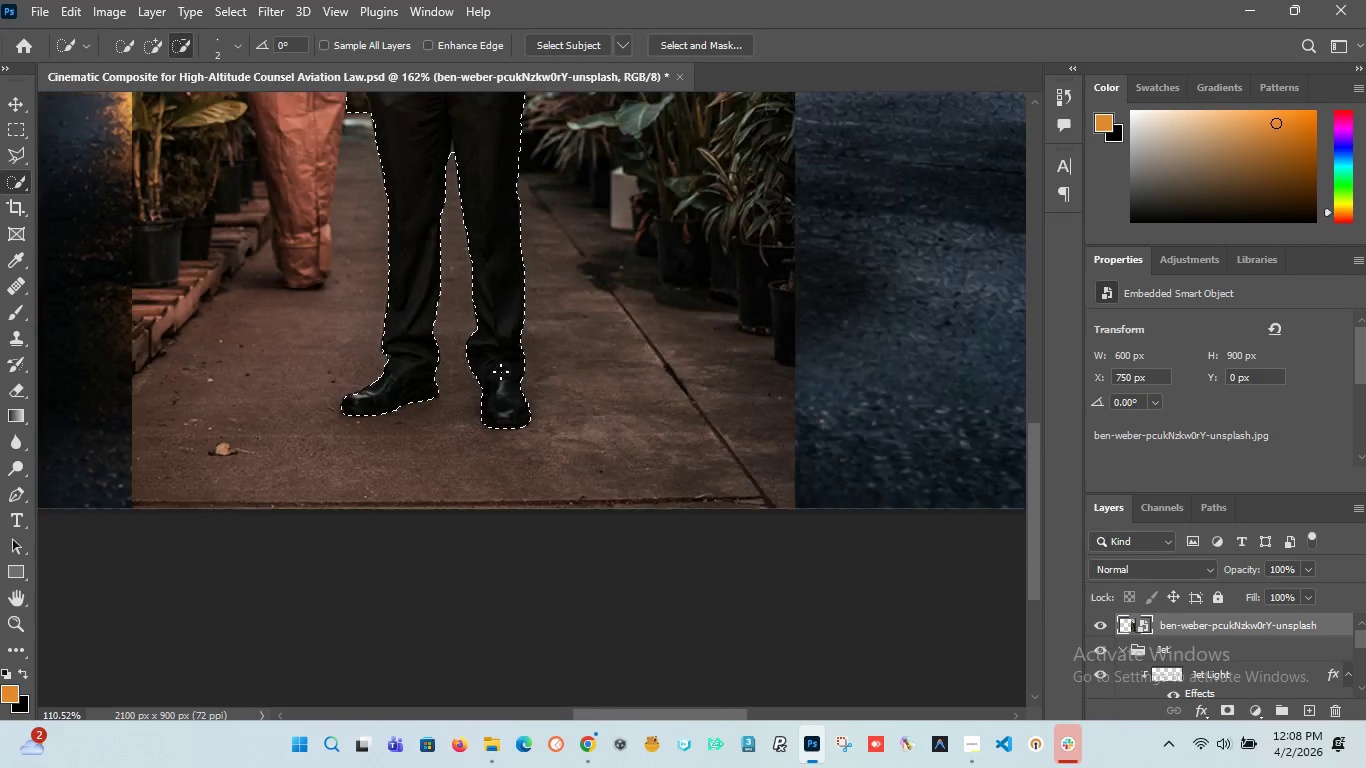 
hold_key(key=AltLeft, duration=0.72)
 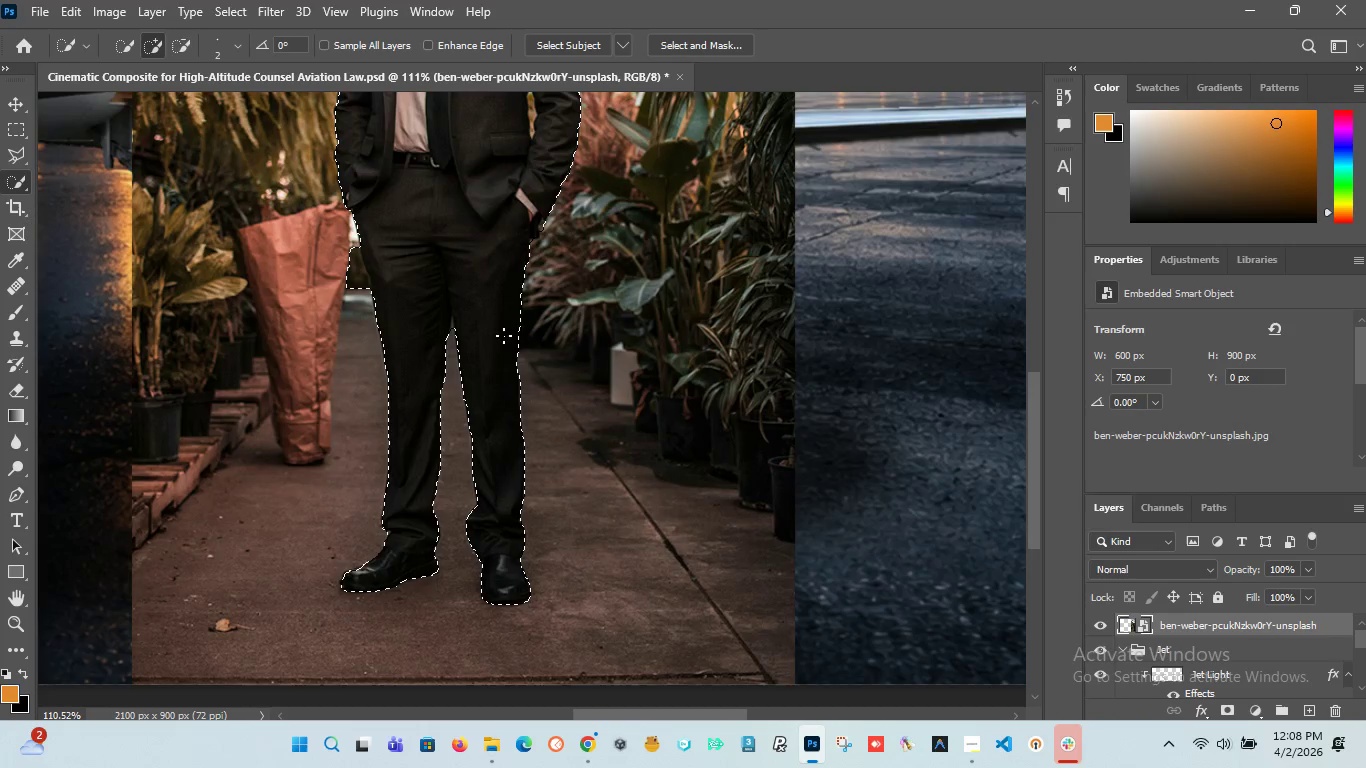 
scroll: coordinate [440, 331], scroll_direction: down, amount: 20.0
 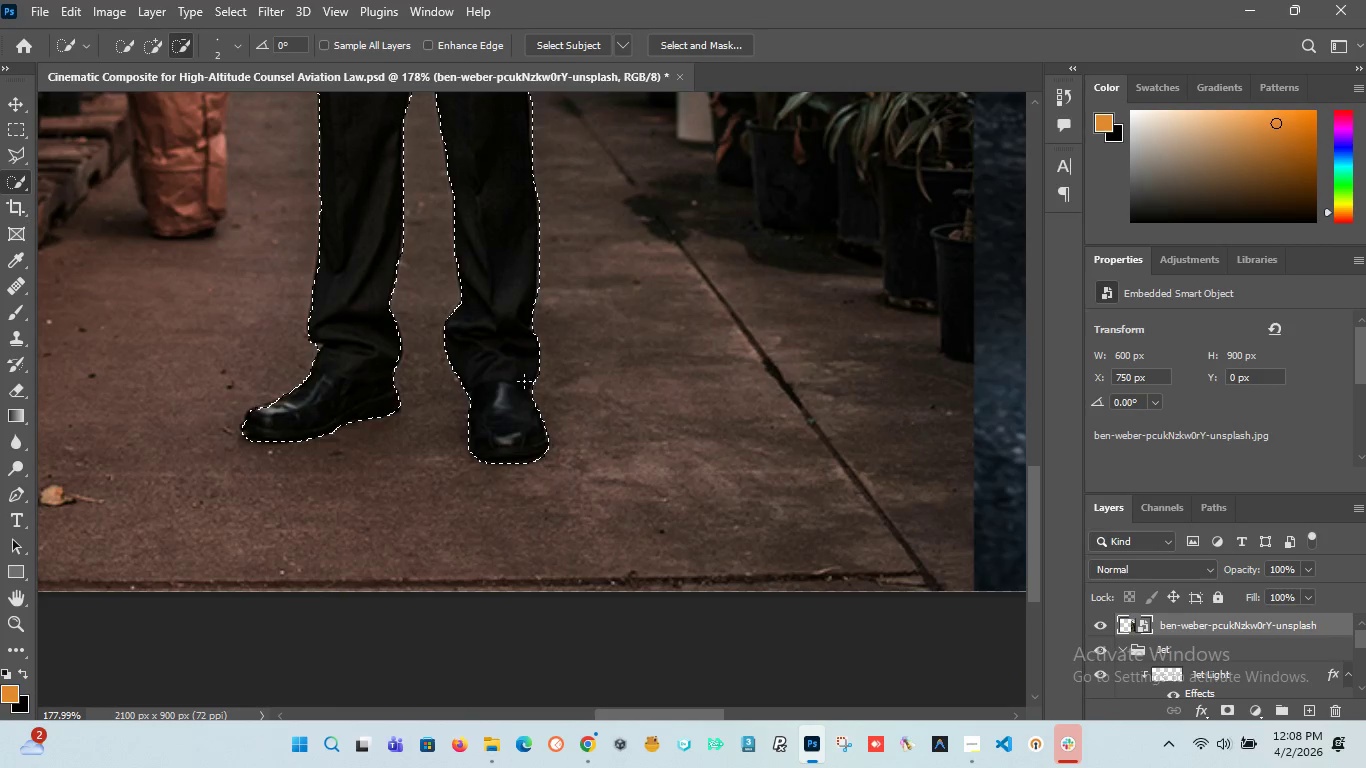 
hold_key(key=AltLeft, duration=1.52)
scroll: coordinate [502, 323], scroll_direction: up, amount: 6.0
 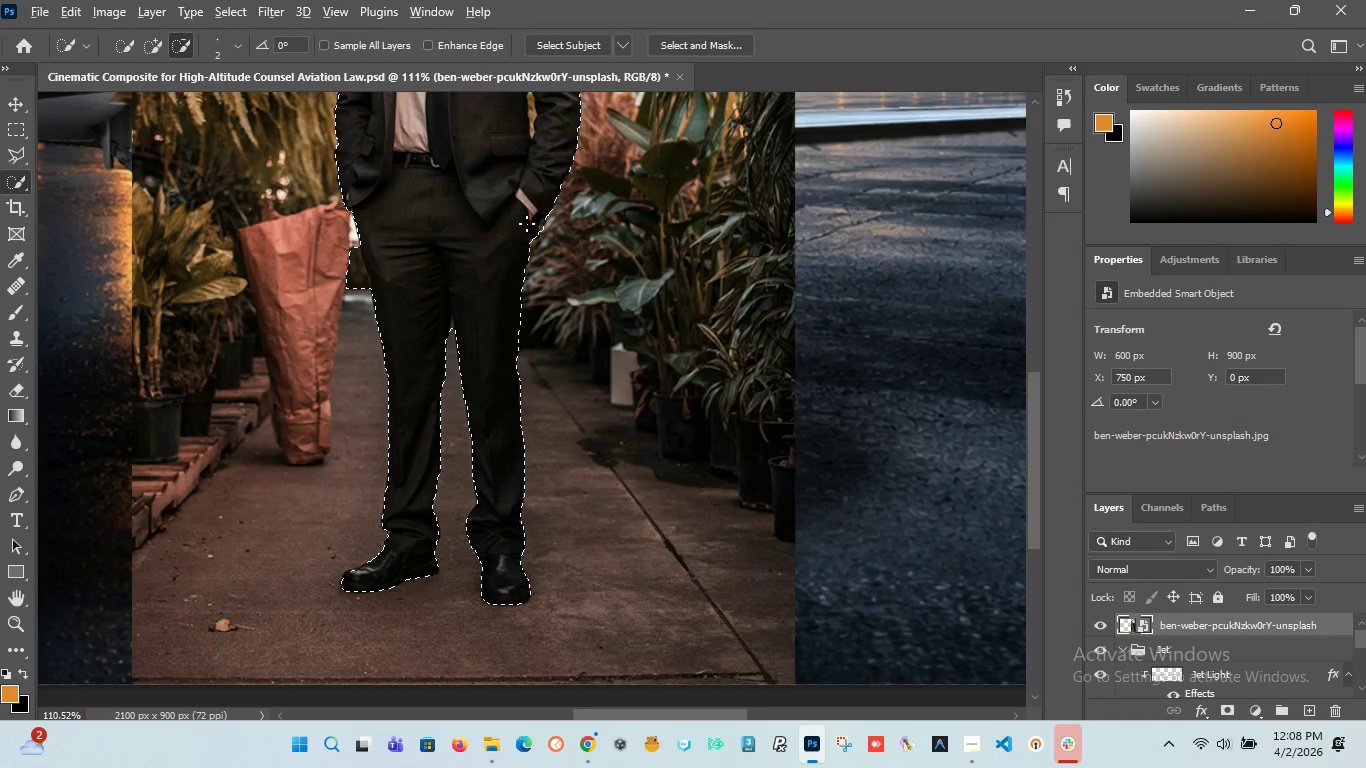 
hold_key(key=AltLeft, duration=1.5)
scroll: coordinate [529, 221], scroll_direction: up, amount: 16.0
 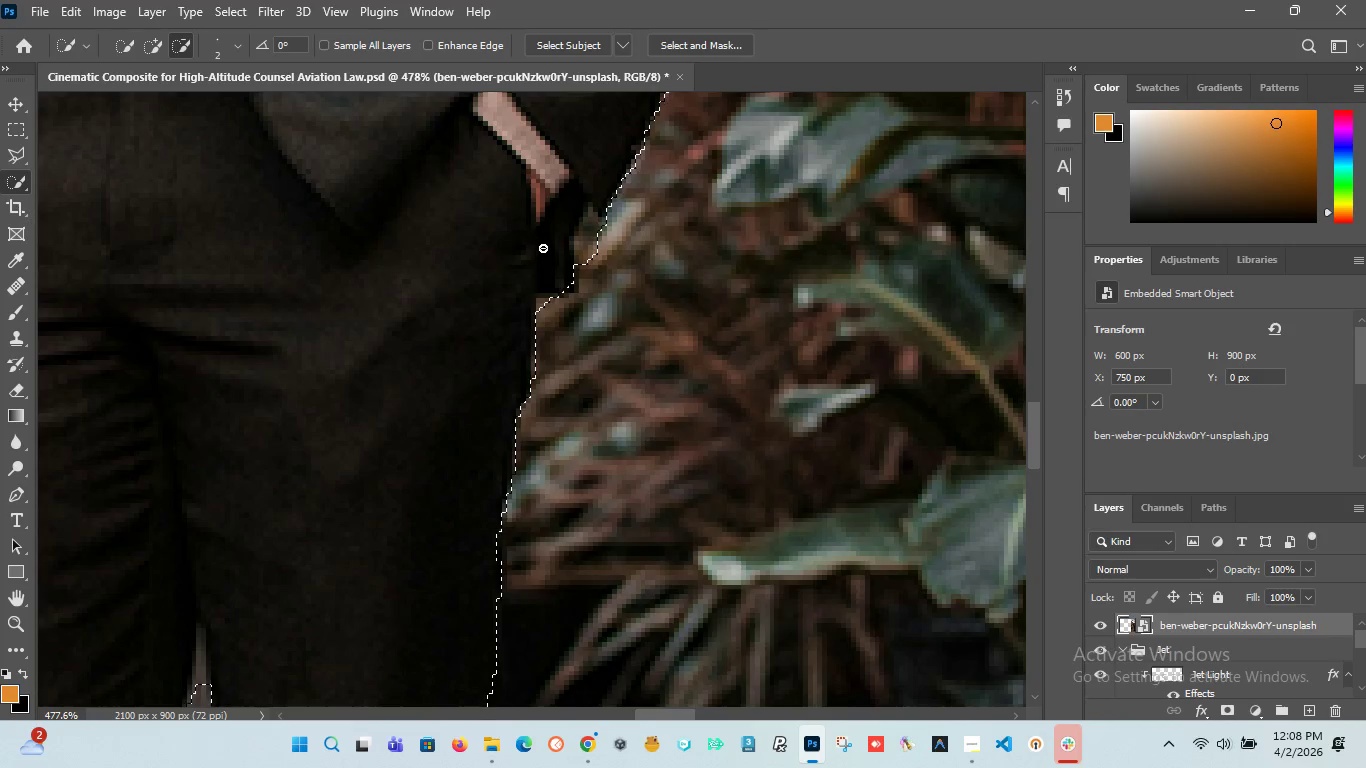 
hold_key(key=AltLeft, duration=1.5)
scroll: coordinate [558, 259], scroll_direction: up, amount: 16.0
 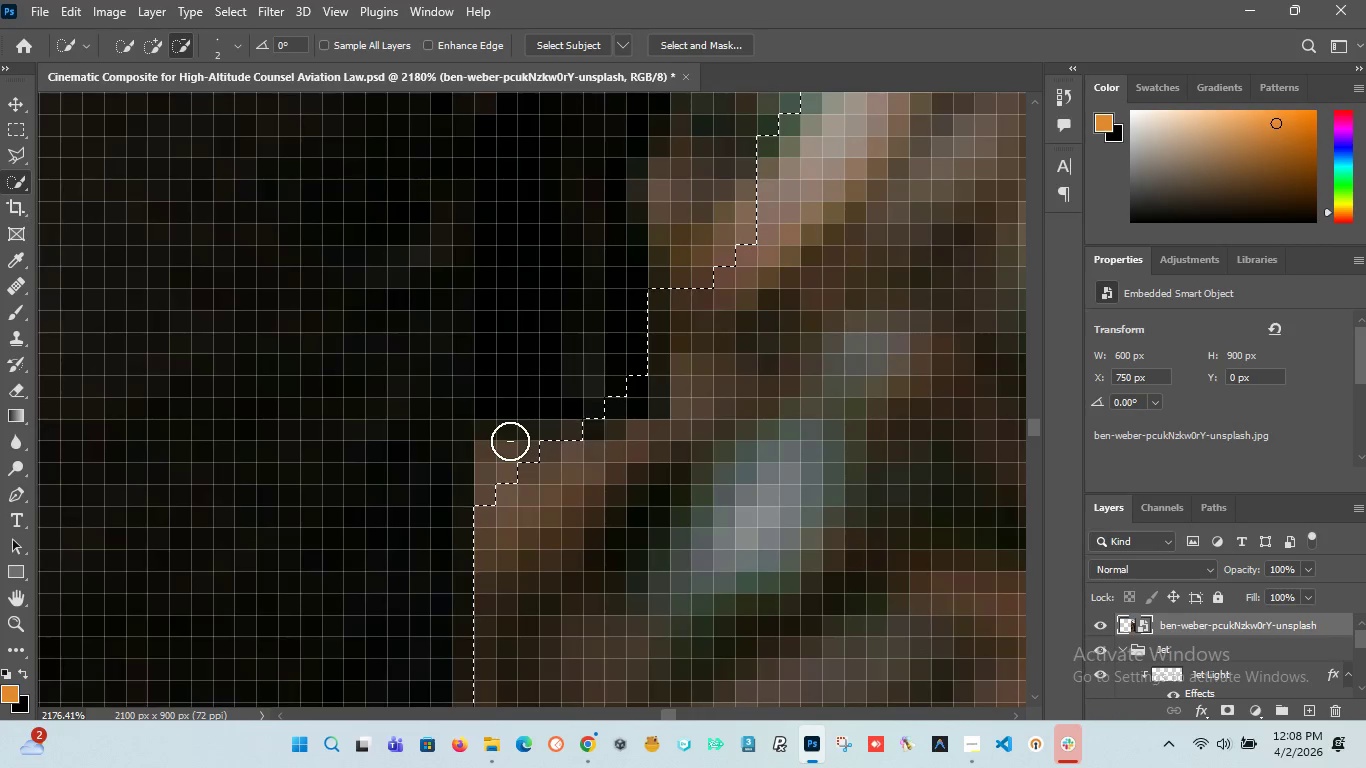 
left_click([509, 464])
 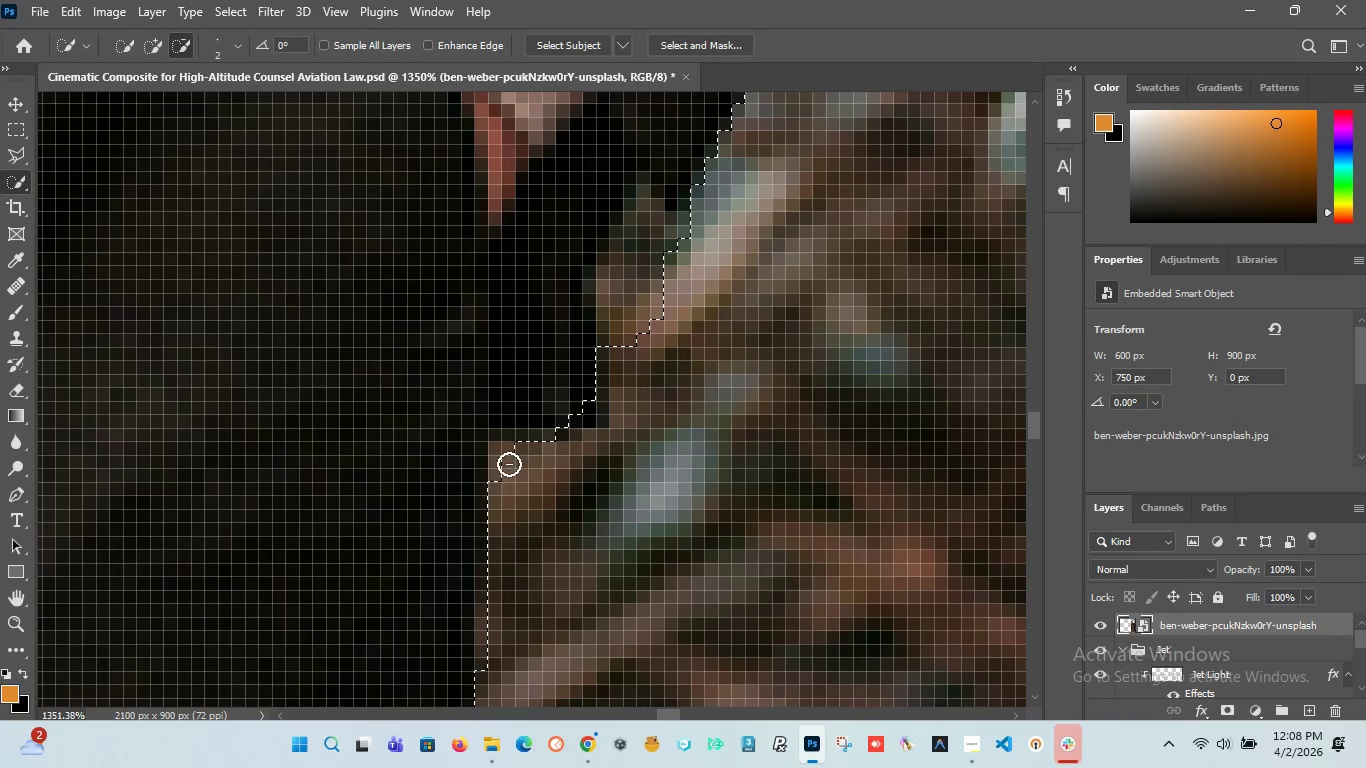 
scroll: coordinate [510, 441], scroll_direction: down, amount: 5.0
 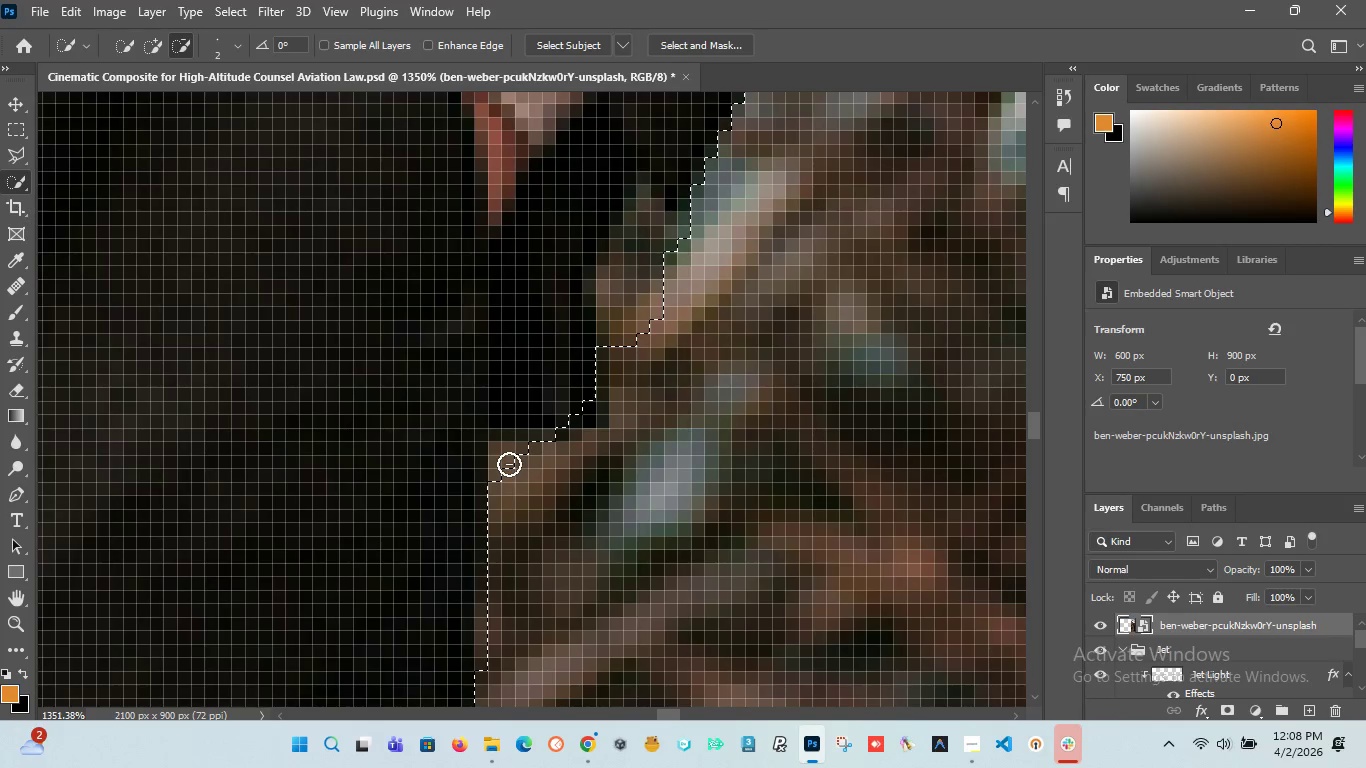 
hold_key(key=AltLeft, duration=1.5)
 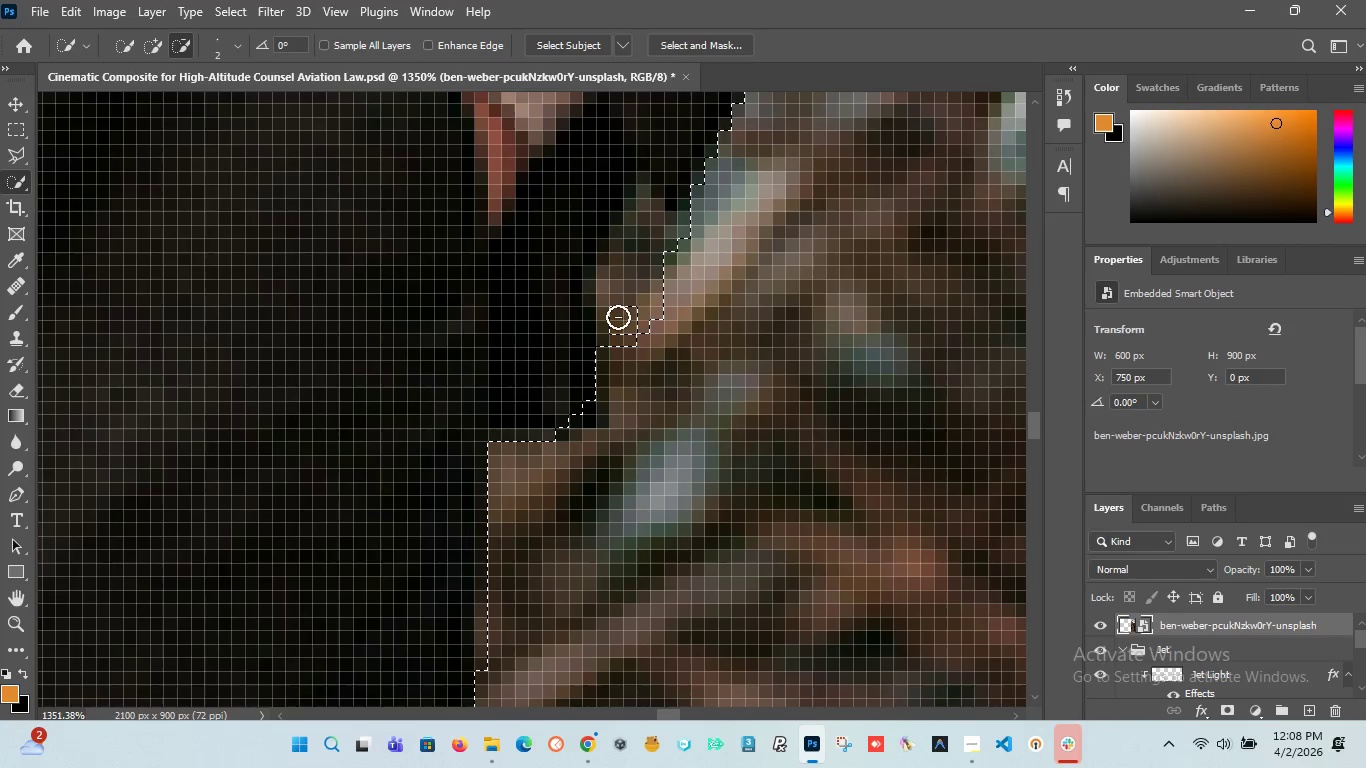 
hold_key(key=AltLeft, duration=1.5)
left_click([618, 317])
 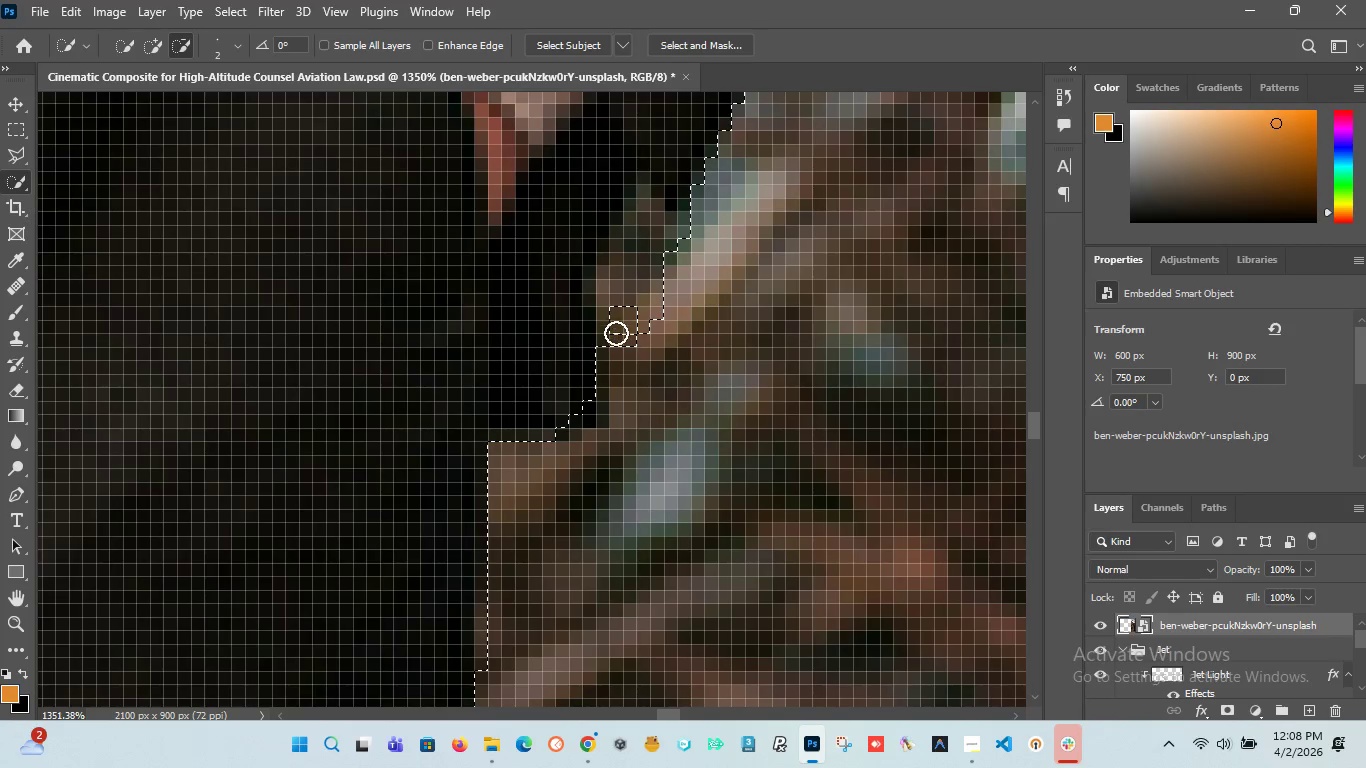 
left_click([615, 334])
 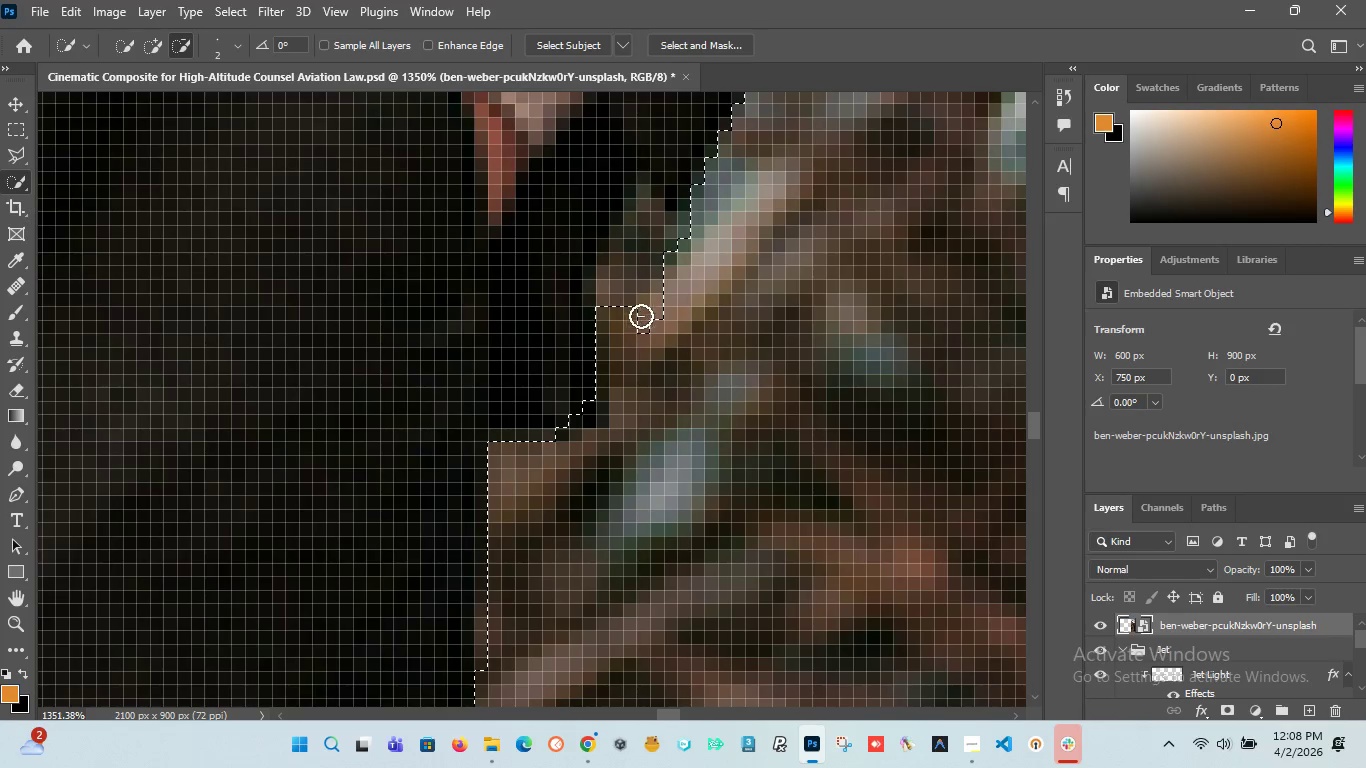 
hold_key(key=AltLeft, duration=1.5)
double_click([634, 270])
 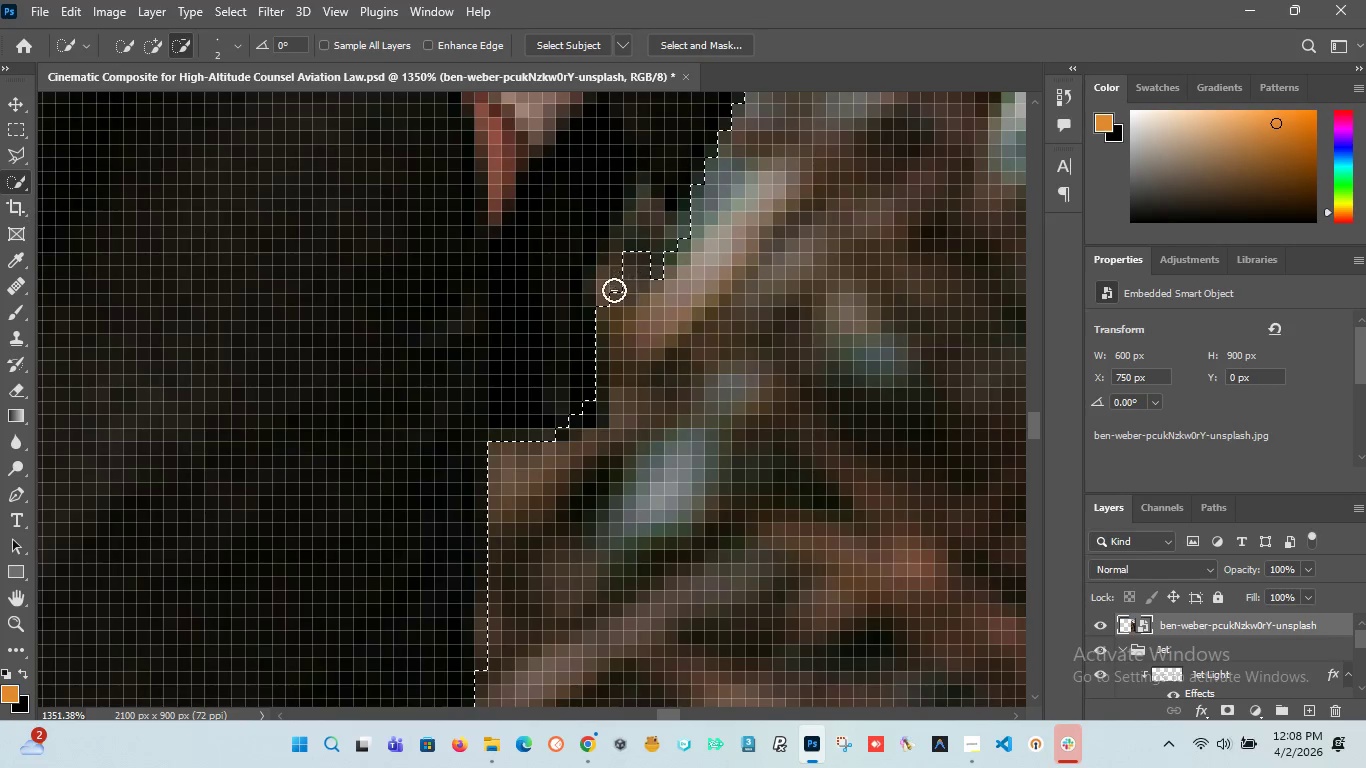 
triple_click([612, 295])
 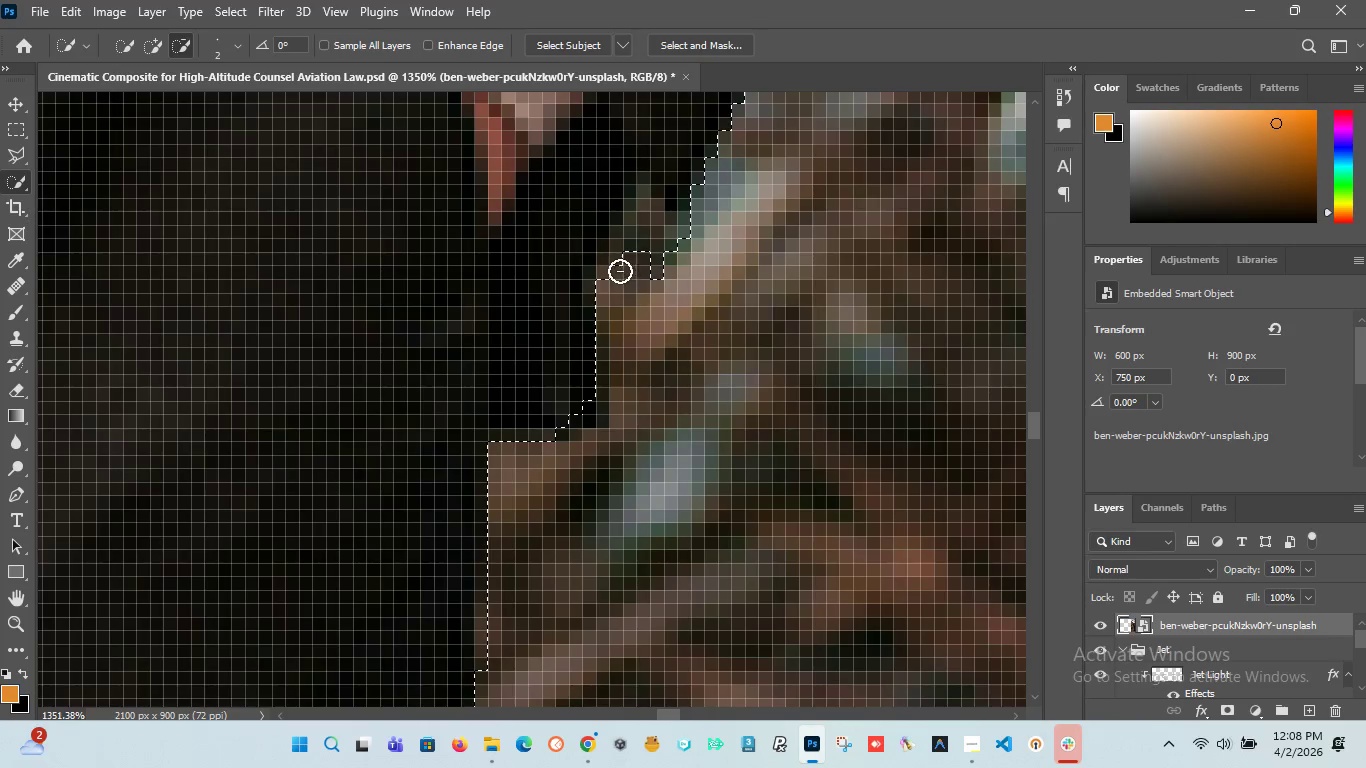 
hold_key(key=AltLeft, duration=1.53)
scroll: coordinate [597, 304], scroll_direction: down, amount: 22.0
 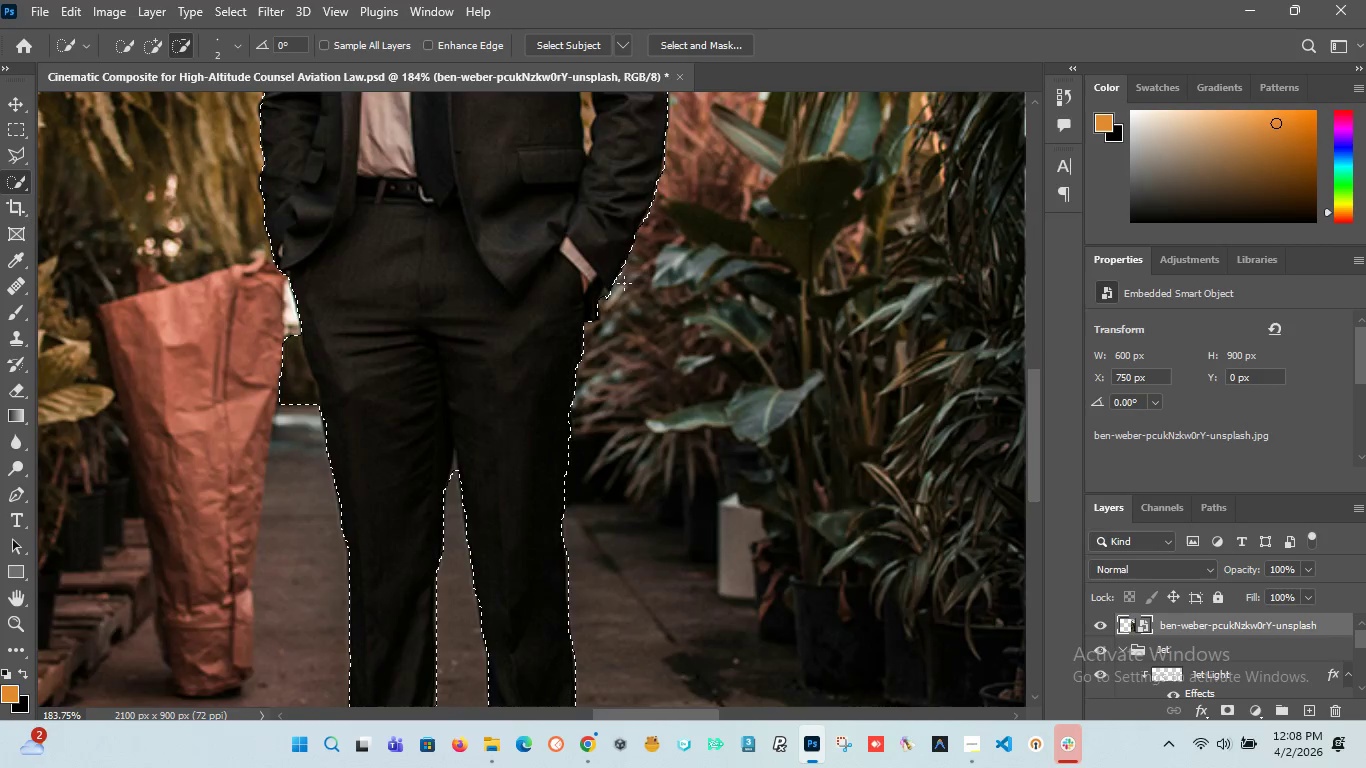 
hold_key(key=AltLeft, duration=1.53)
scroll: coordinate [540, 321], scroll_direction: up, amount: 22.0
 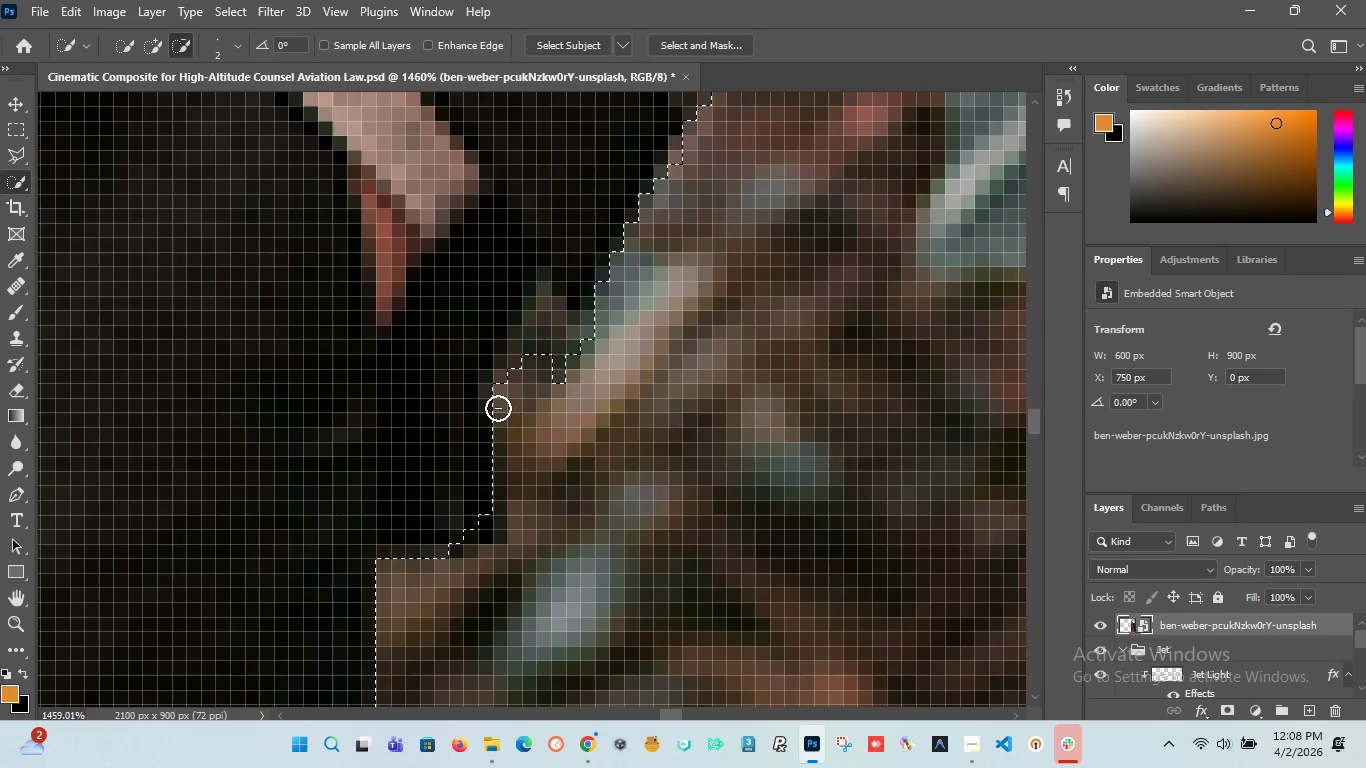 
hold_key(key=AltLeft, duration=1.53)
scroll: coordinate [498, 408], scroll_direction: down, amount: 16.0
 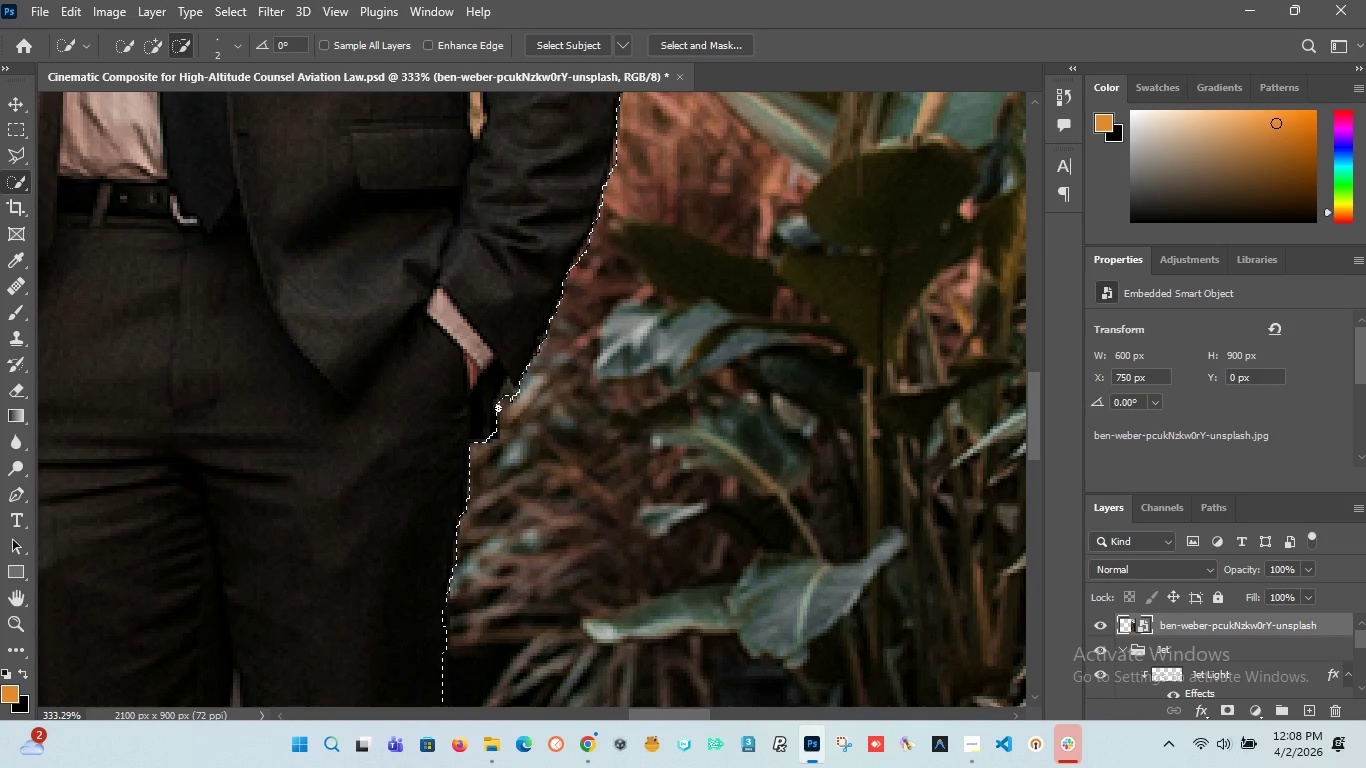 
hold_key(key=AltLeft, duration=1.53)
 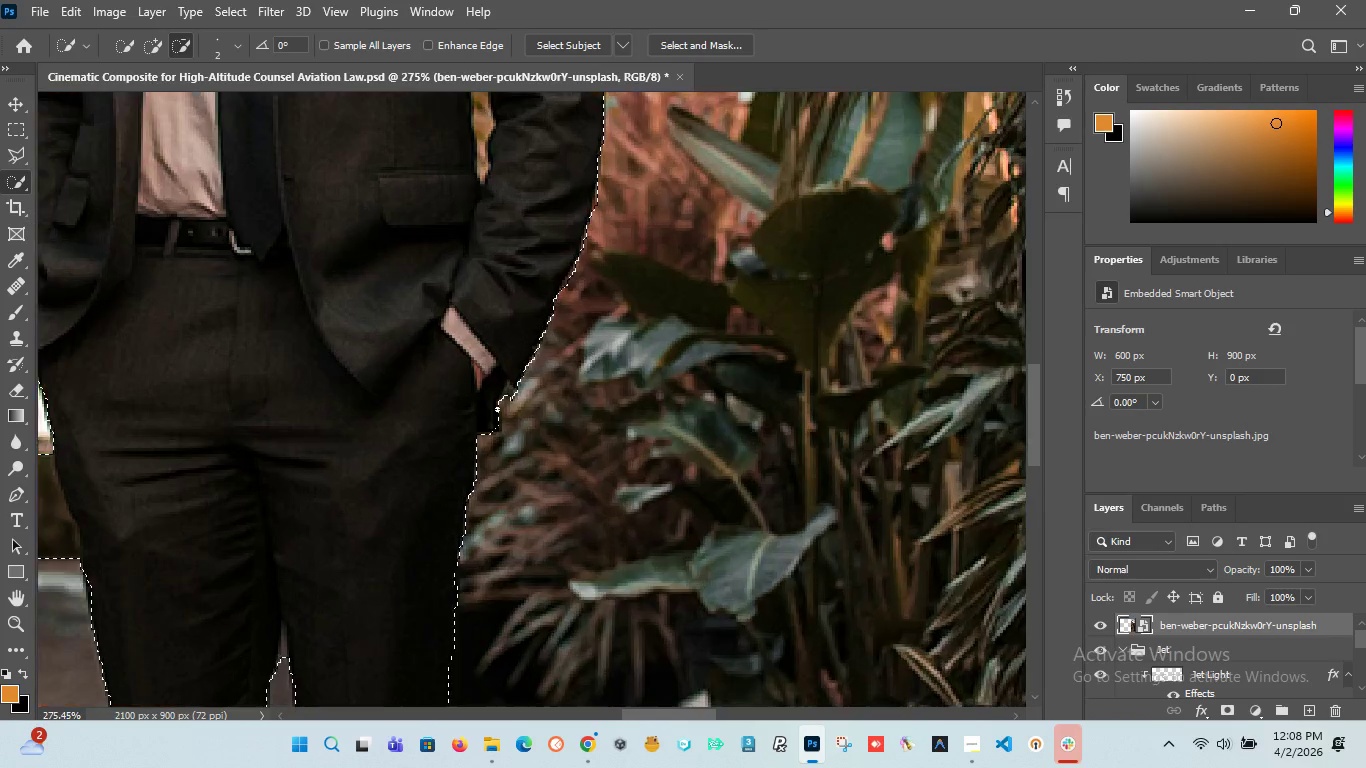 
hold_key(key=AltLeft, duration=1.51)
 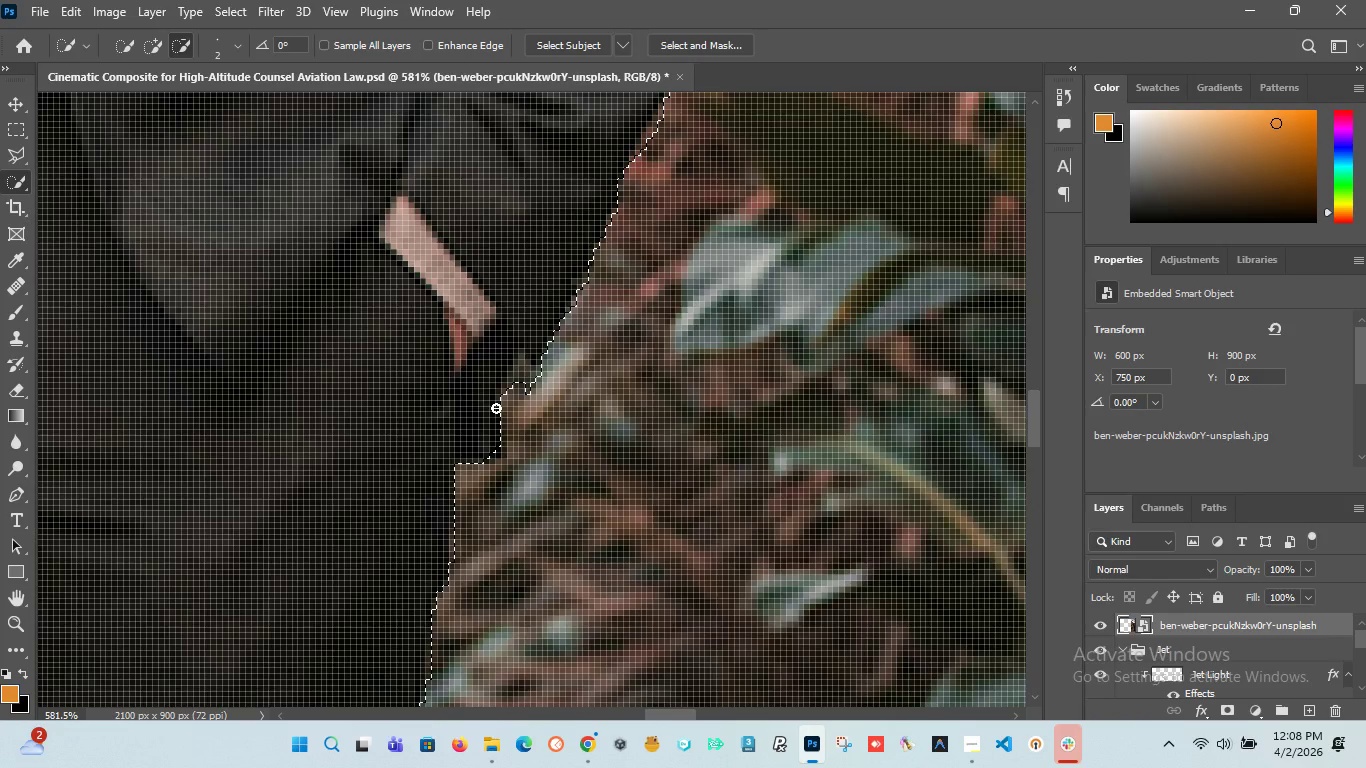 
hold_key(key=AltLeft, duration=1.5)
 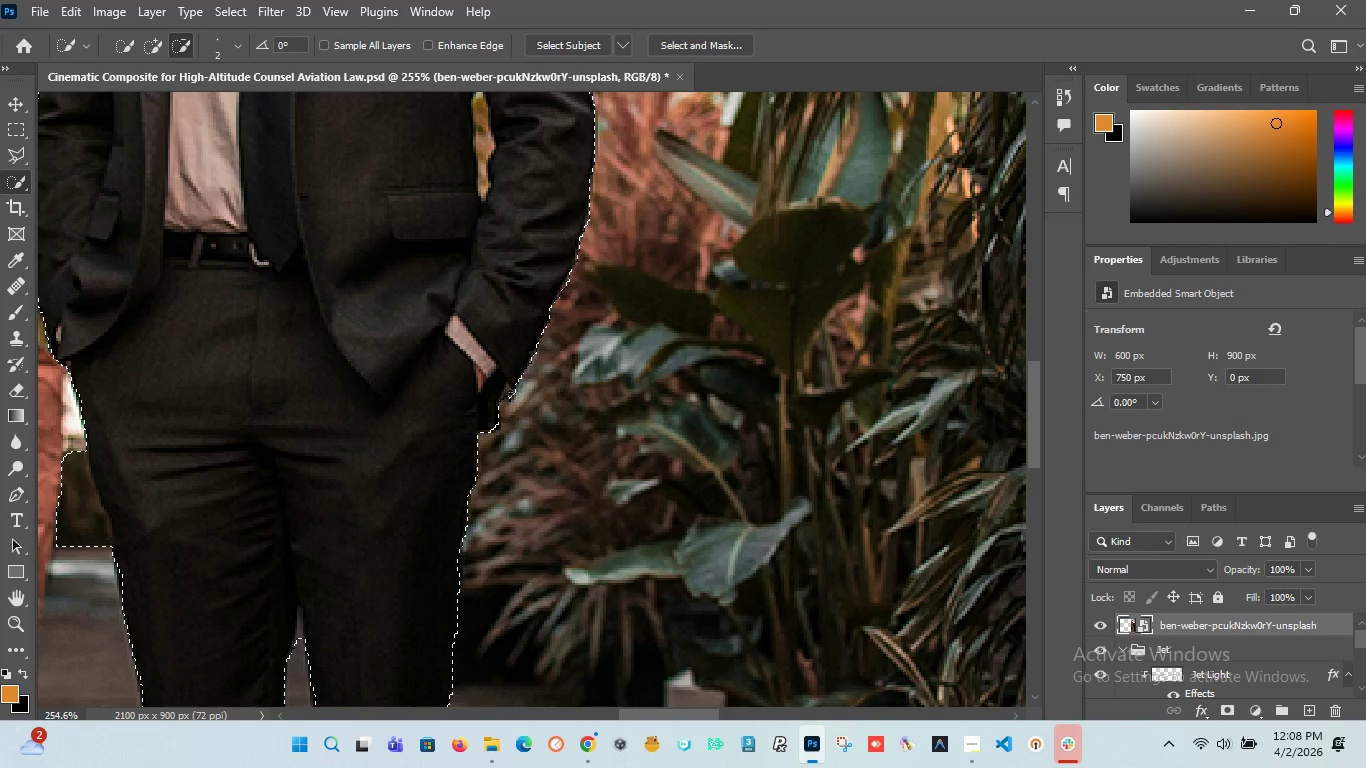 
scroll: coordinate [496, 408], scroll_direction: up, amount: 25.0
 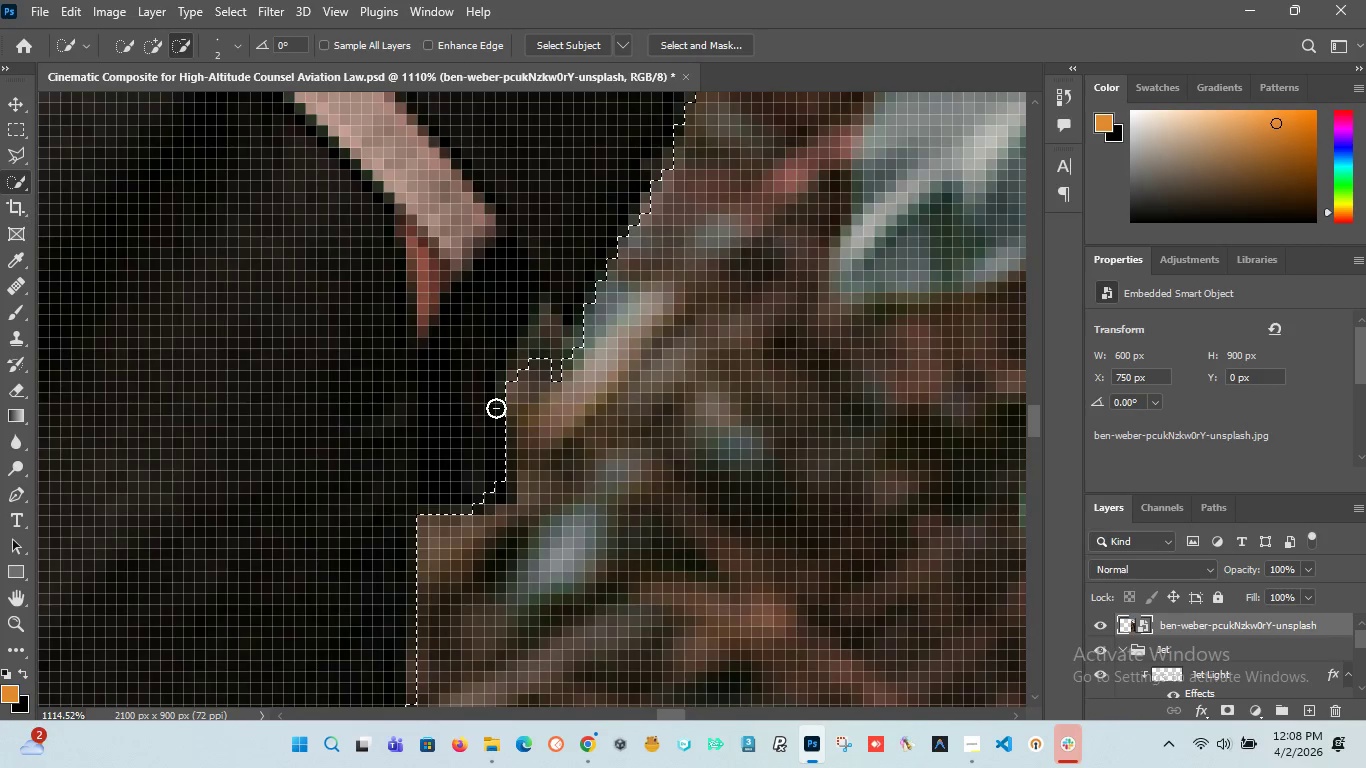 
scroll: coordinate [496, 408], scroll_direction: down, amount: 16.0
 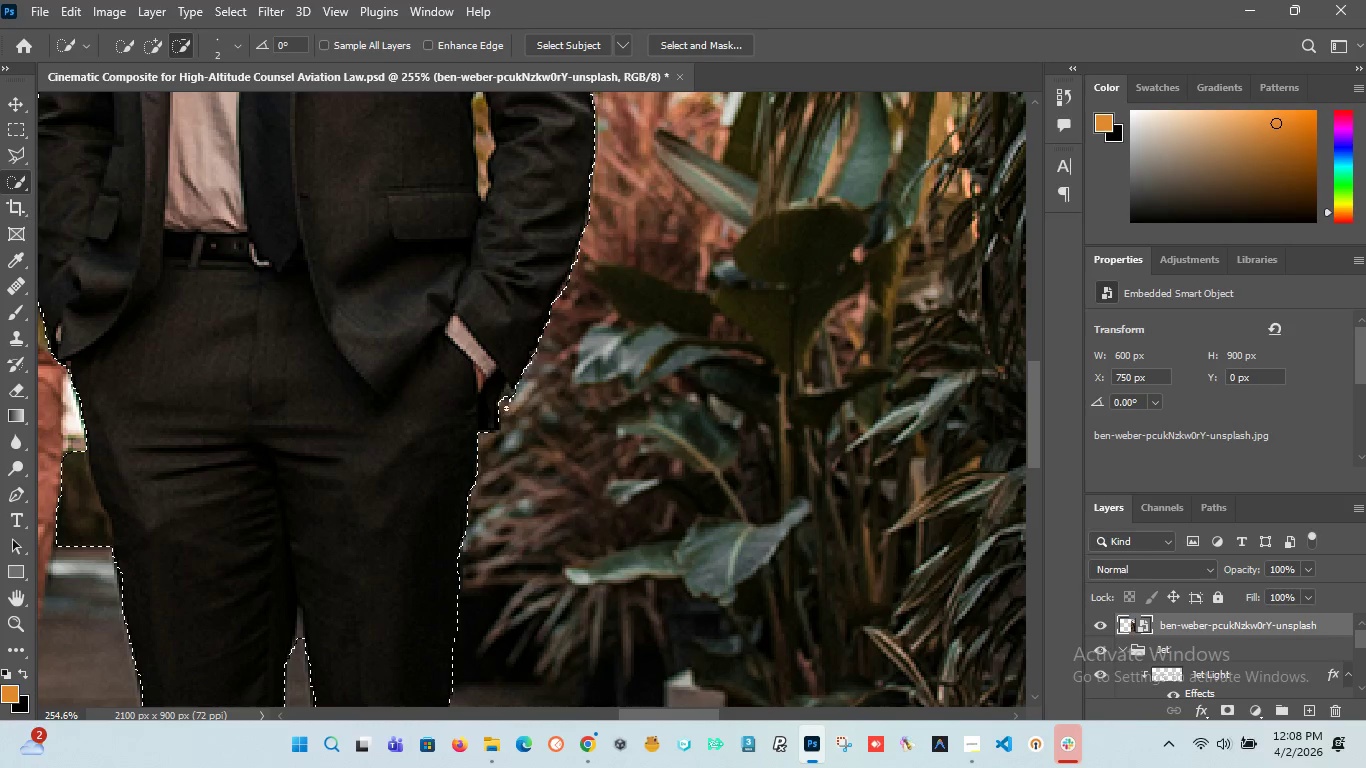 
hold_key(key=AltLeft, duration=1.5)
hold_key(key=AltLeft, duration=0.53)
scroll: coordinate [505, 411], scroll_direction: up, amount: 25.0
 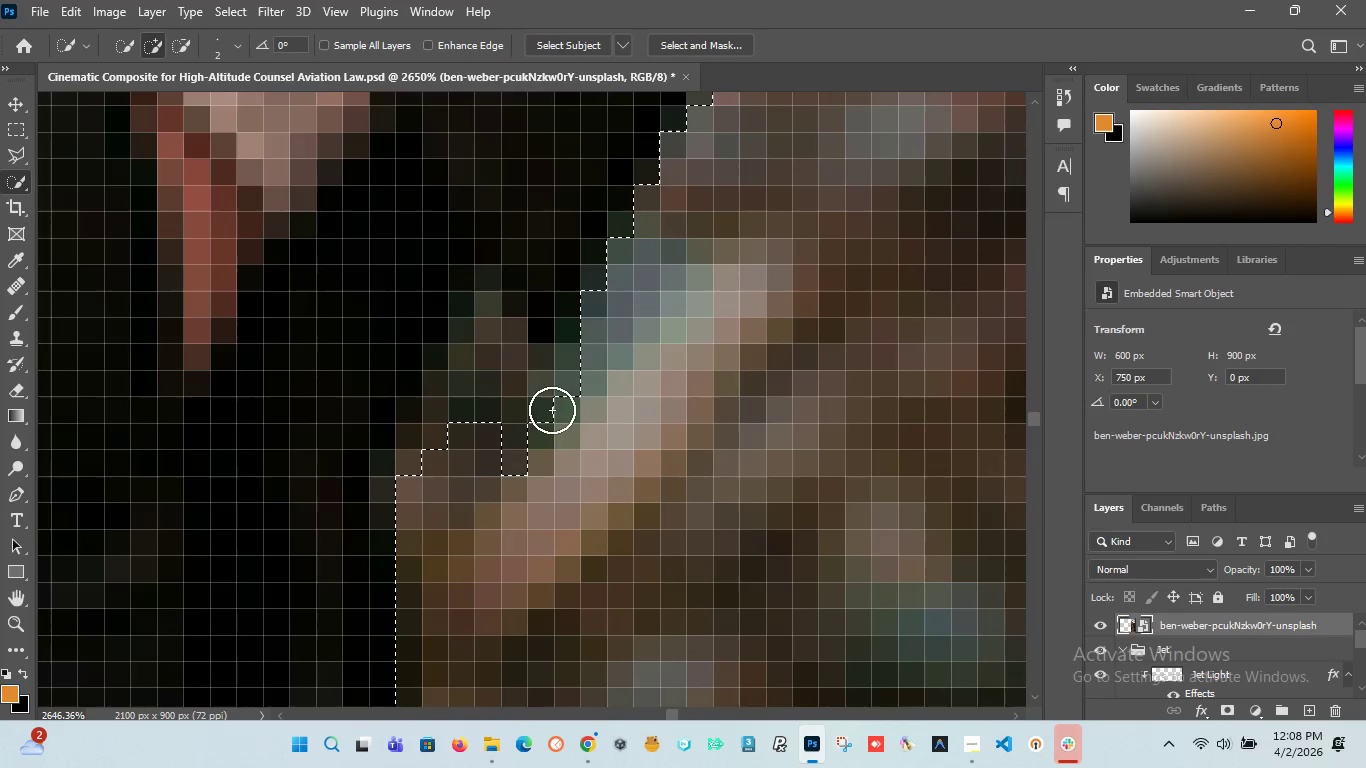 
hold_key(key=AltLeft, duration=1.52)
 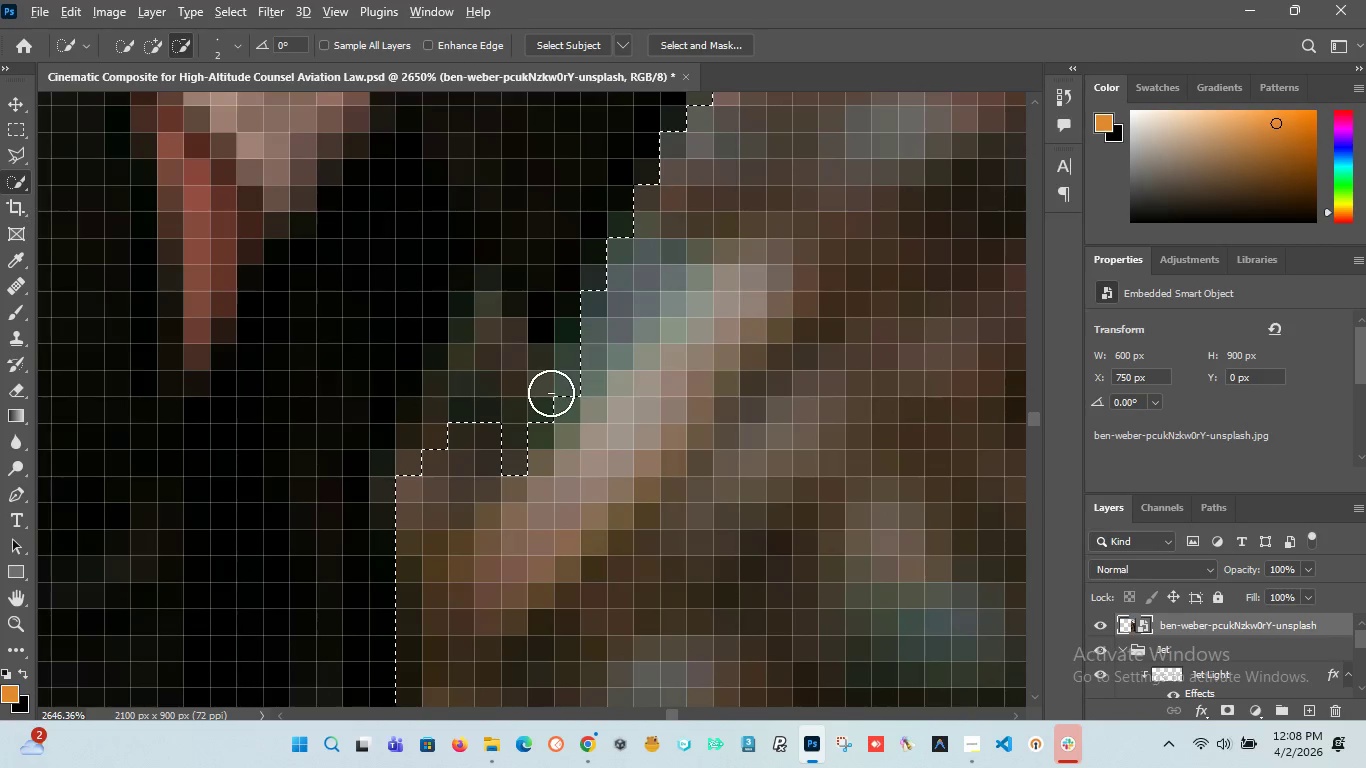 
hold_key(key=AltLeft, duration=1.5)
 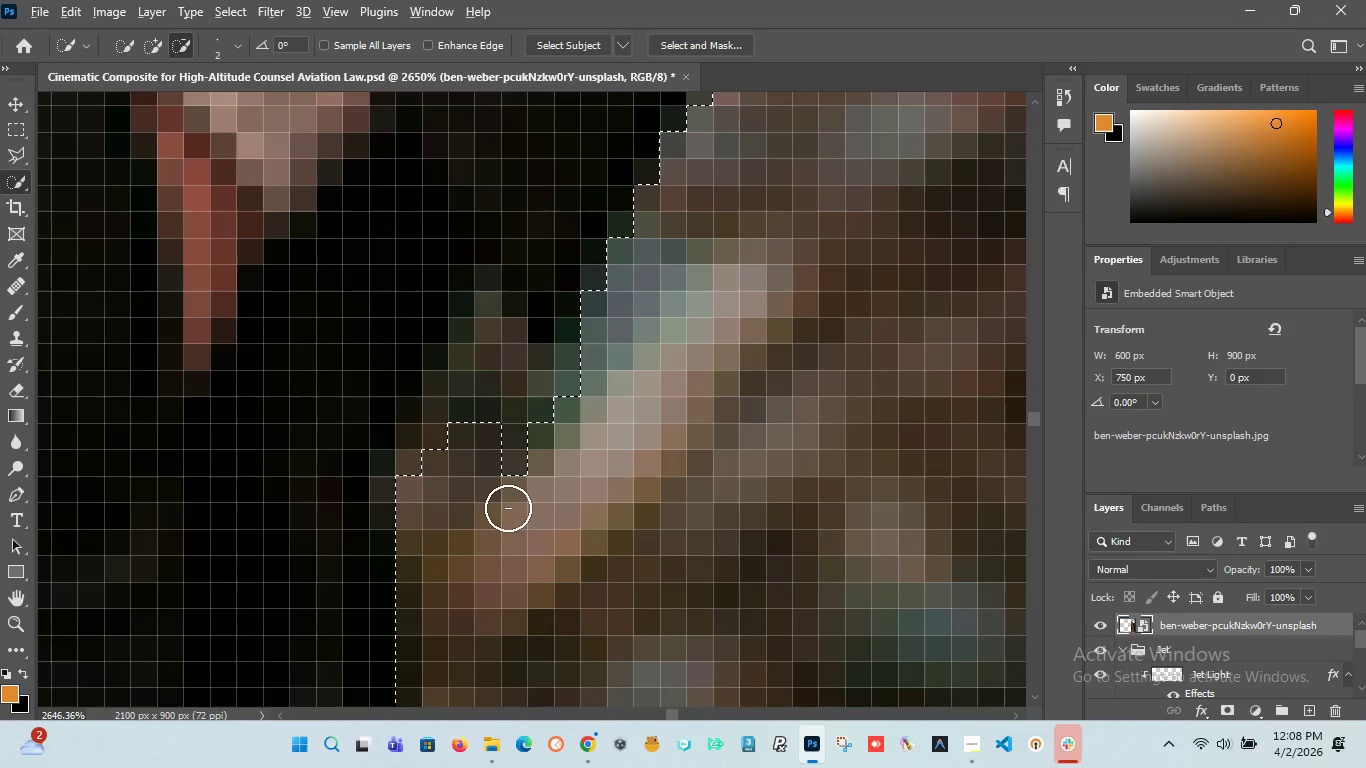 
hold_key(key=AltLeft, duration=0.38)
 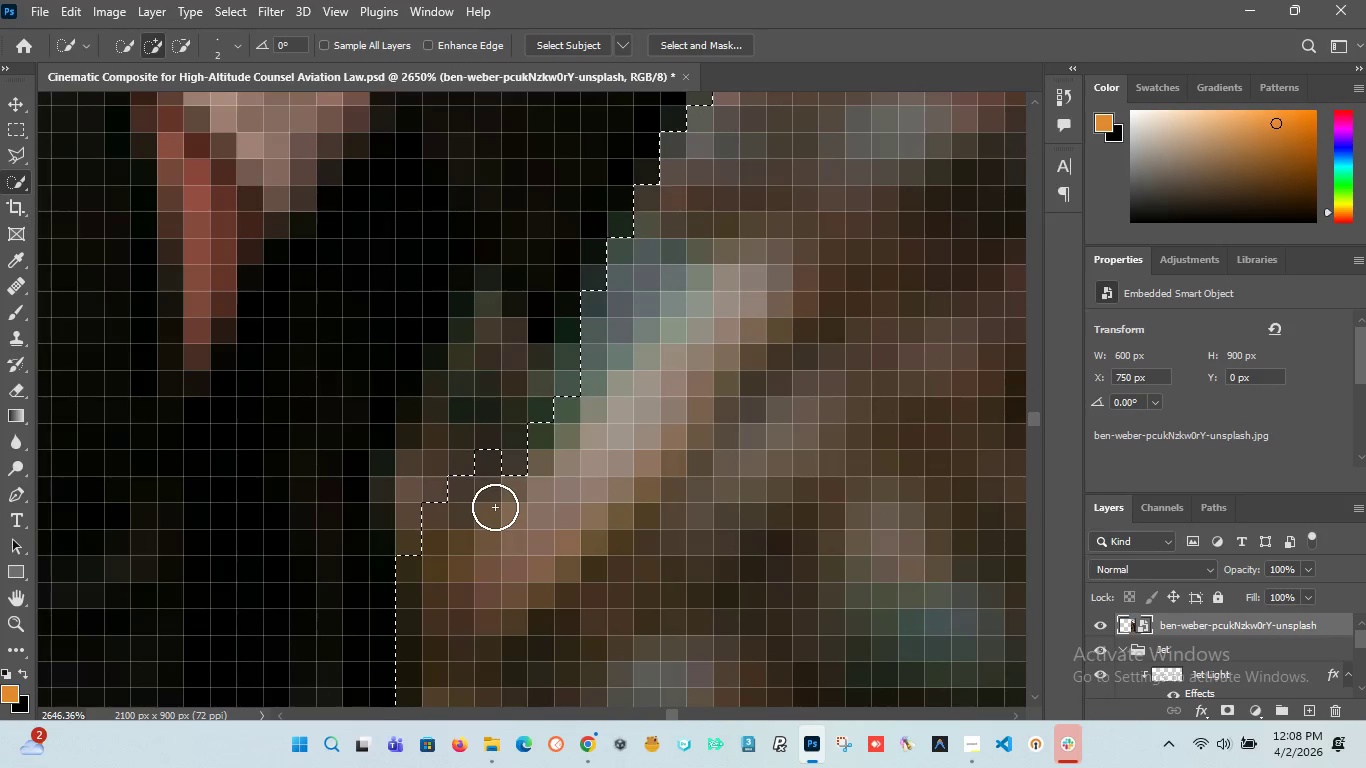 
hold_key(key=AltLeft, duration=1.51)
 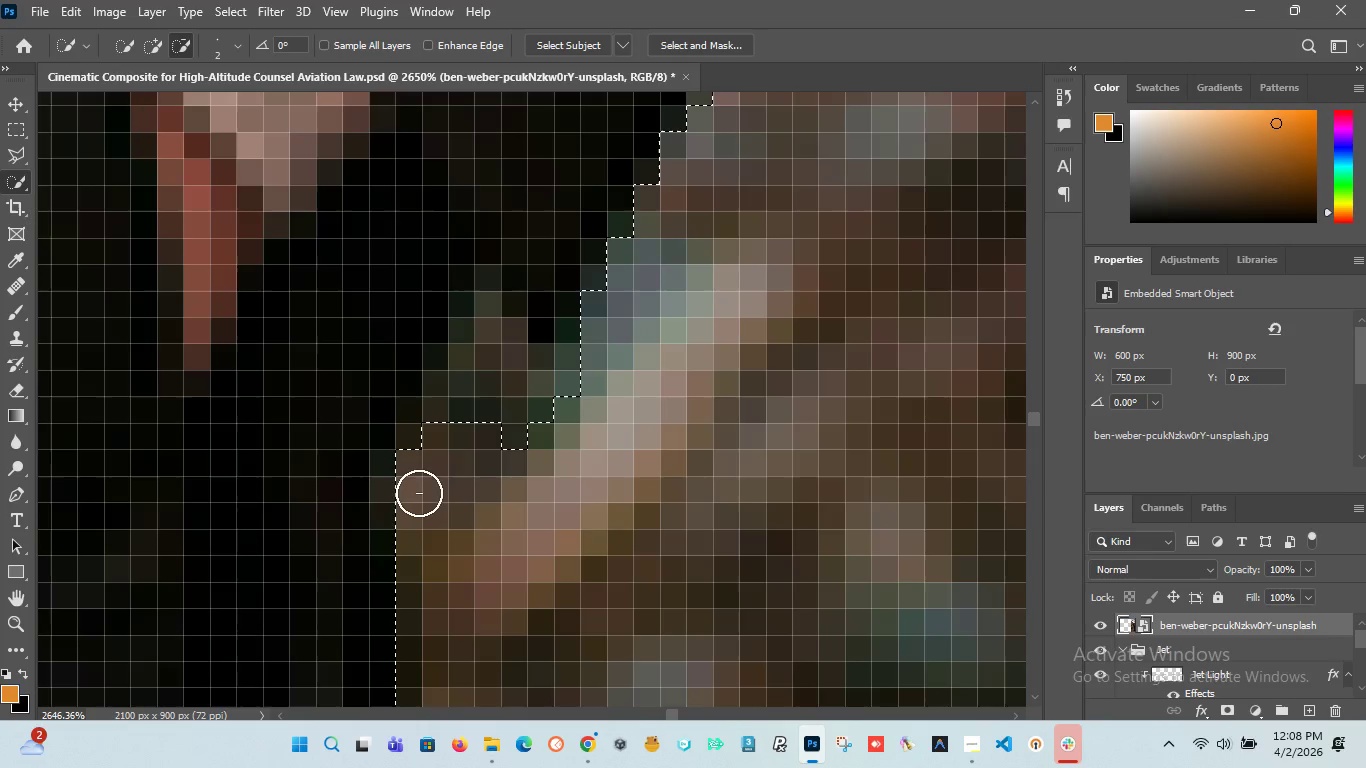 
hold_key(key=AltLeft, duration=1.5)
left_click([424, 476])
 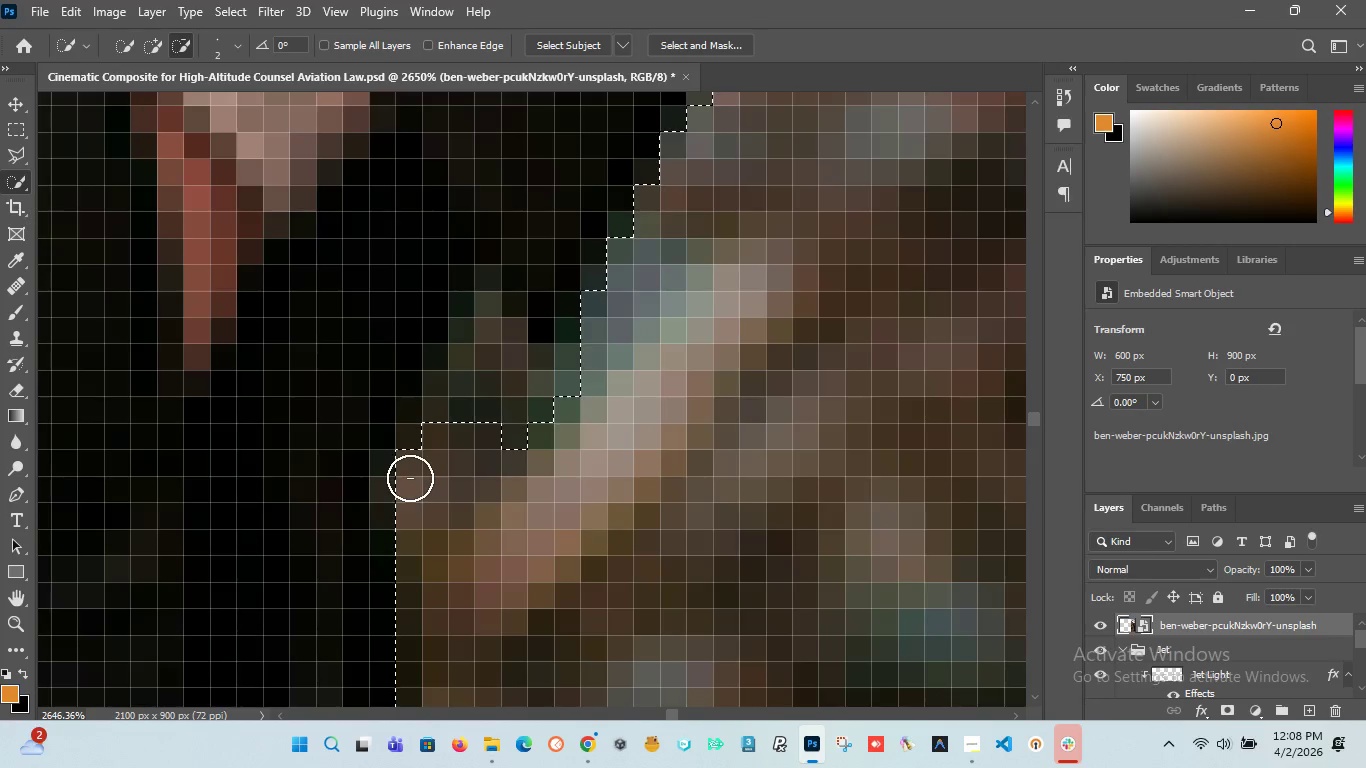 
left_click([410, 478])
 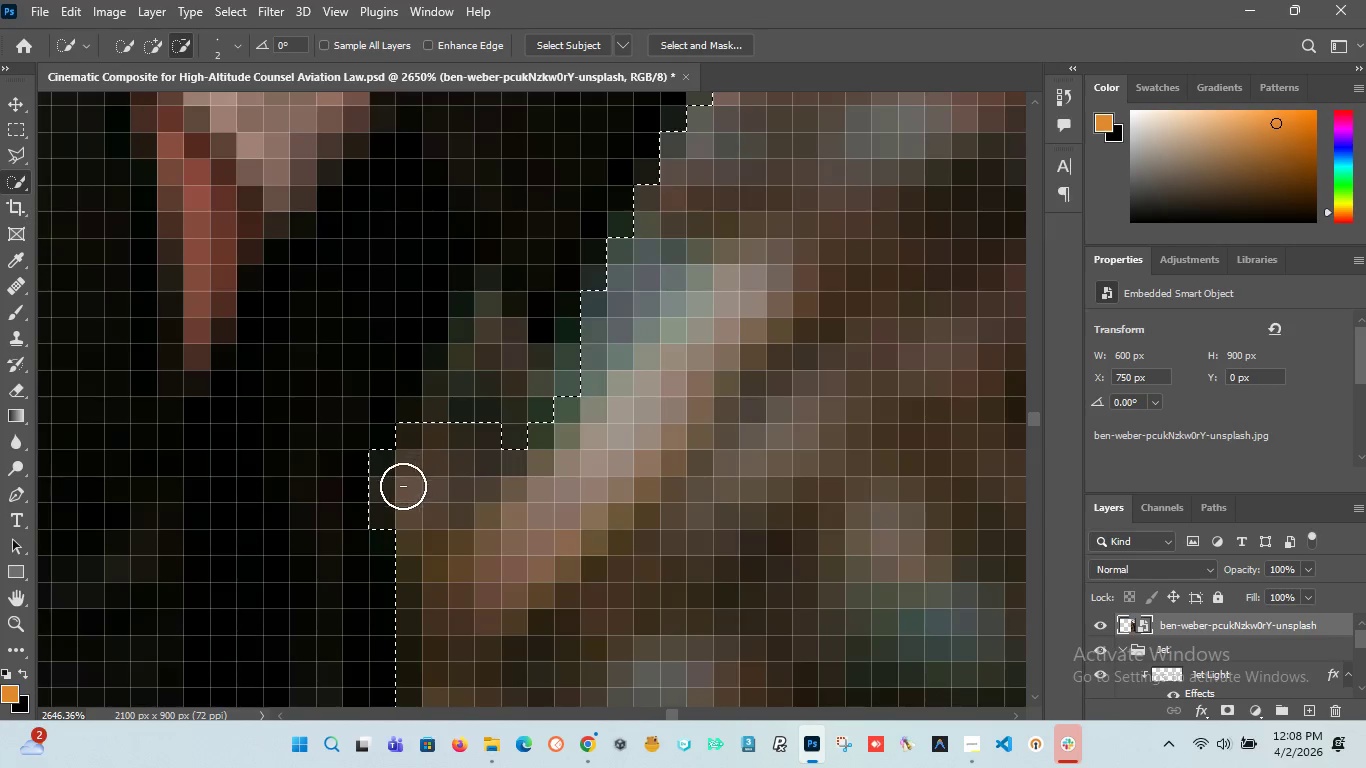 
hold_key(key=AltLeft, duration=1.5)
left_click([491, 383])
 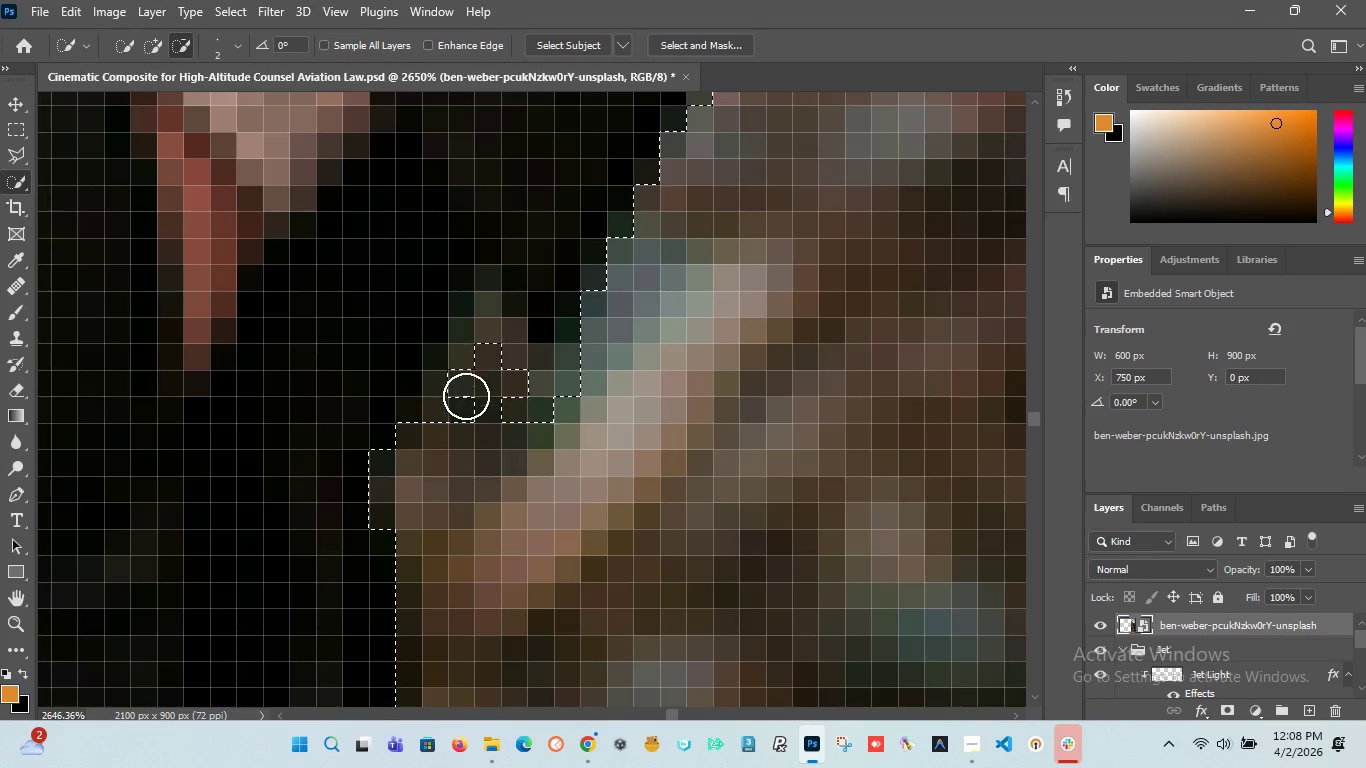 
hold_key(key=AltLeft, duration=1.5)
left_click_drag(start_coordinate=[460, 377], to_coordinate=[452, 395])
 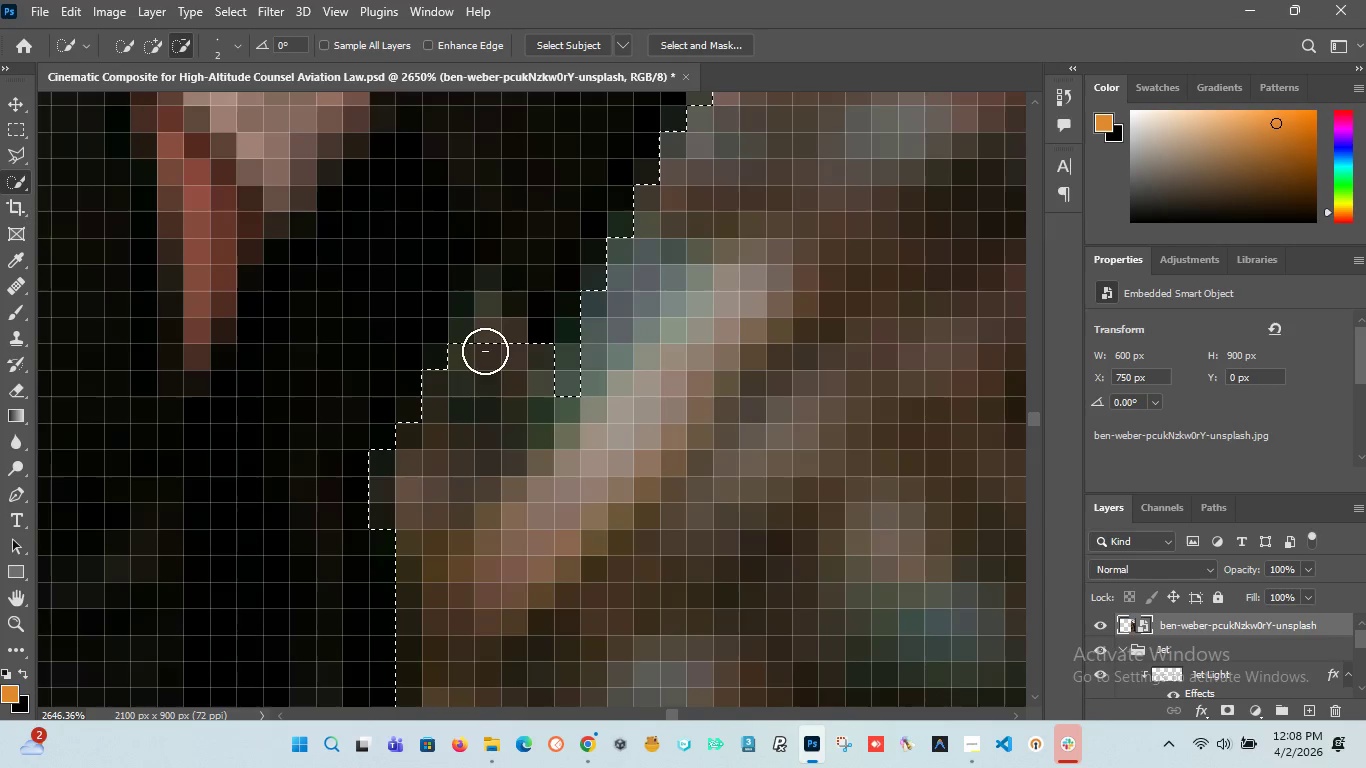 
hold_key(key=AltLeft, duration=1.5)
left_click([485, 338])
 